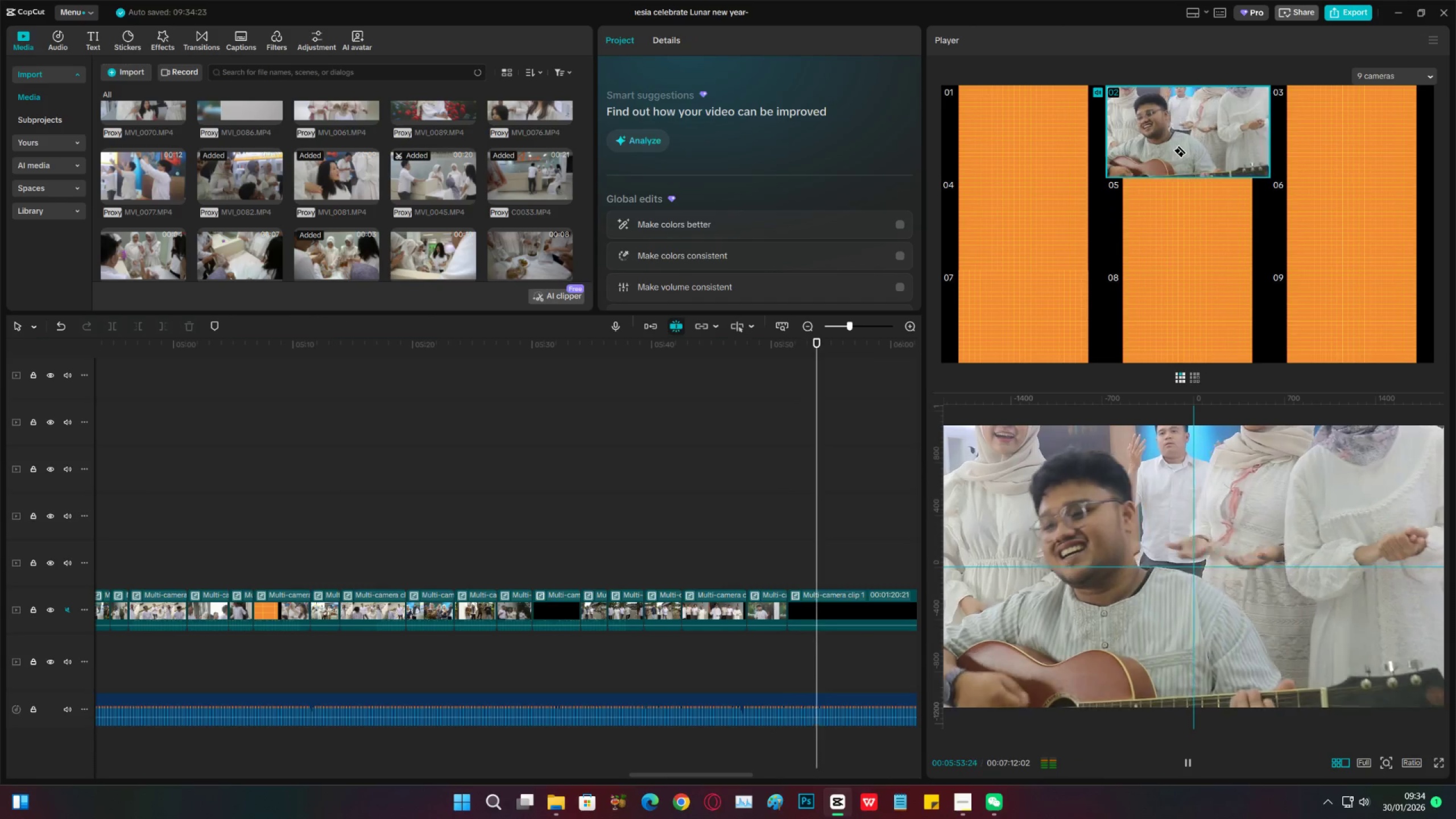 
key(Space)
 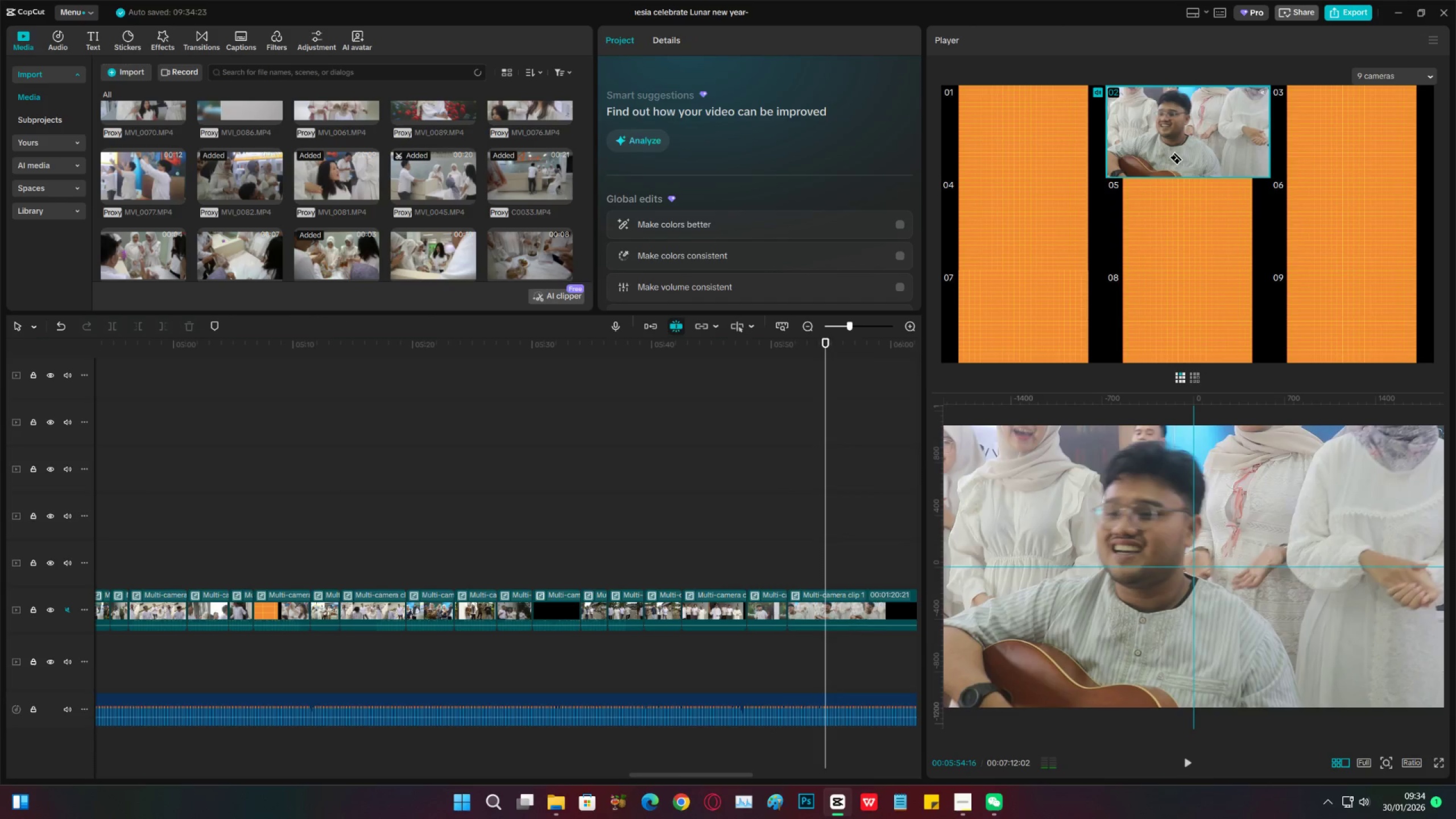 
key(Space)
 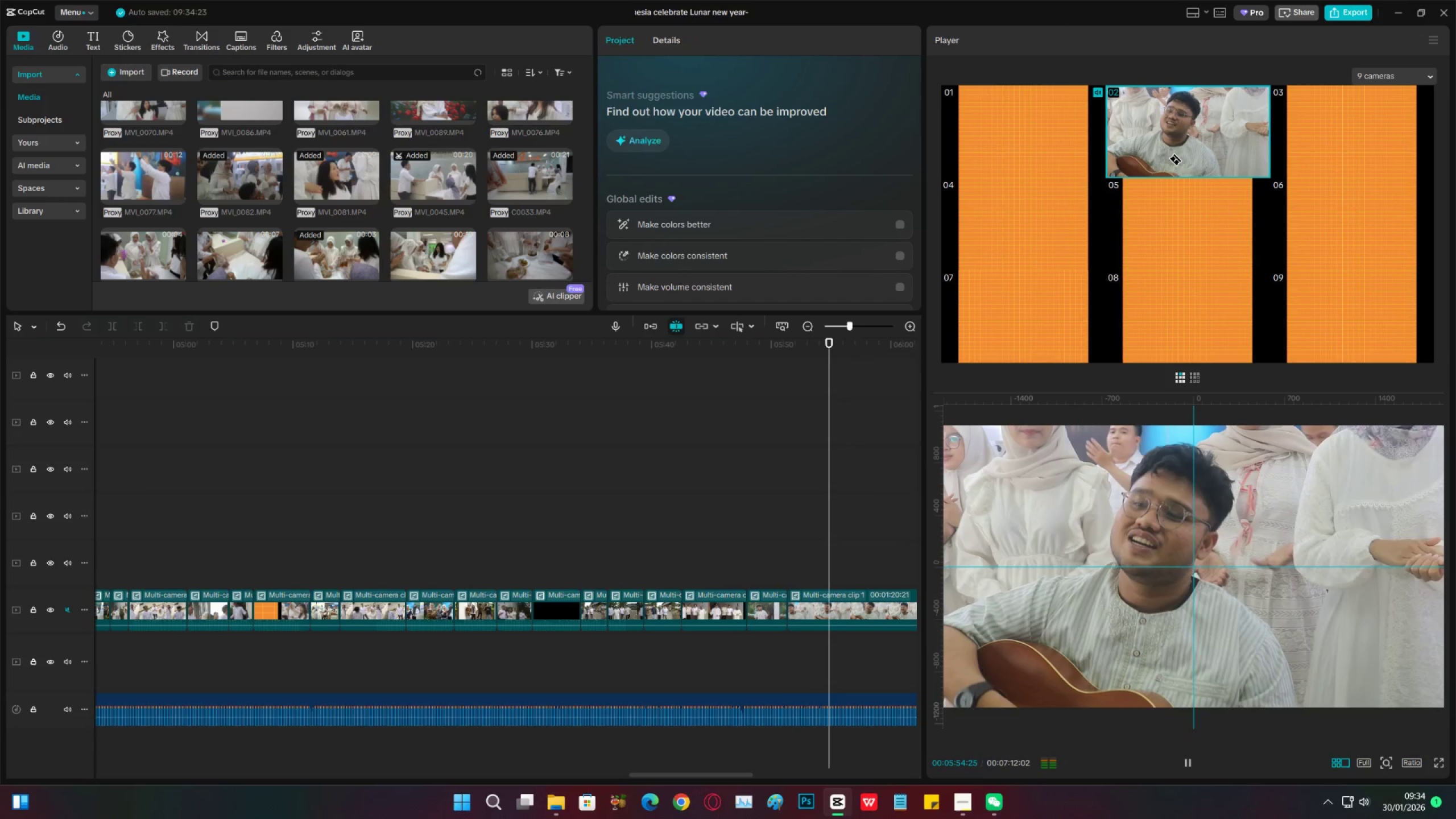 
key(Space)
 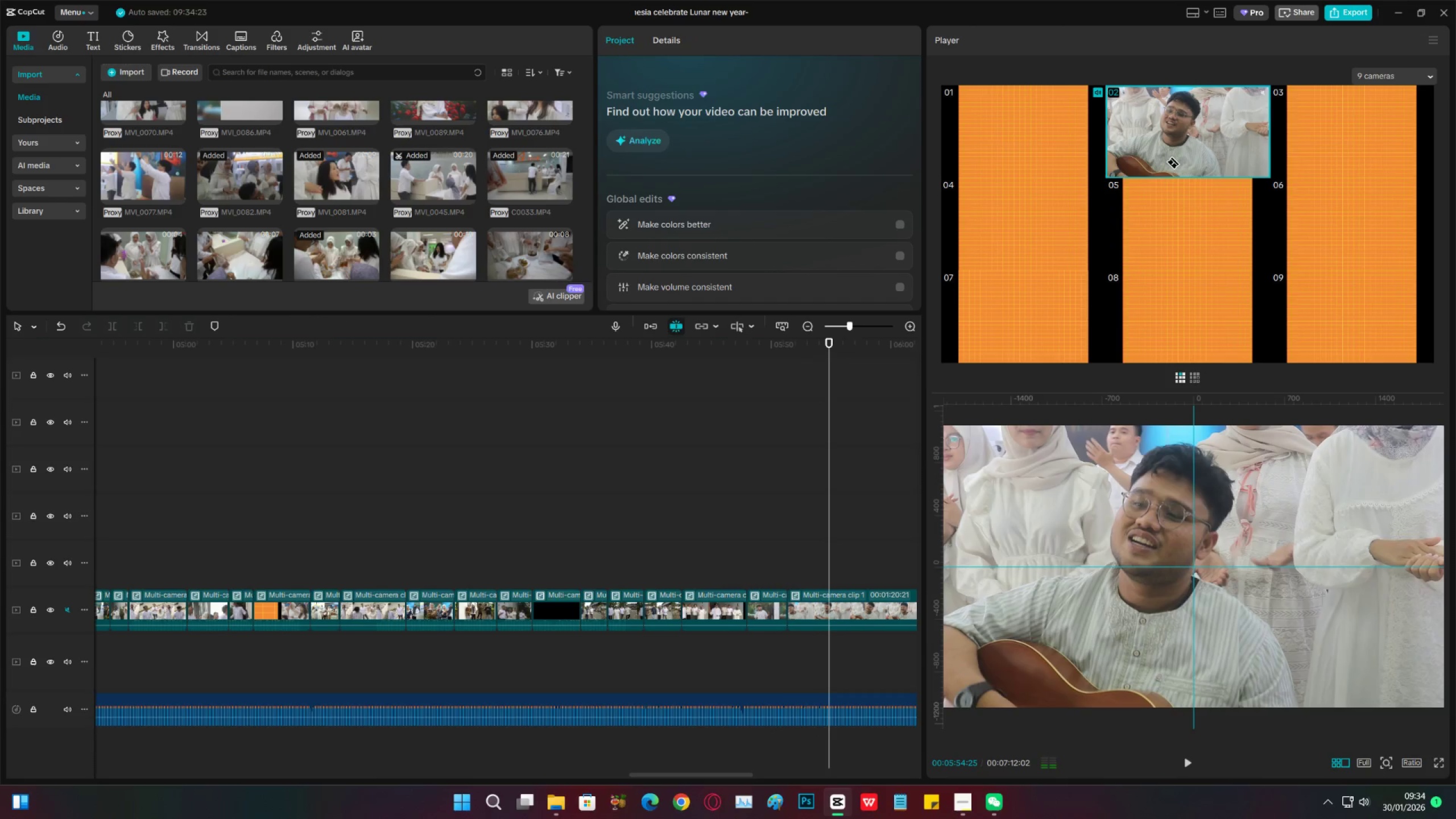 
key(Control+Z)
 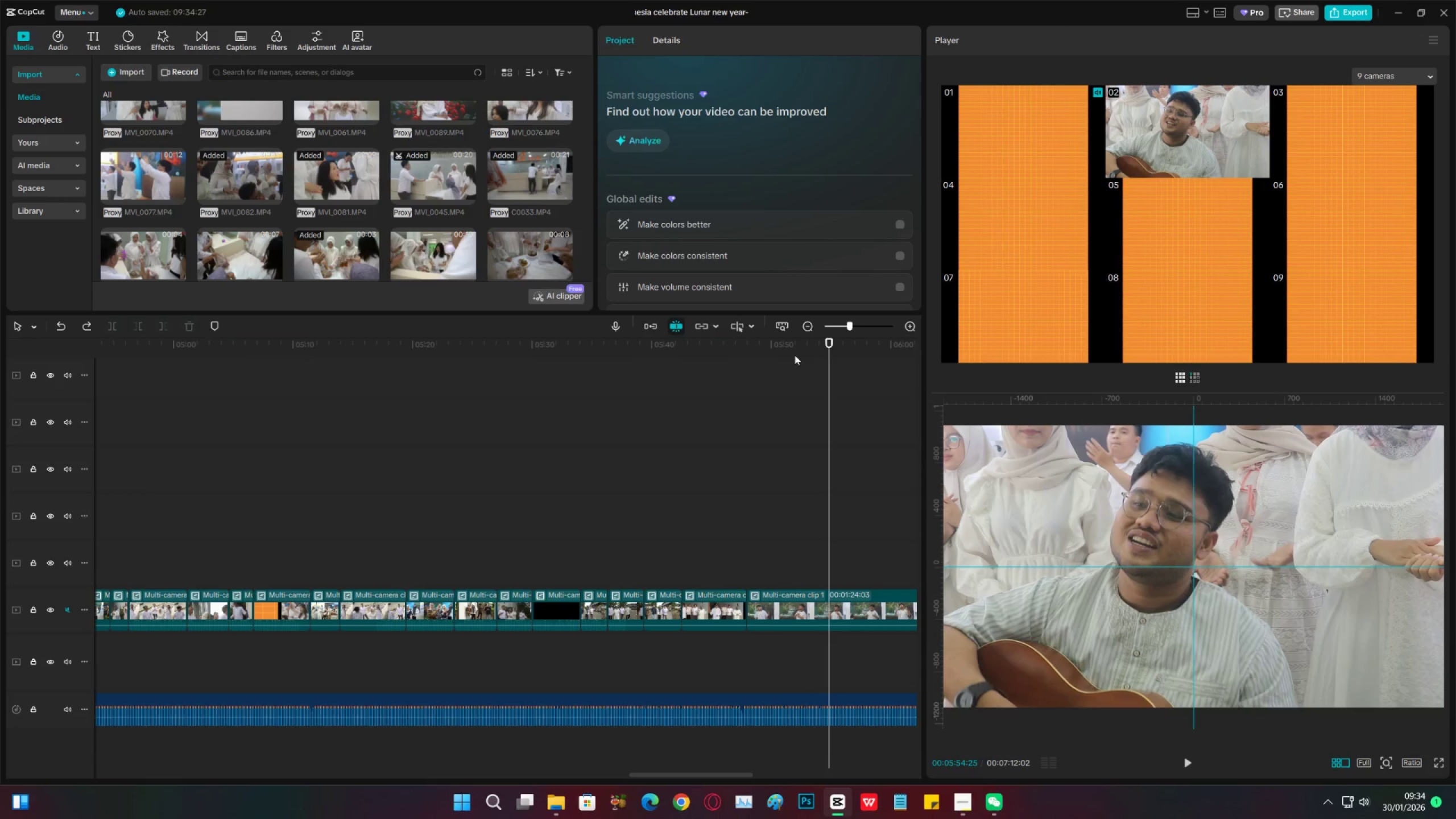 
left_click([776, 352])
 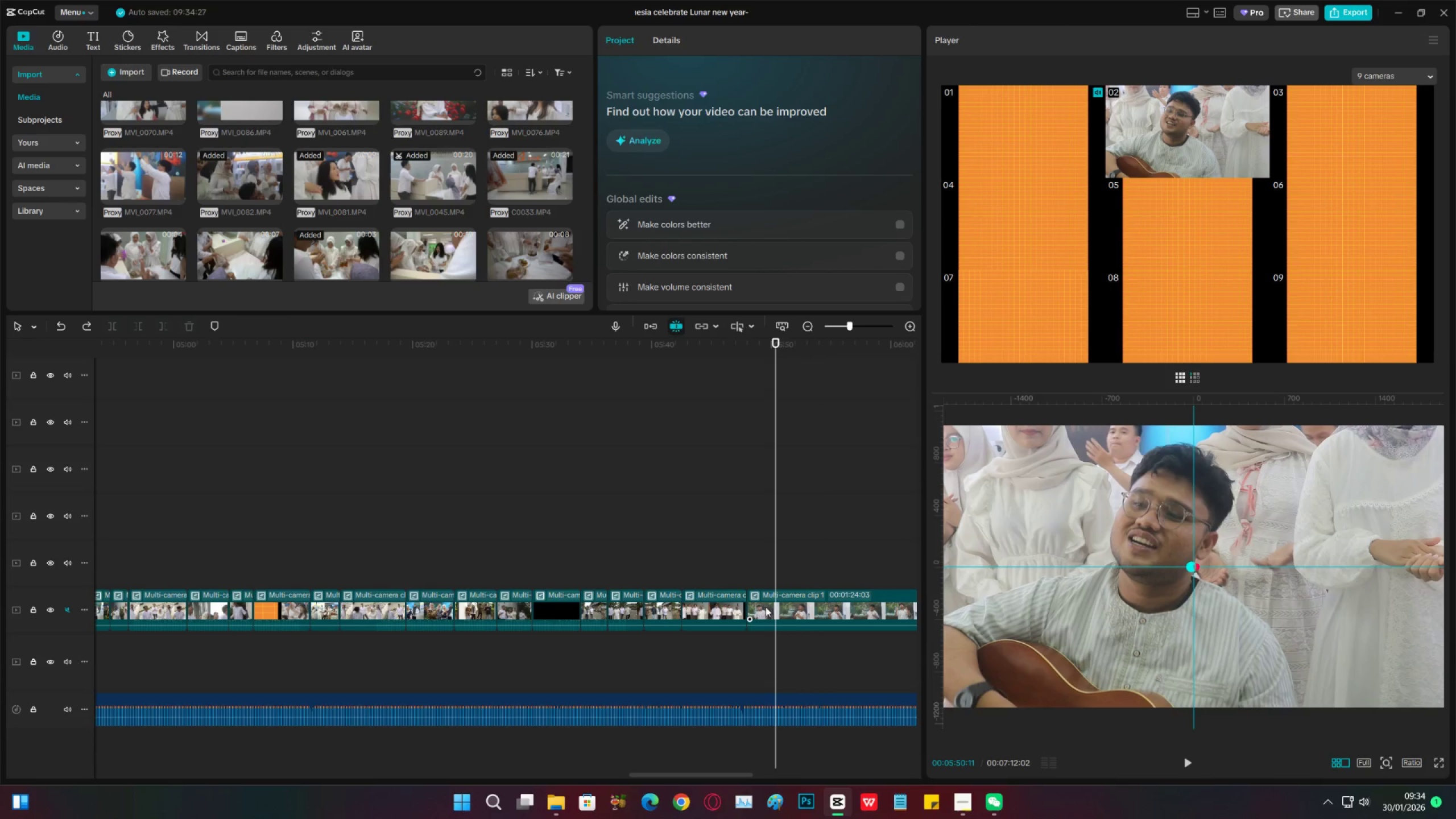 
left_click([773, 607])
 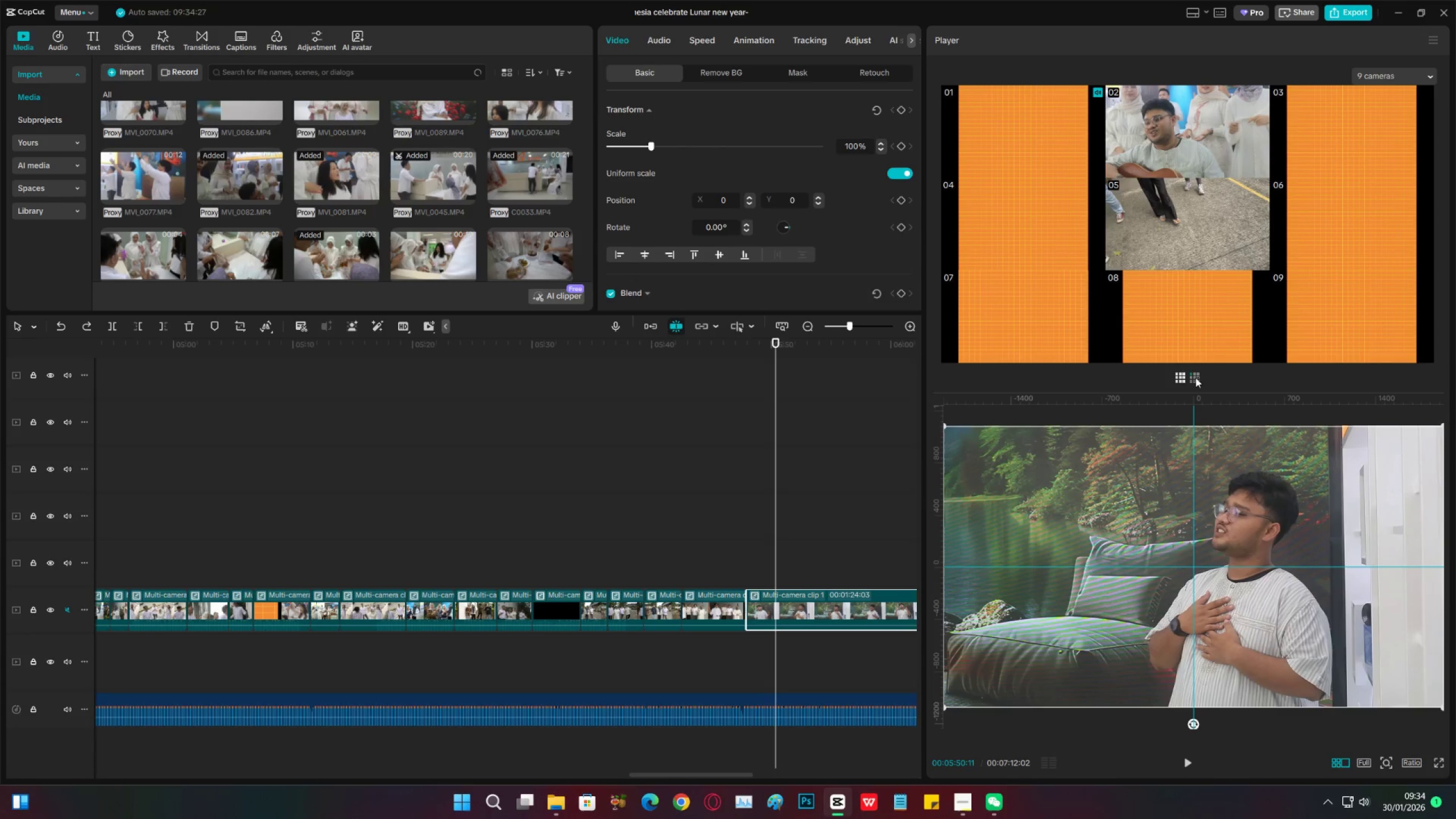 
key(Space)
 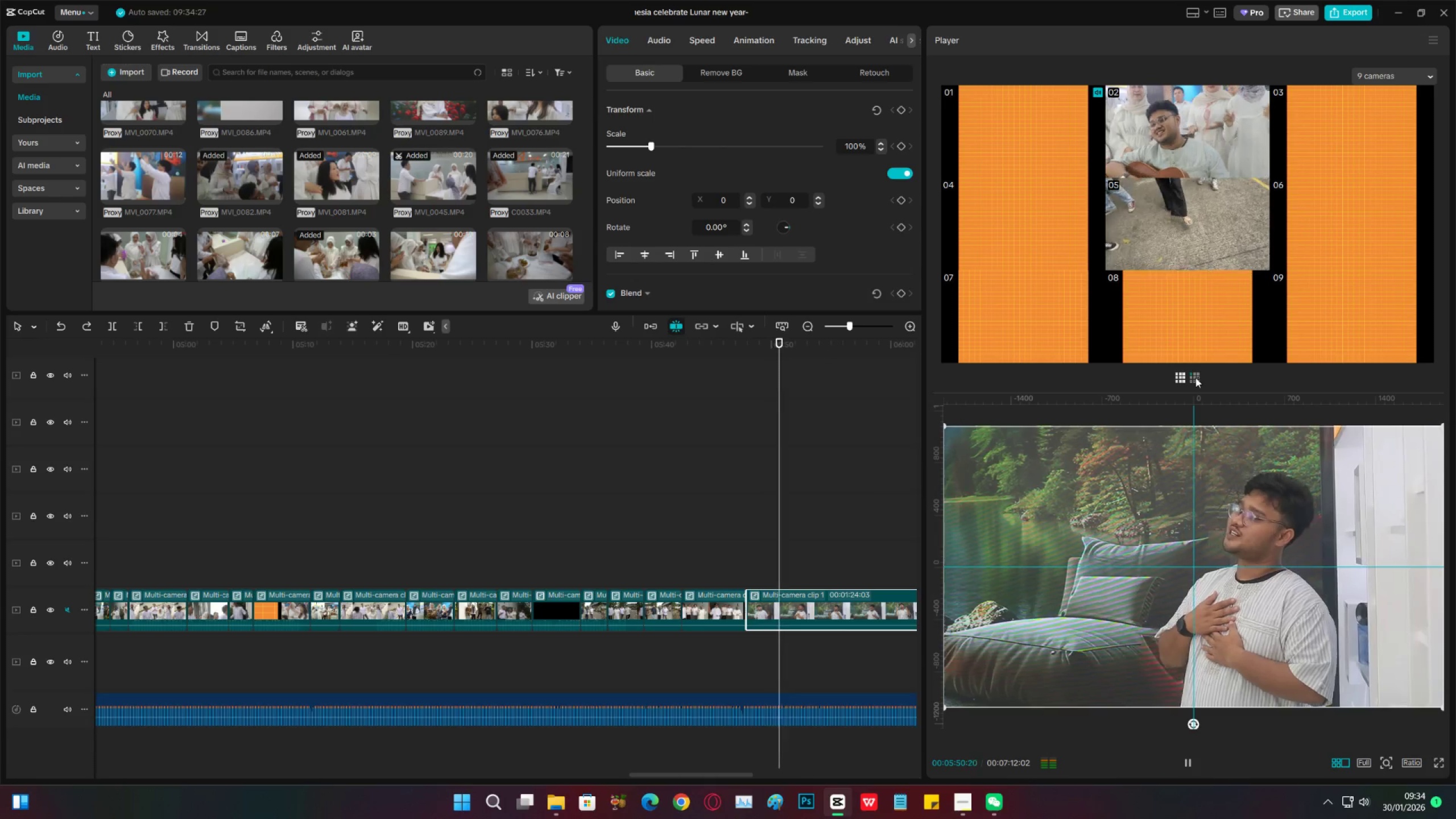 
left_click([1196, 378])
 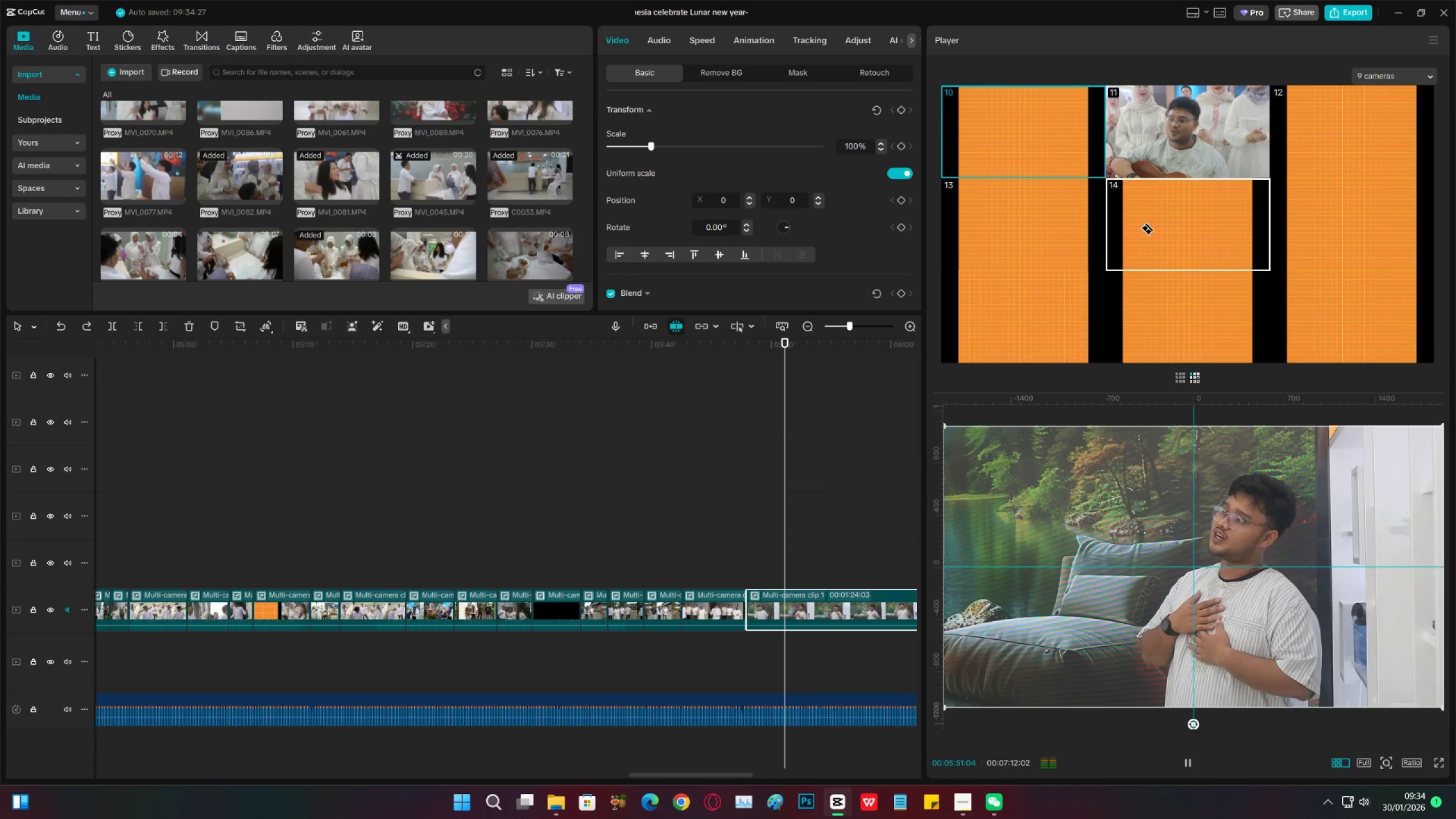 
key(Space)
 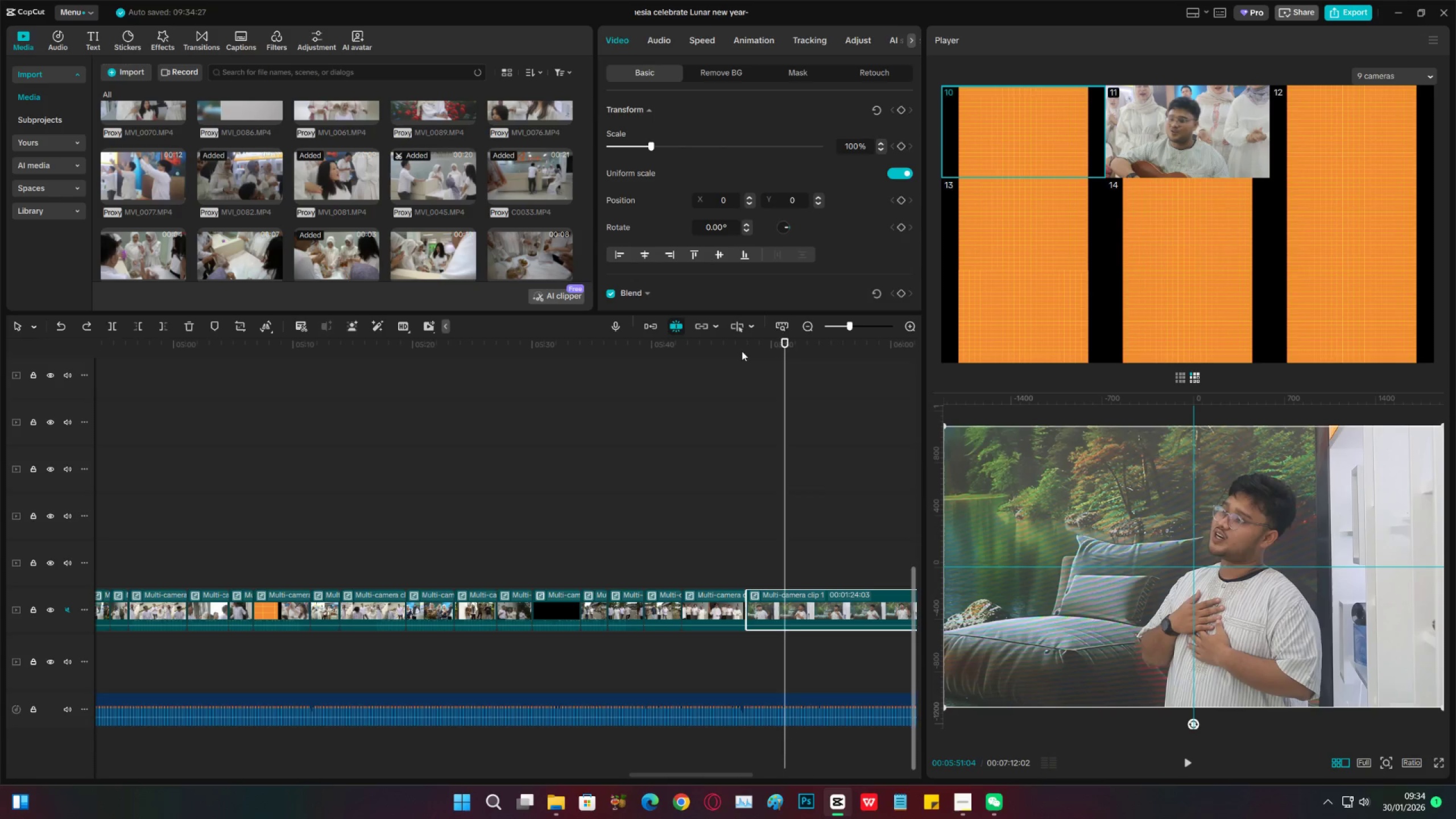 
left_click([742, 351])
 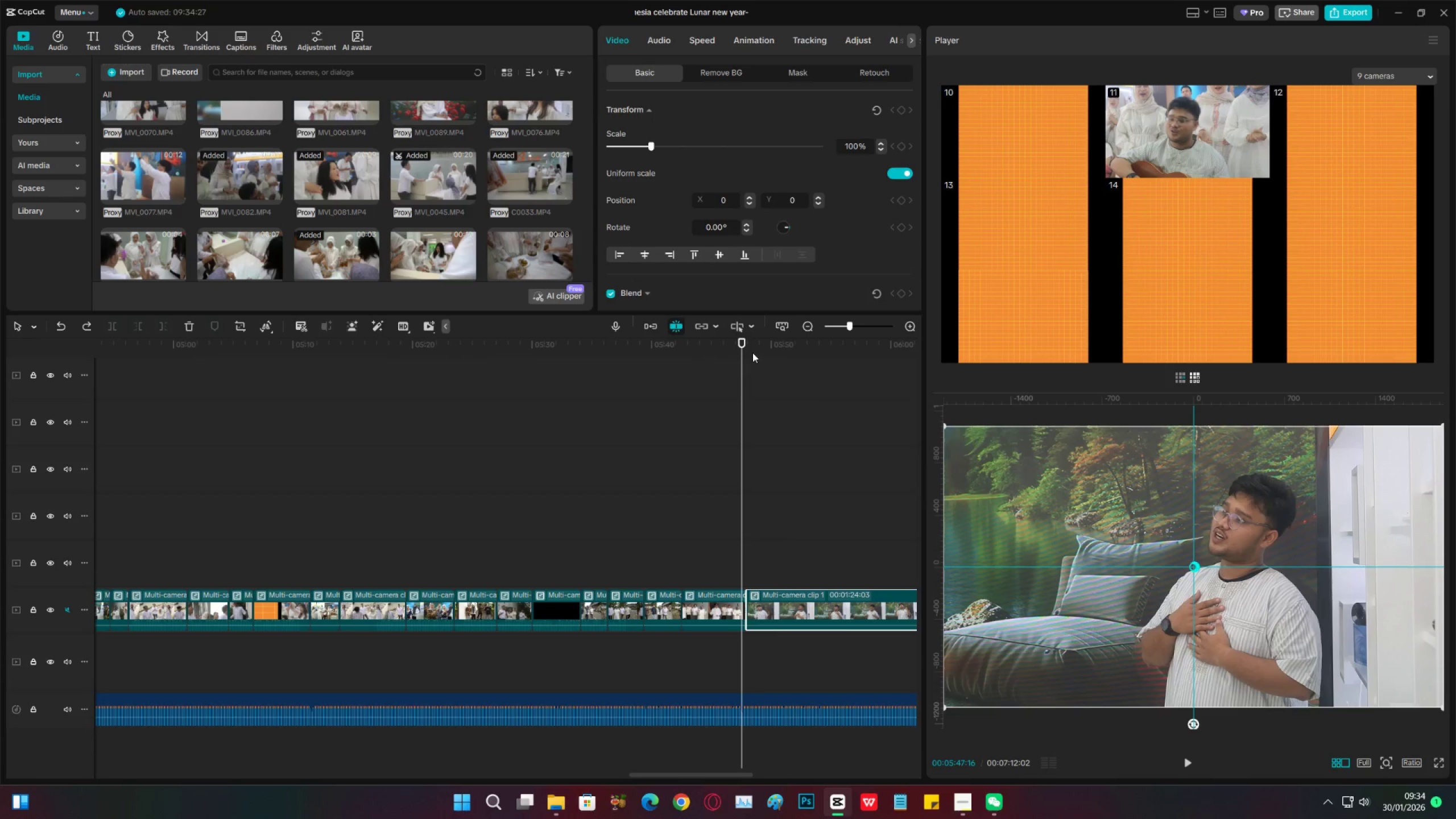 
left_click([752, 346])
 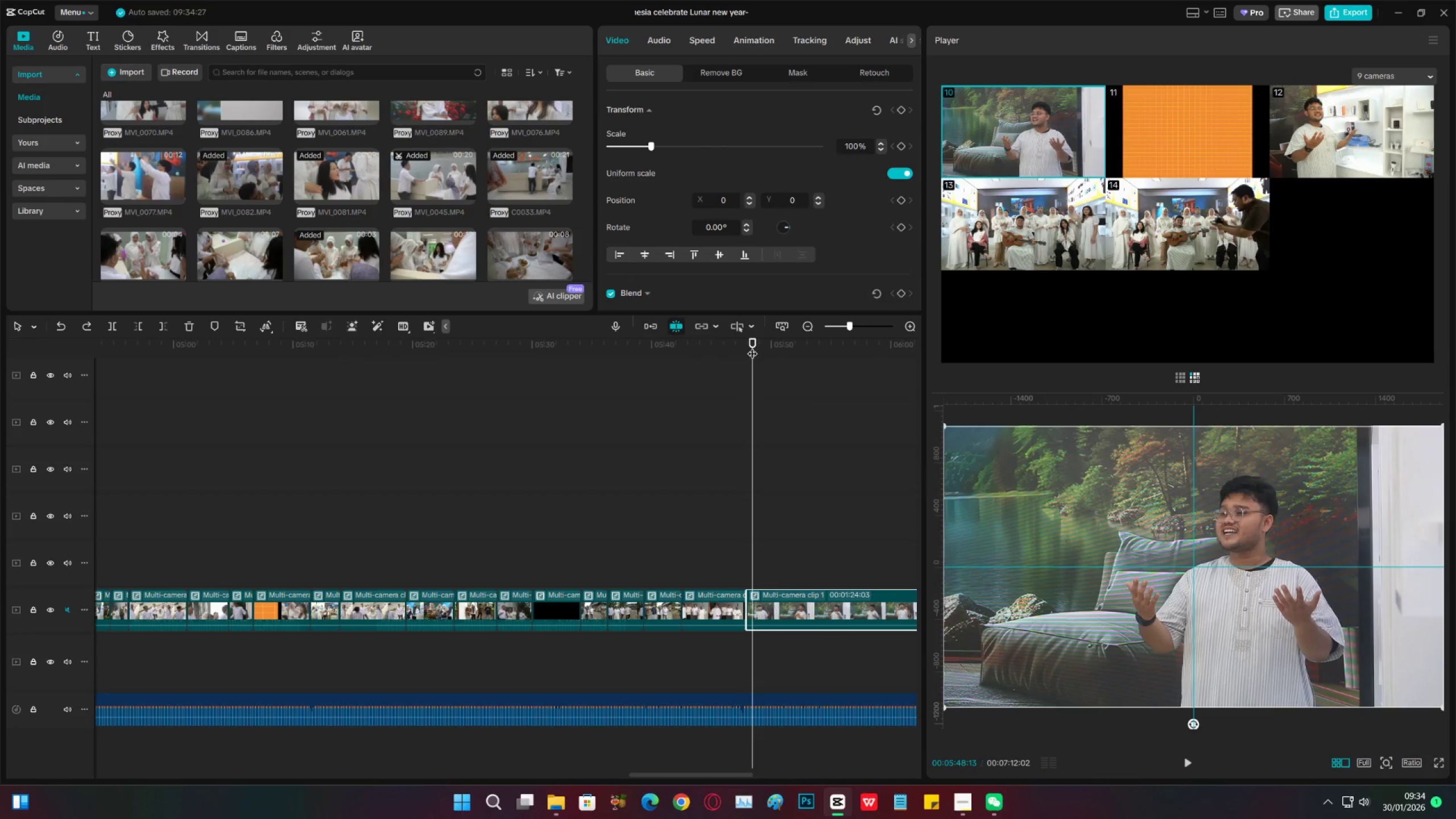 
key(Space)
 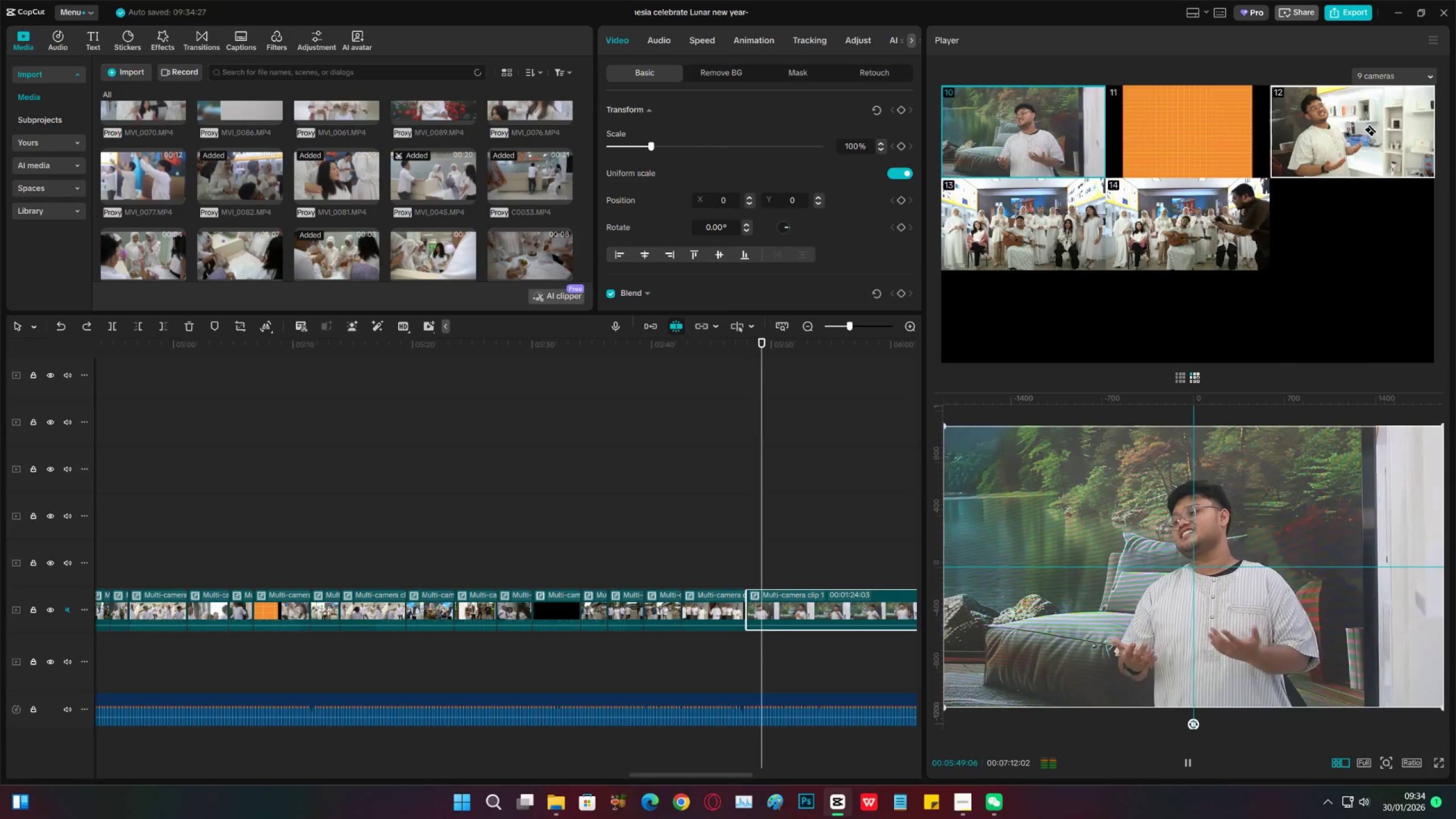 
left_click([1371, 131])
 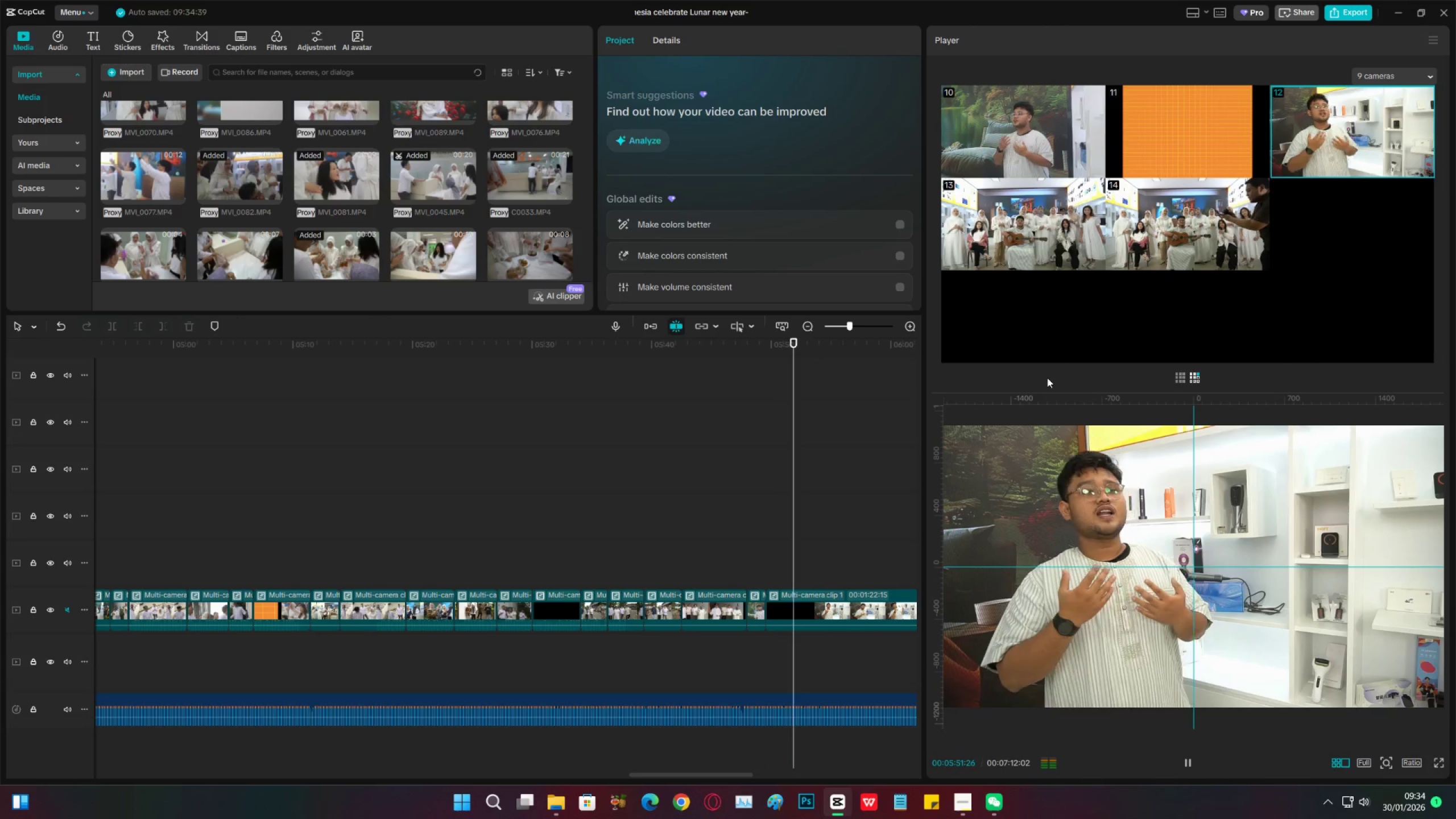 
key(Space)
 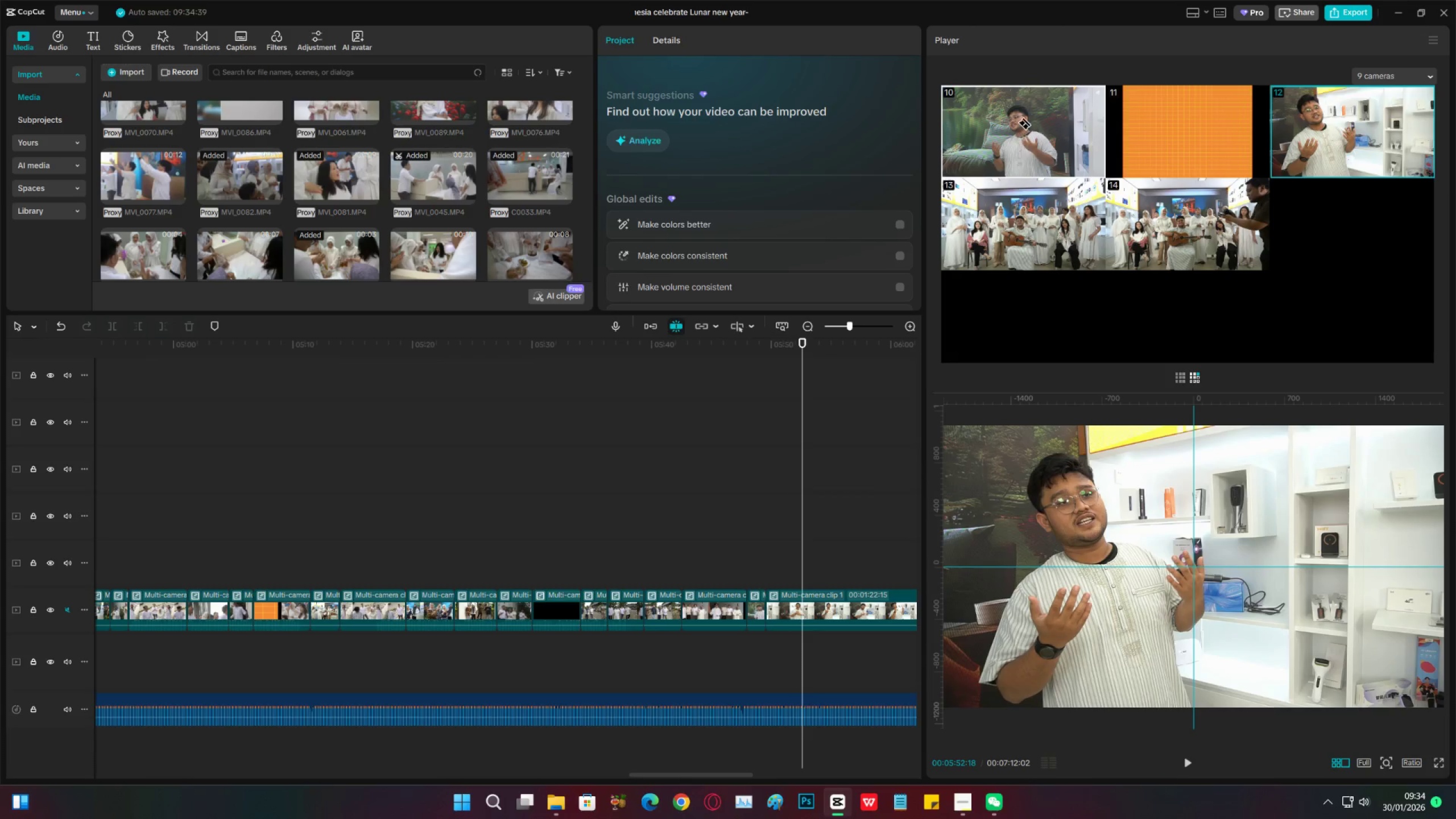 
key(Space)
 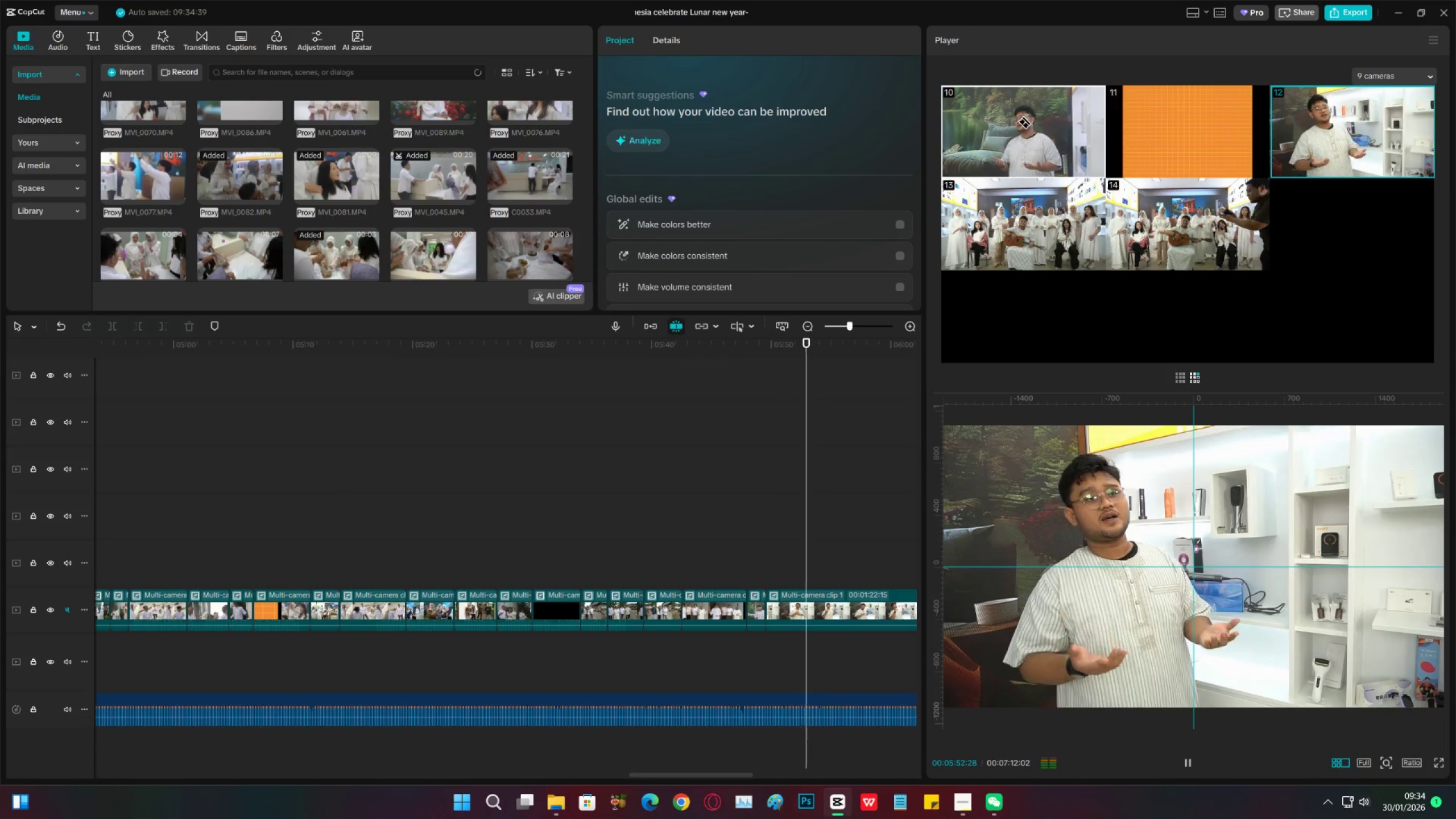 
left_click([1025, 123])
 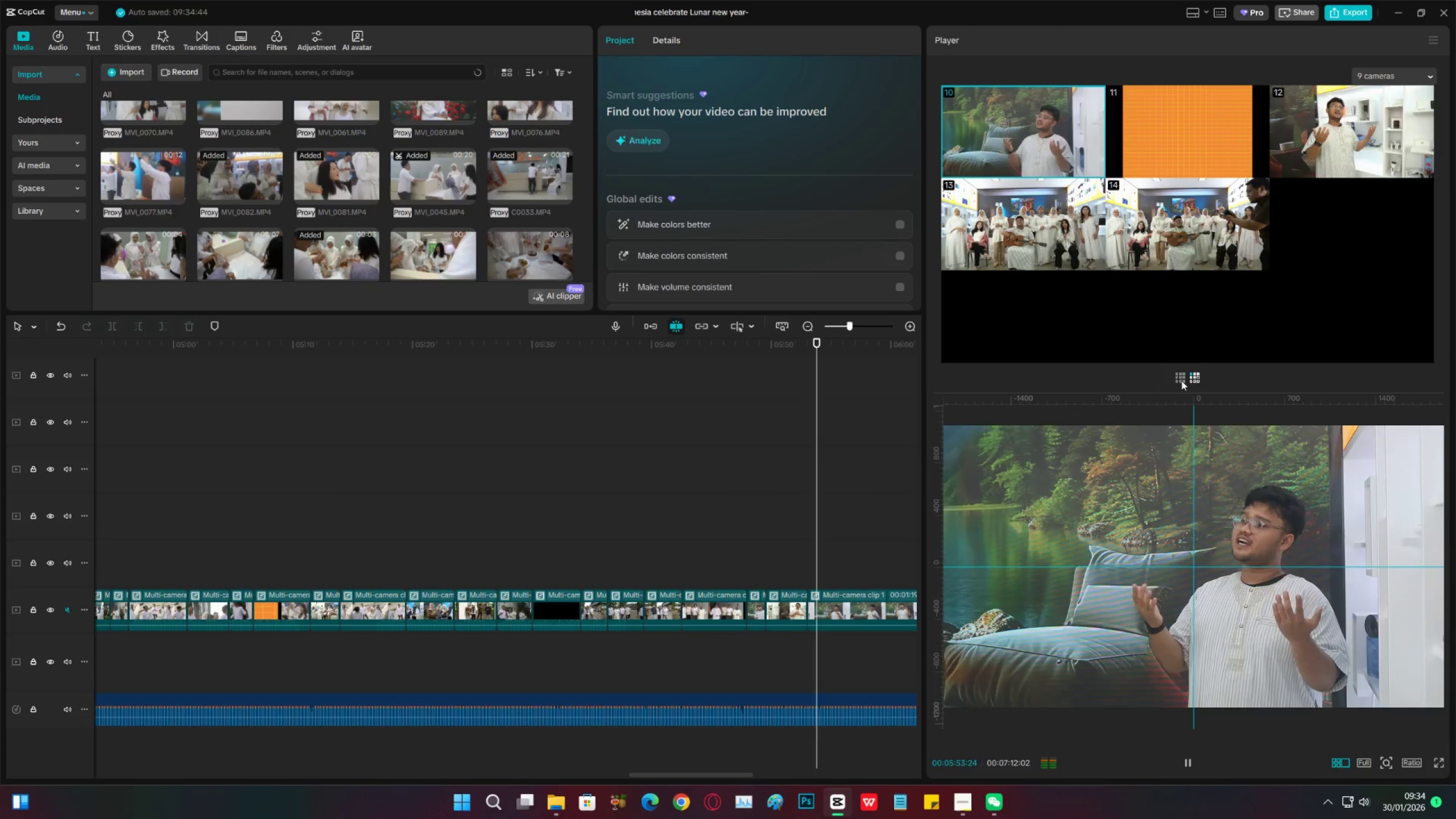 
left_click([1183, 380])
 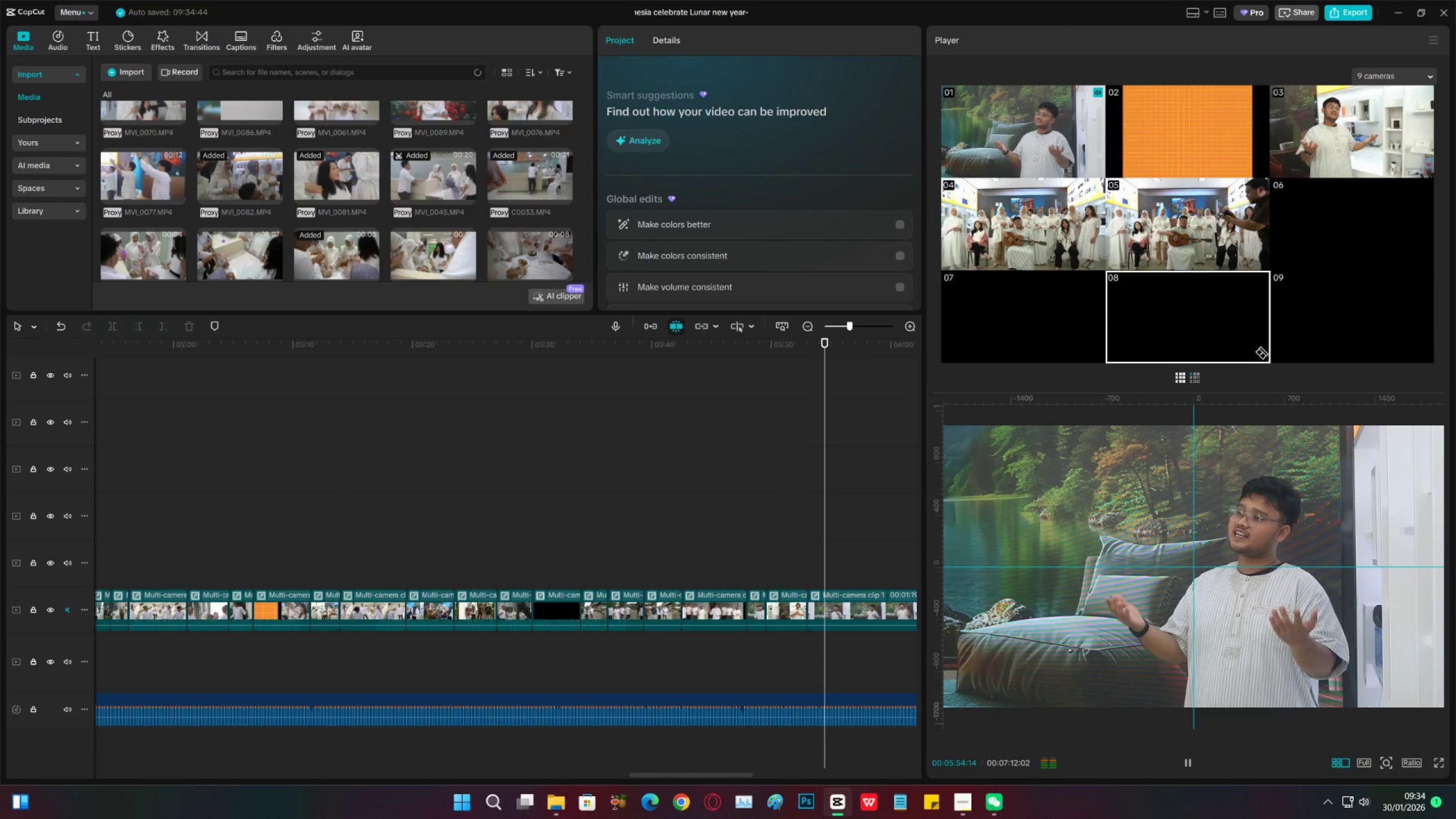 
key(Space)
 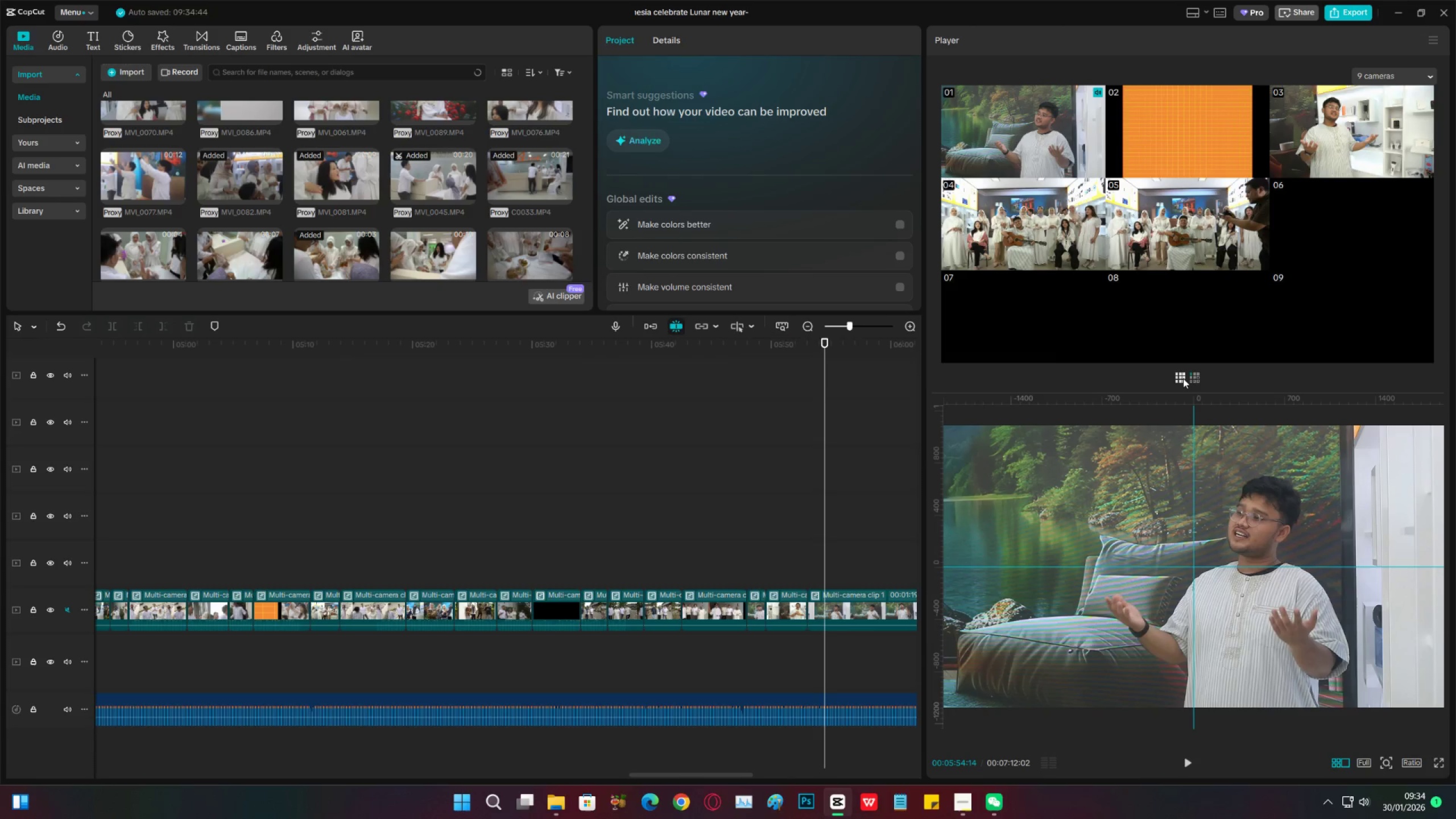 
double_click([1183, 378])
 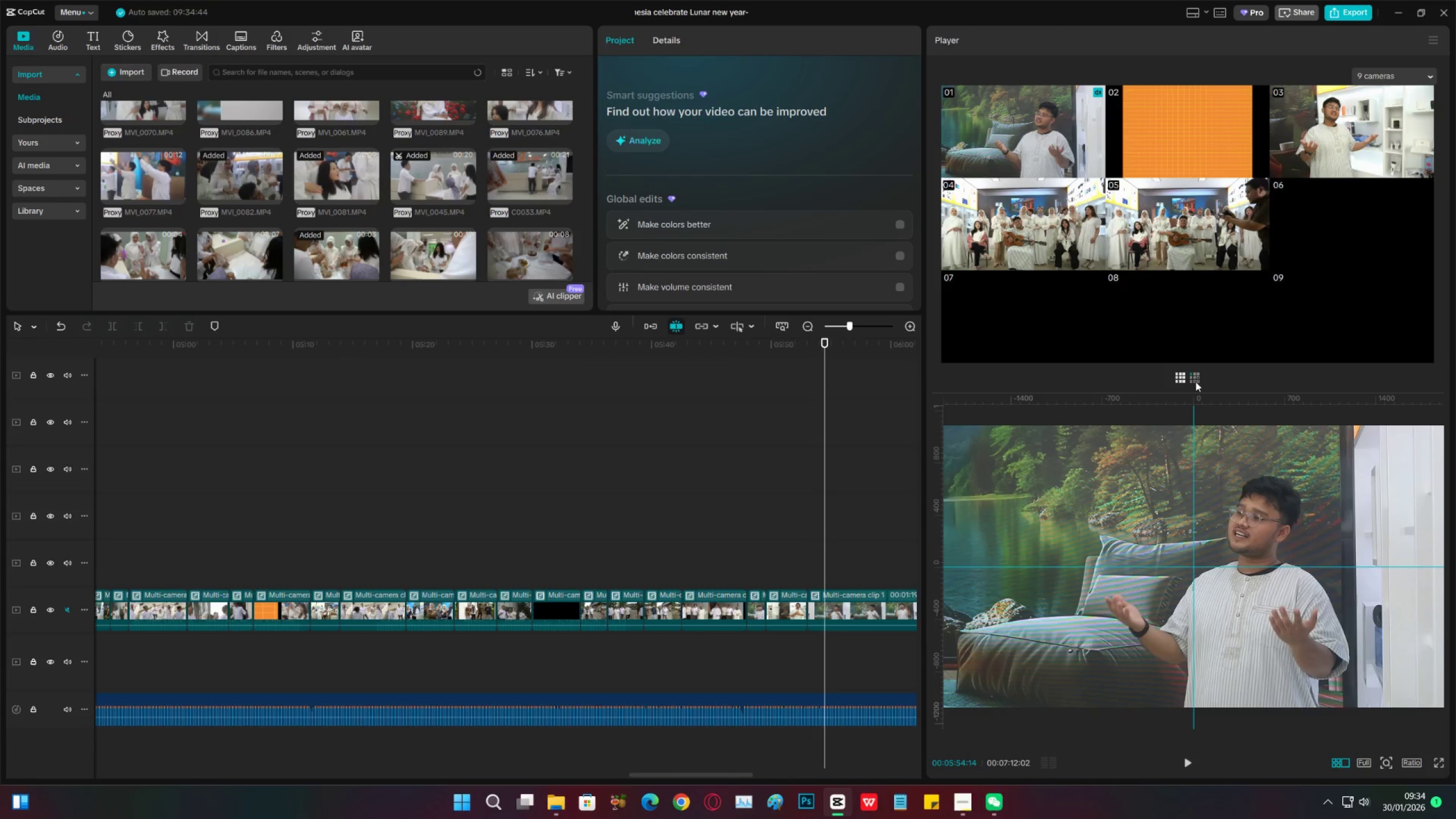 
double_click([1177, 379])
 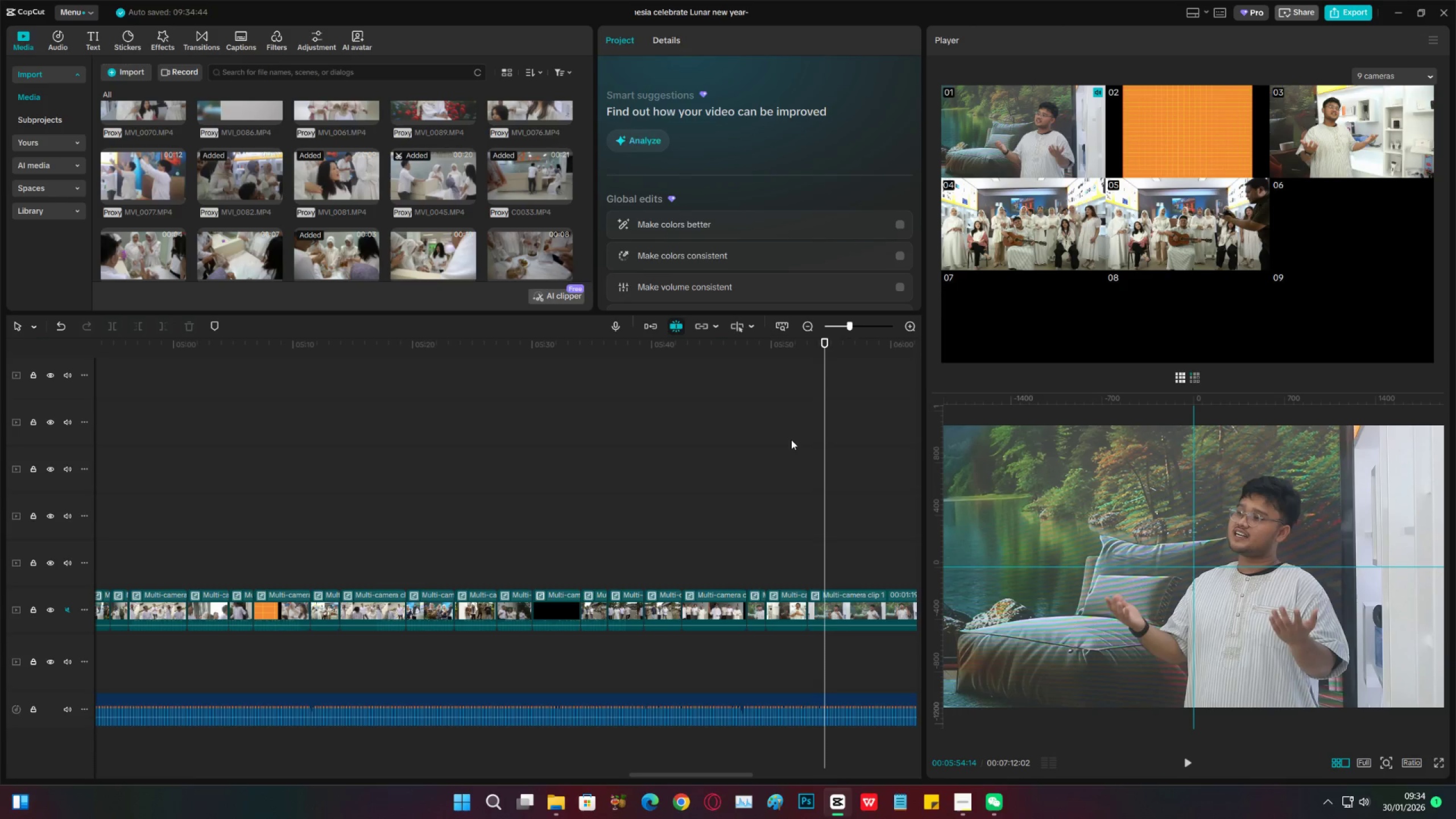 
left_click([815, 365])
 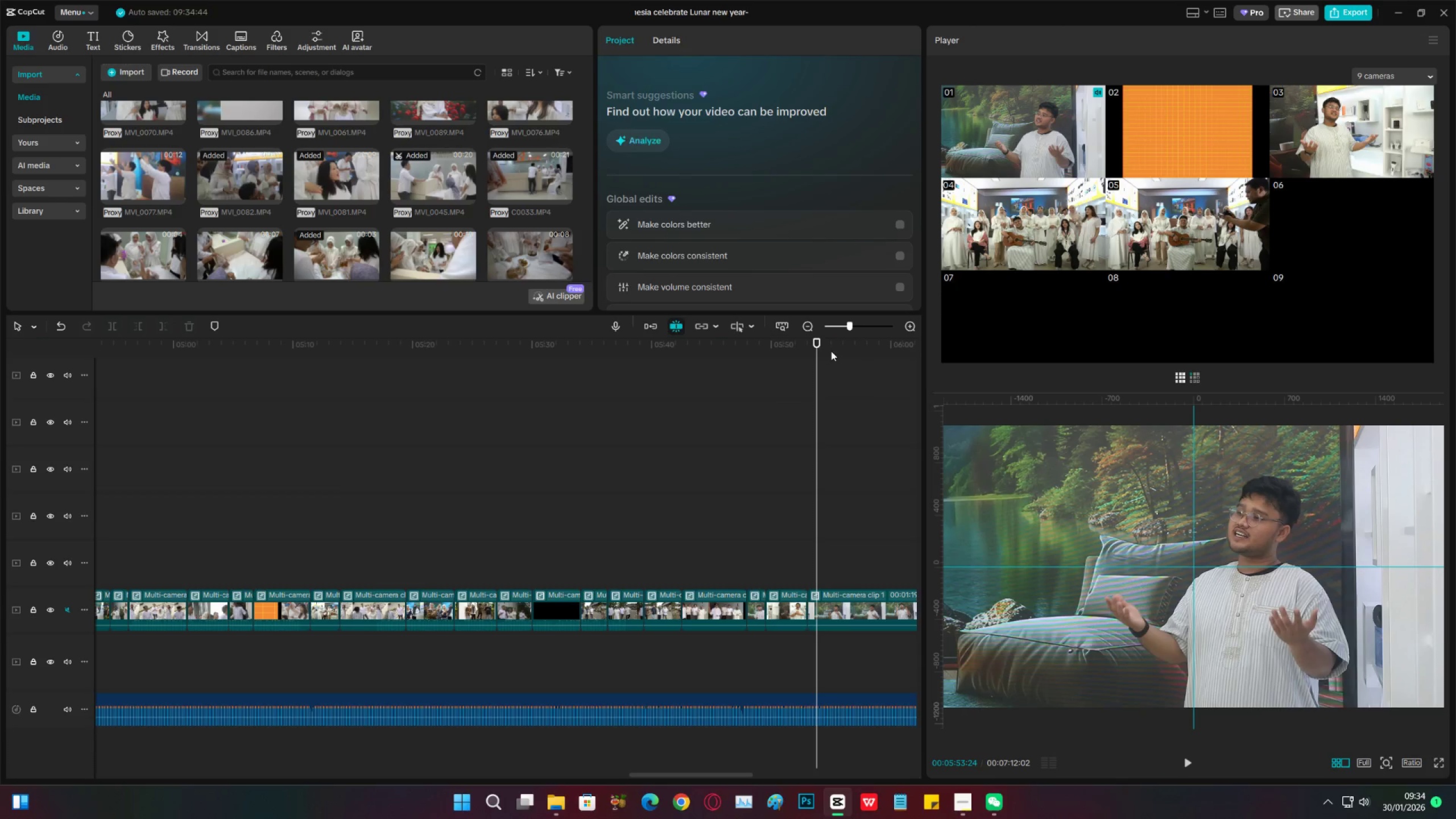 
double_click([834, 351])
 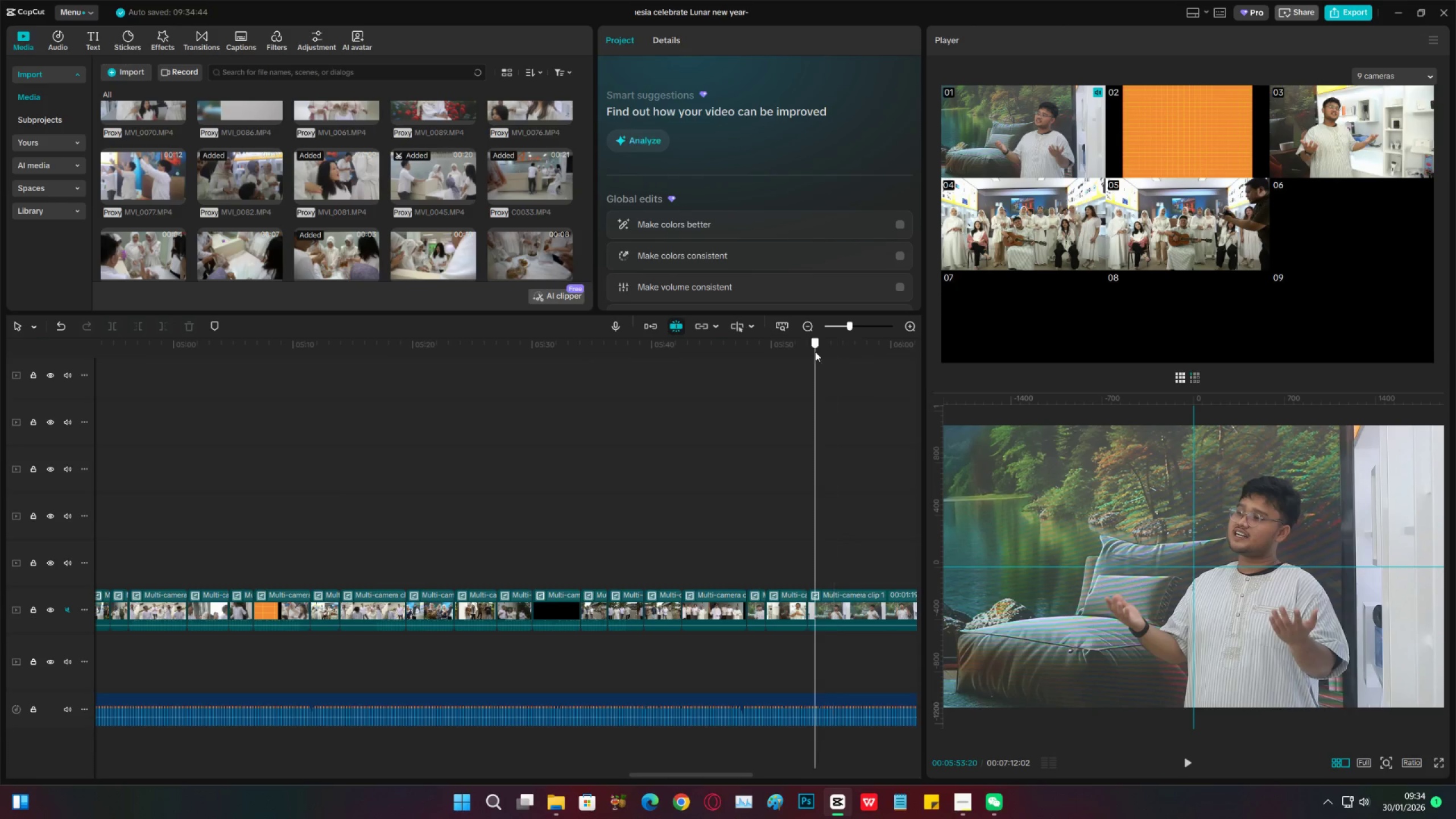 
triple_click([815, 351])
 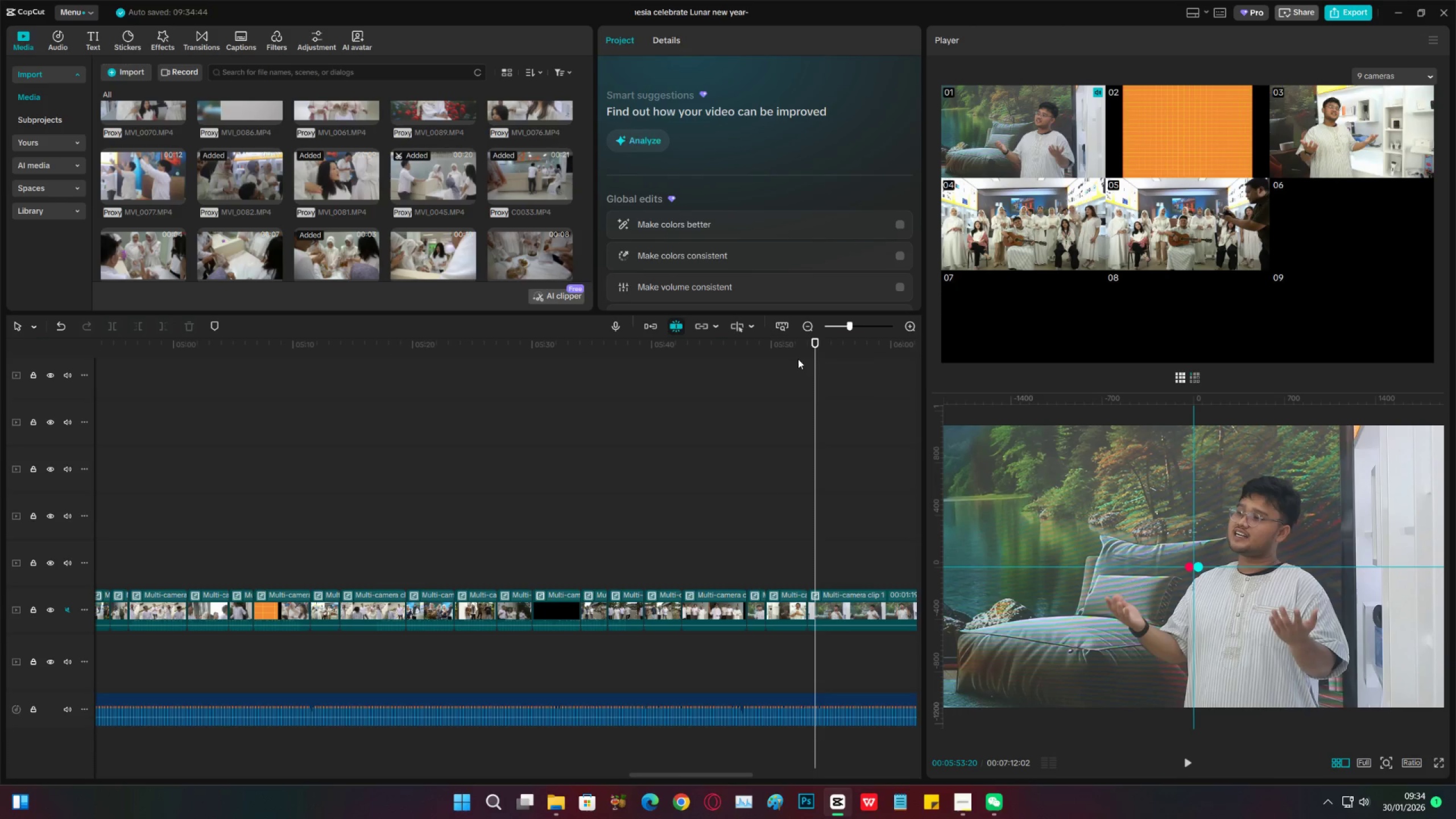 
triple_click([798, 359])
 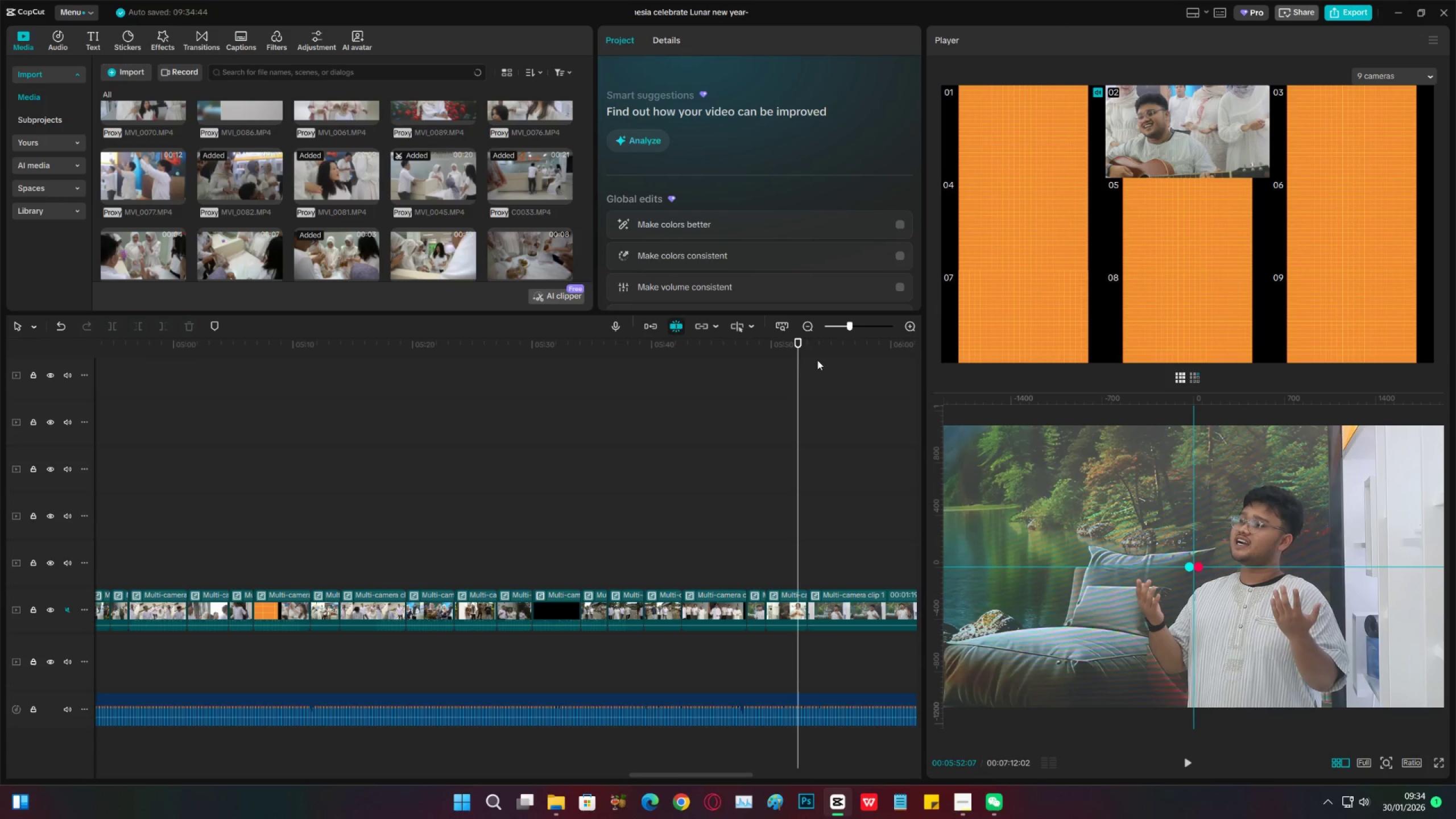 
left_click([812, 355])
 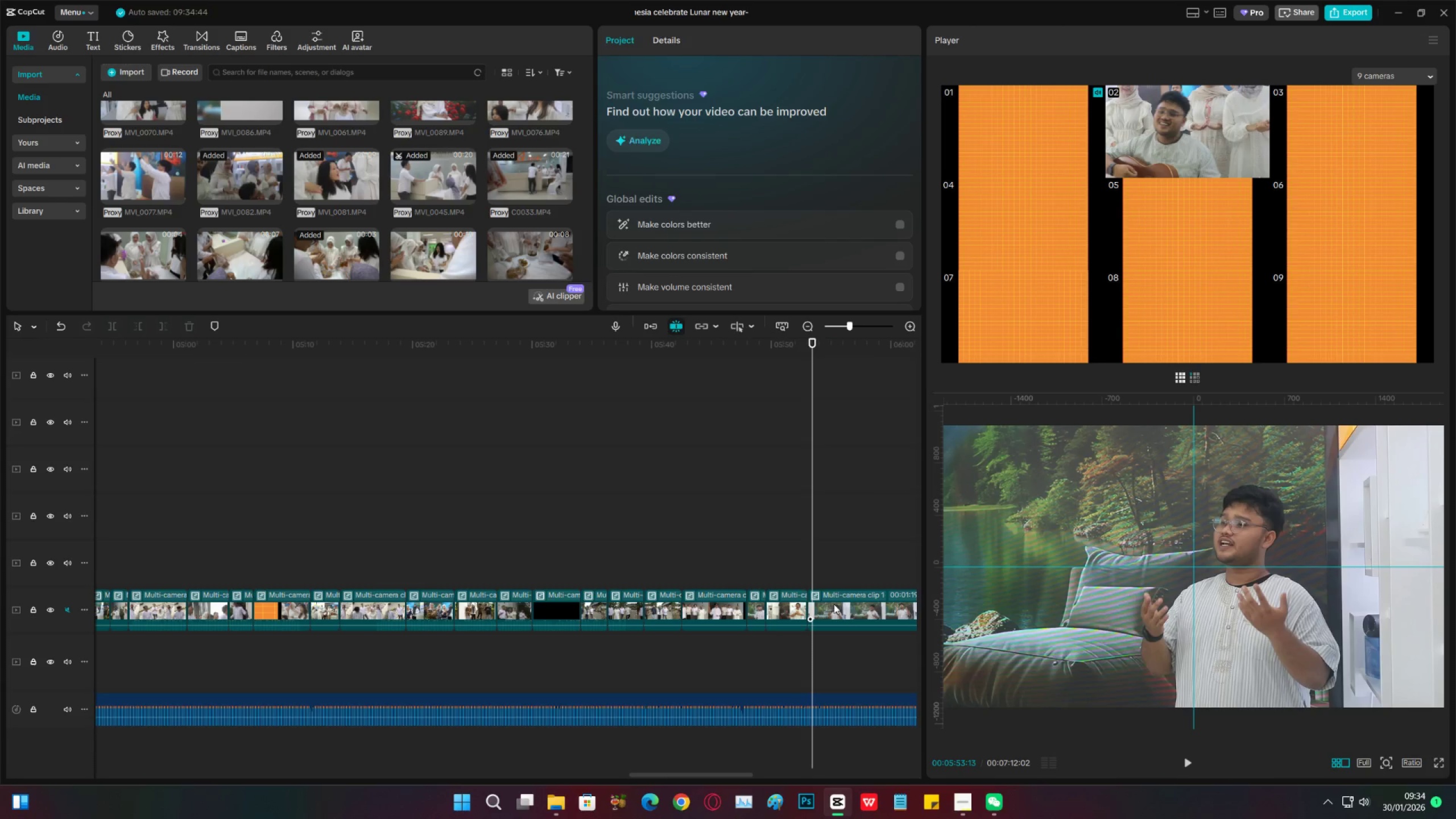 
key(Space)
 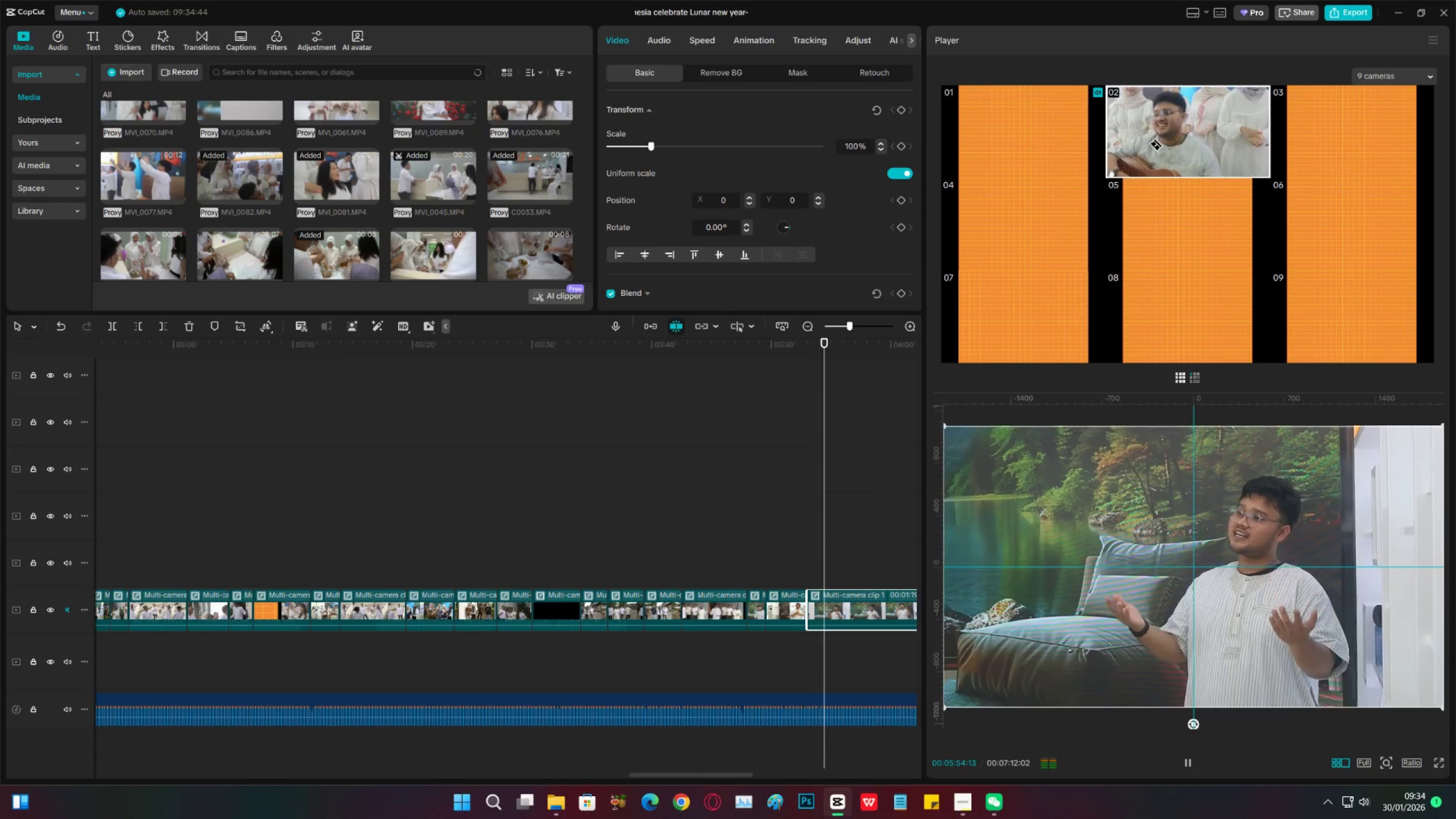 
left_click([1156, 145])
 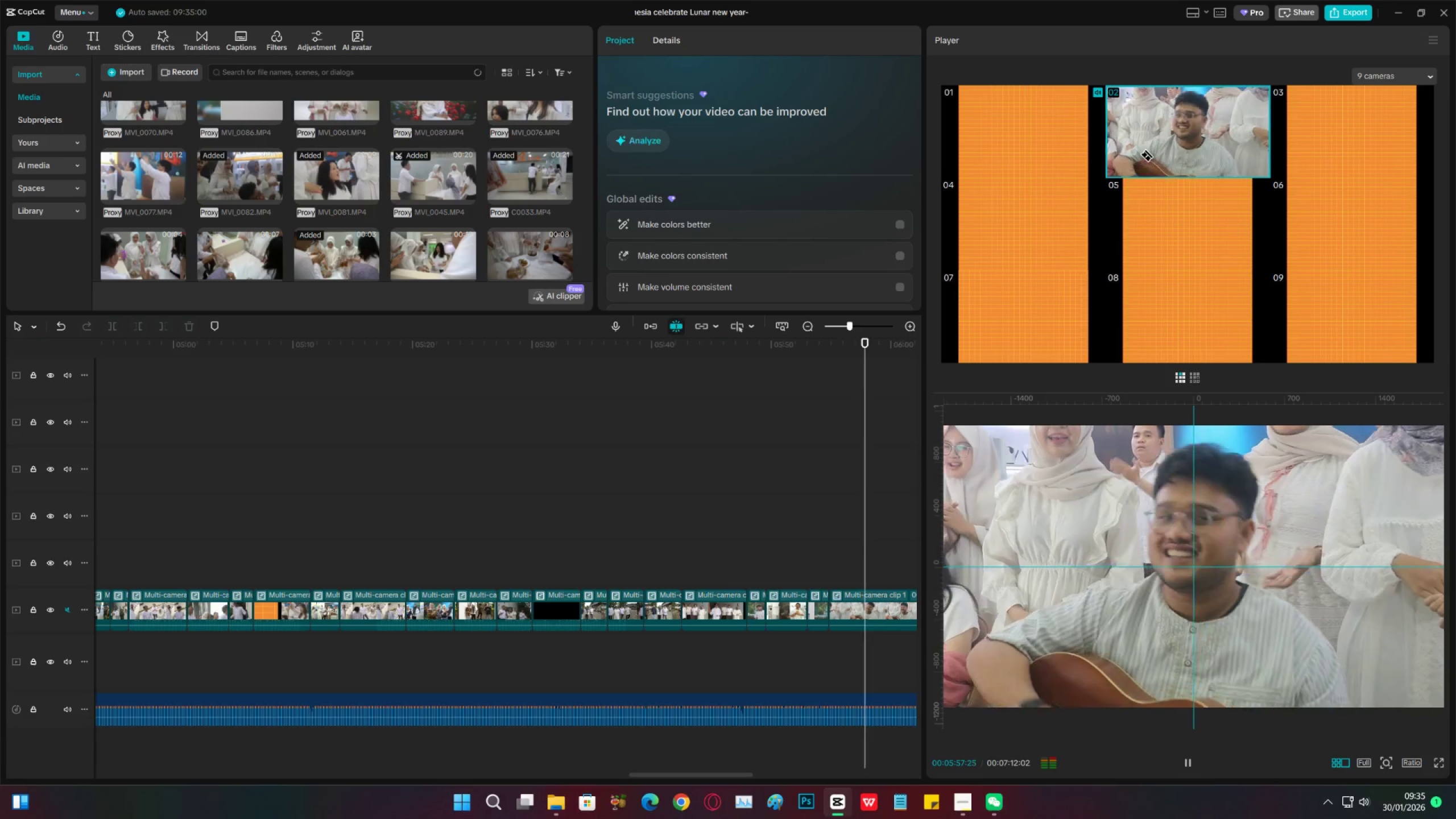 
key(Space)
 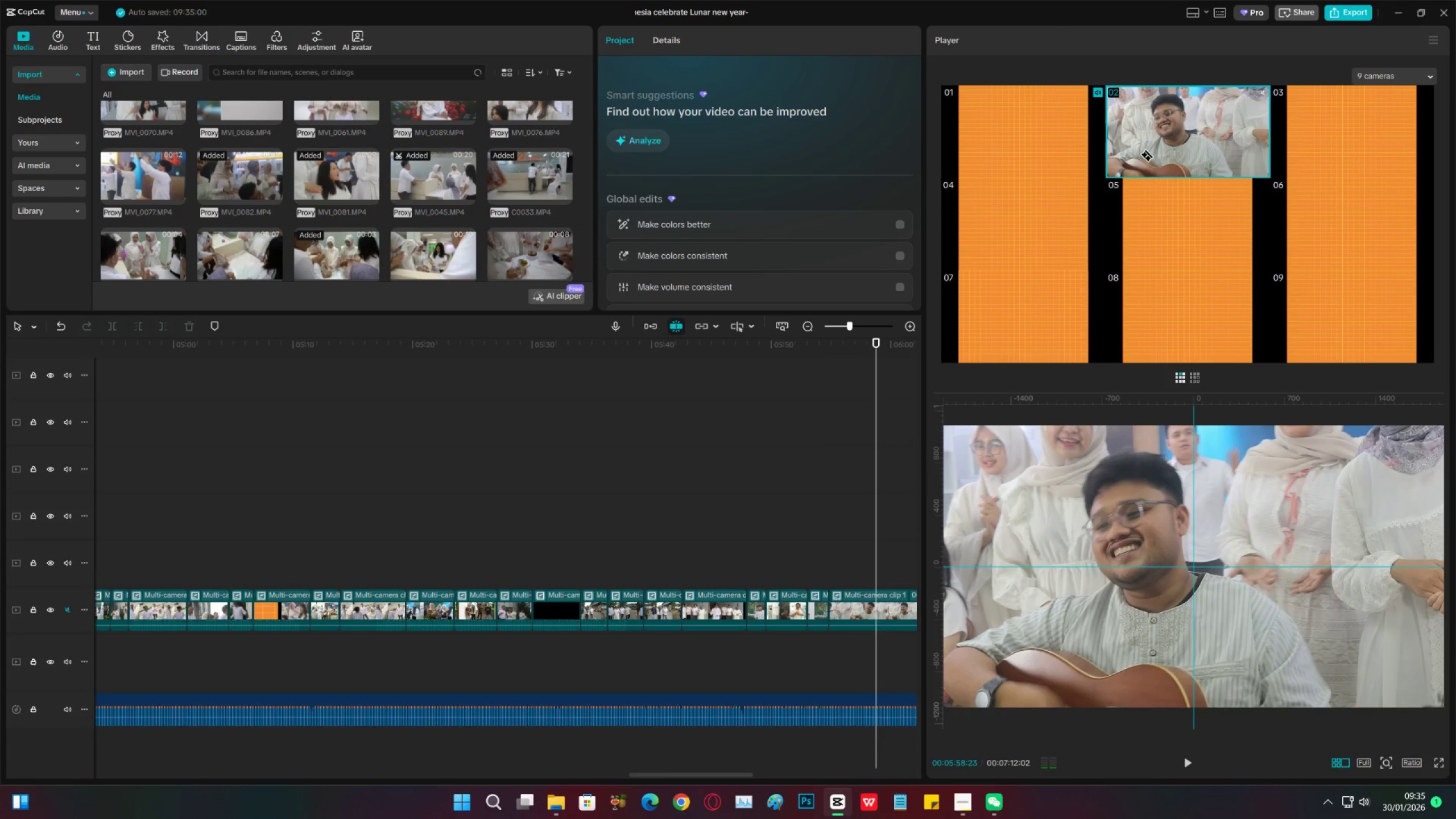 
hold_key(key=ControlLeft, duration=0.48)
 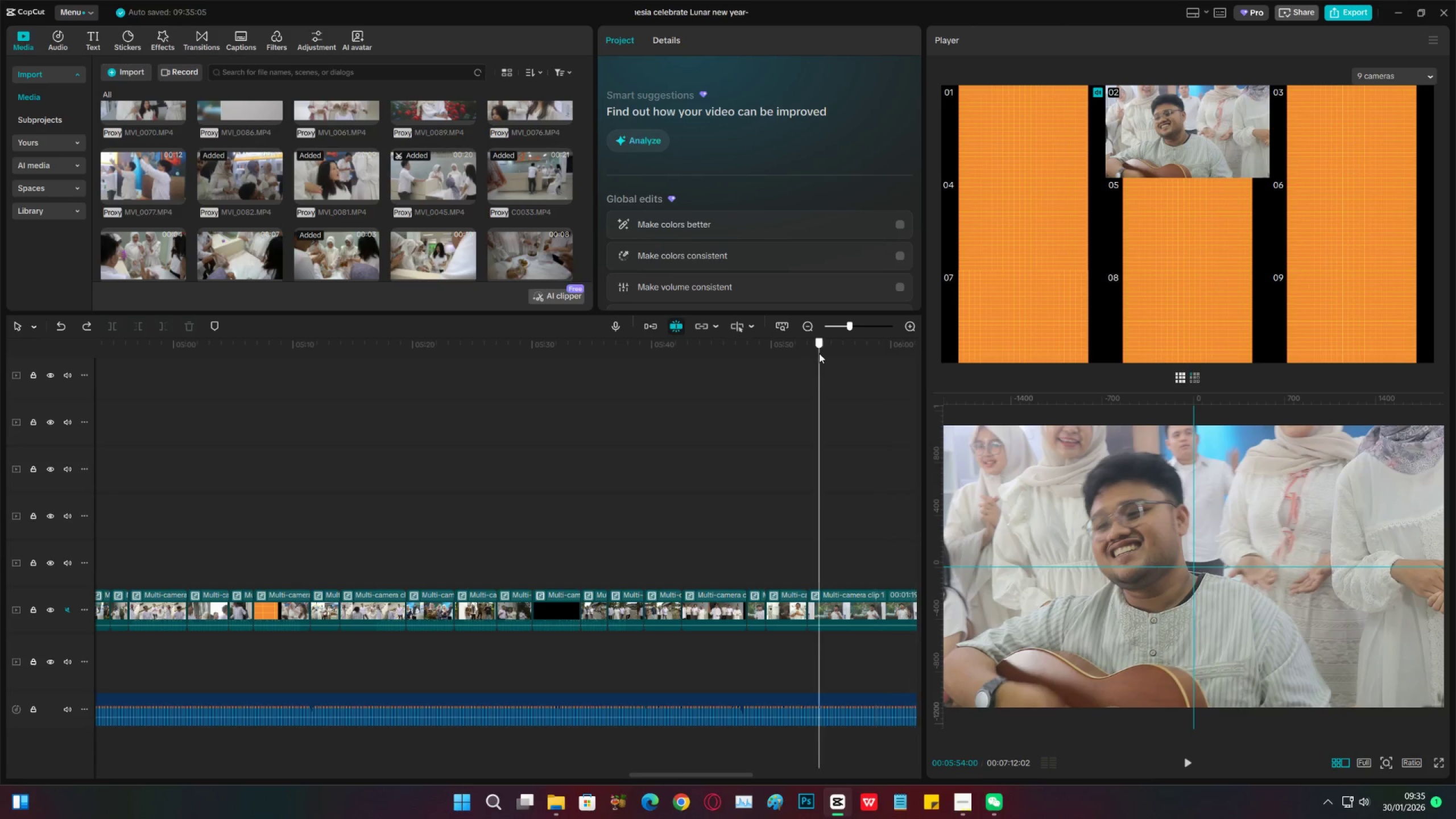 
key(Z)
 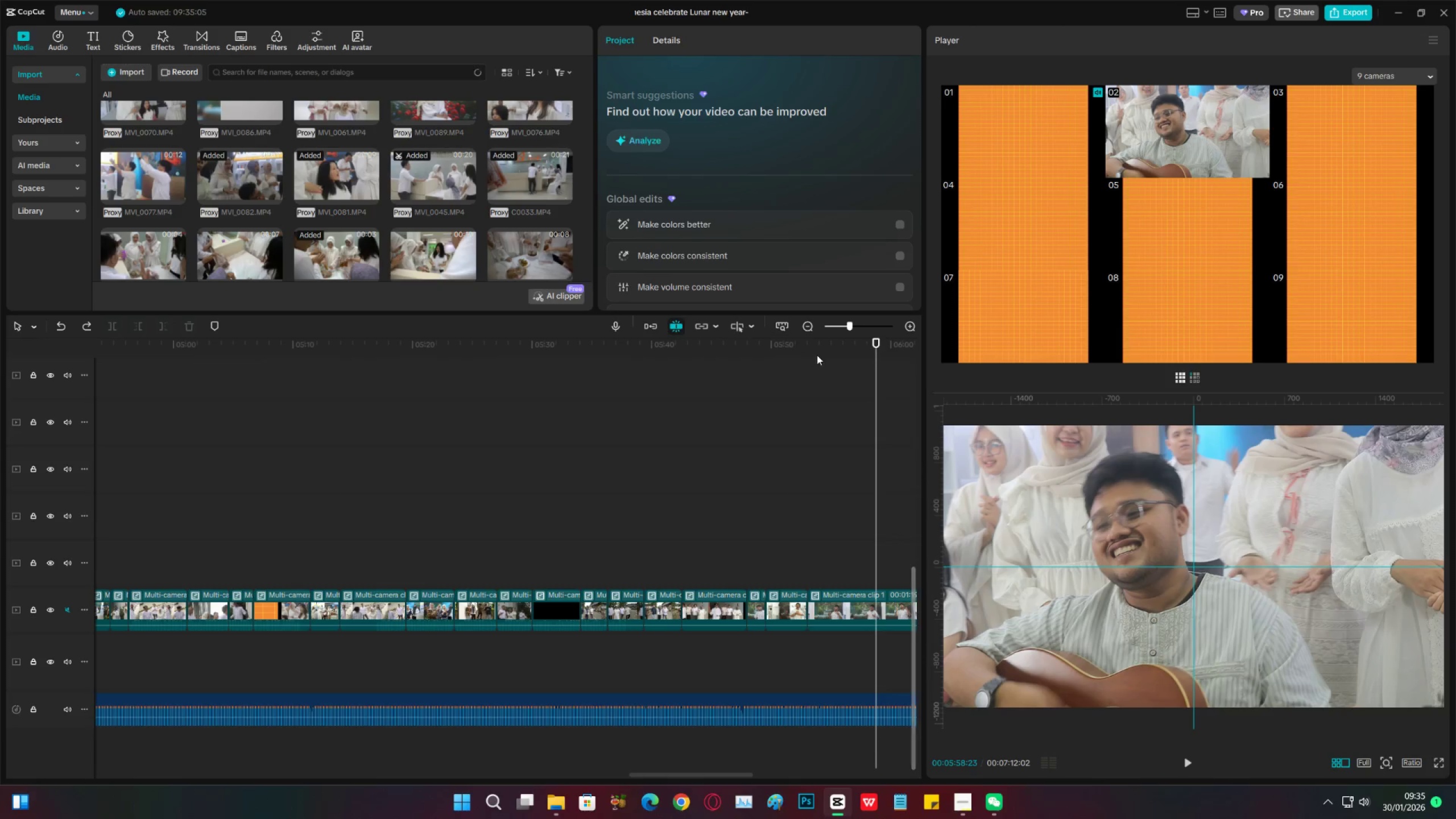 
left_click([819, 353])
 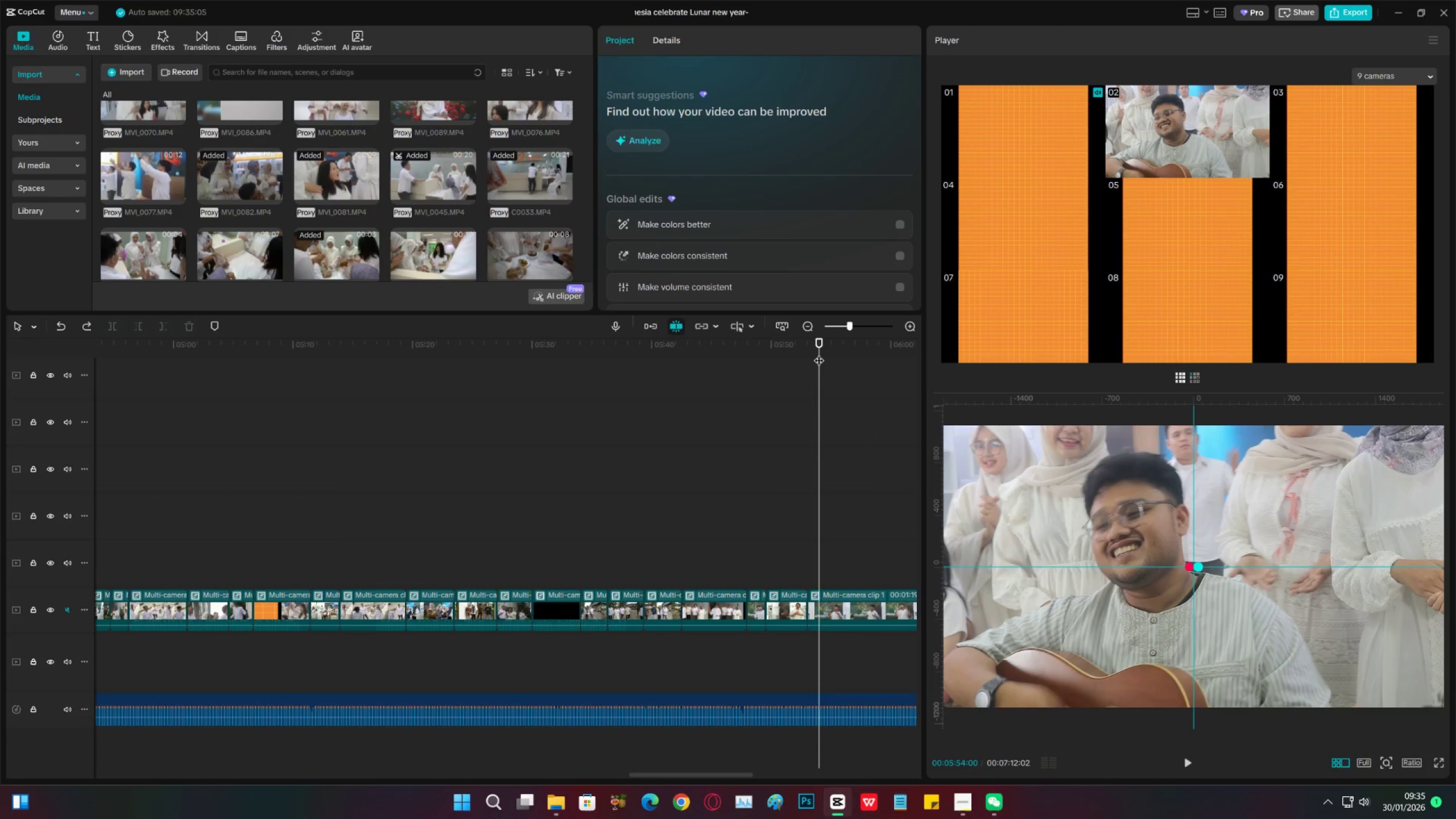 
key(Space)
 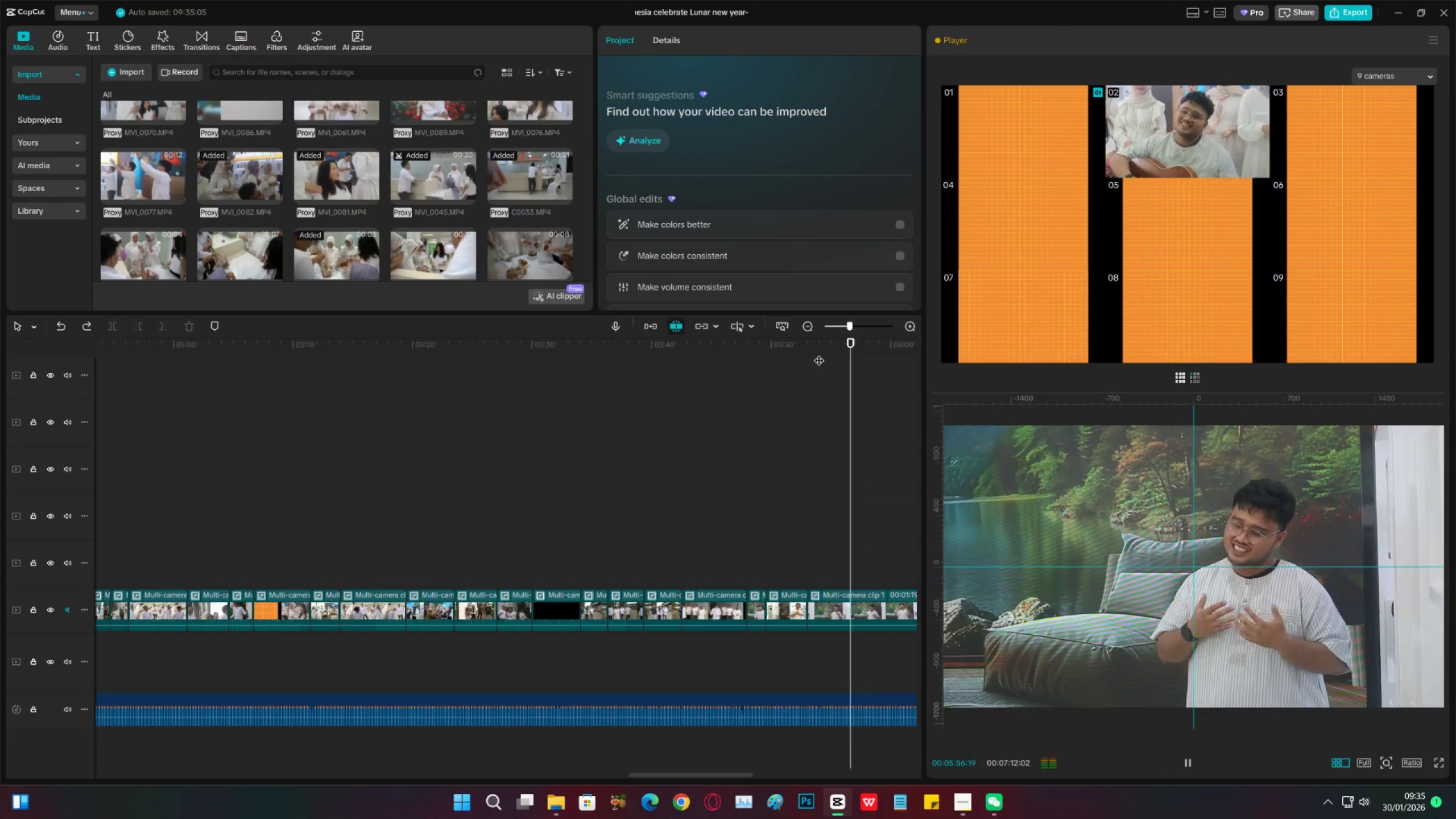 
wait(6.14)
 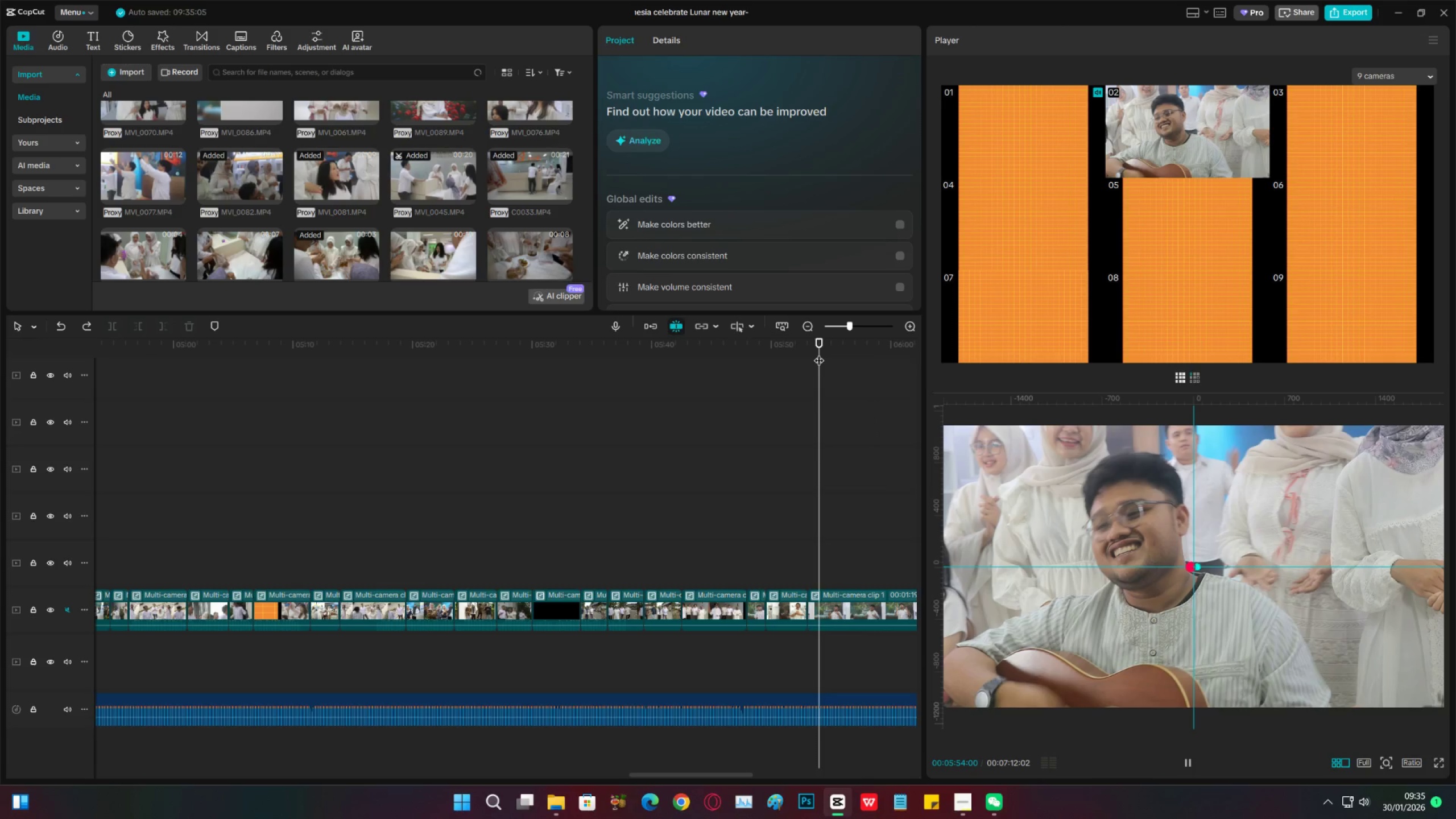 
key(Space)
 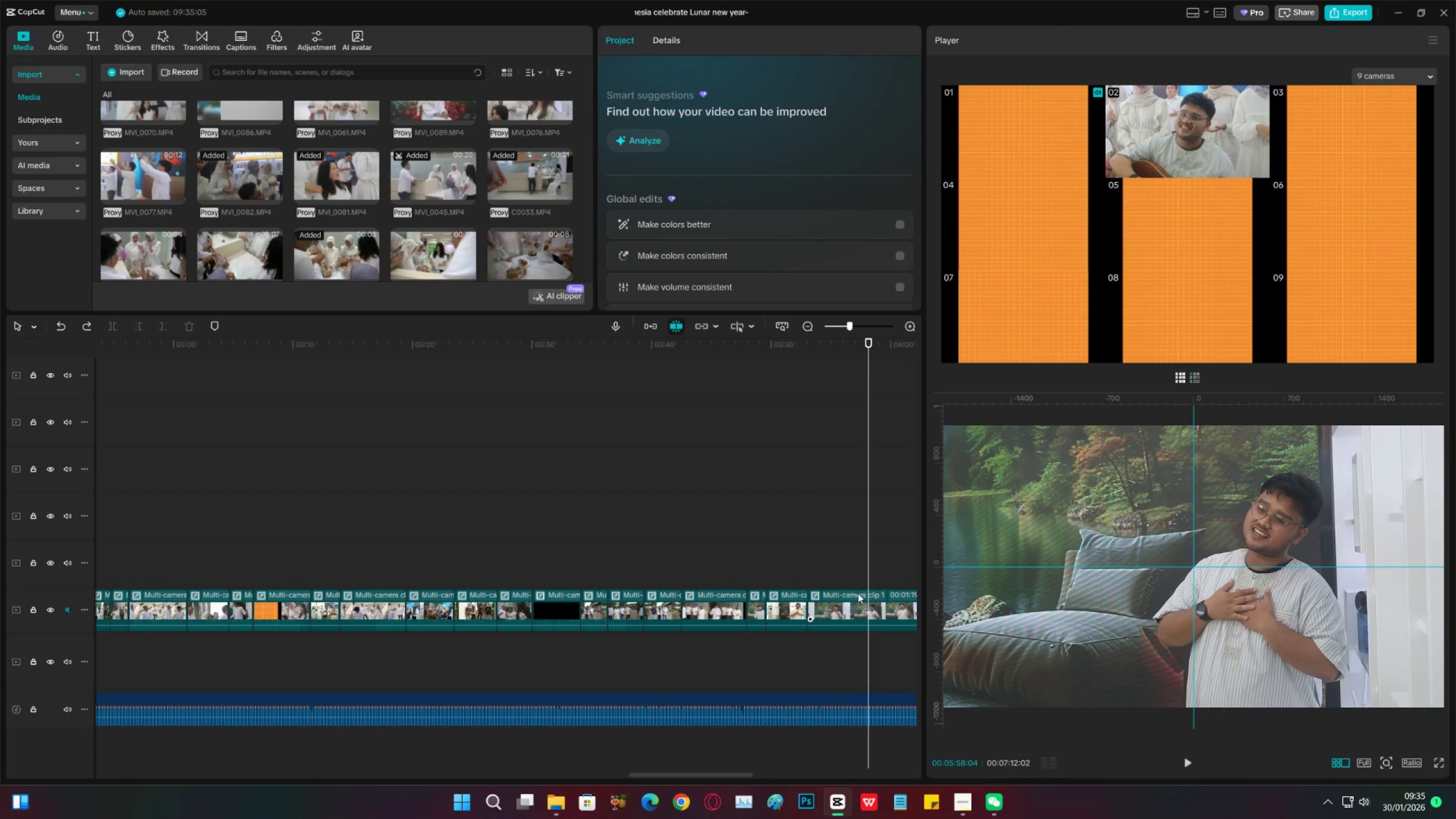 
left_click([861, 609])
 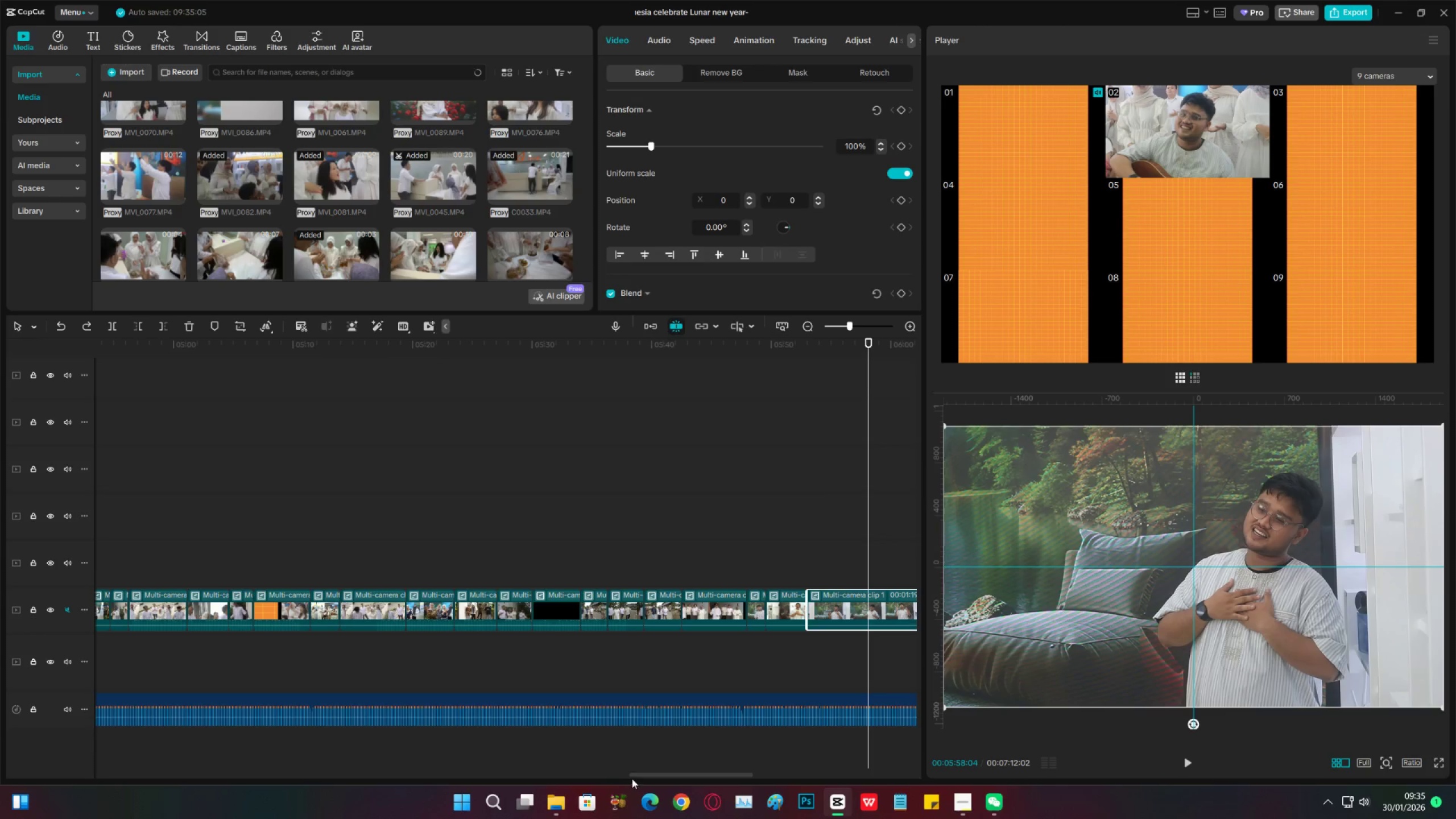 
left_click_drag(start_coordinate=[640, 776], to_coordinate=[682, 770])
 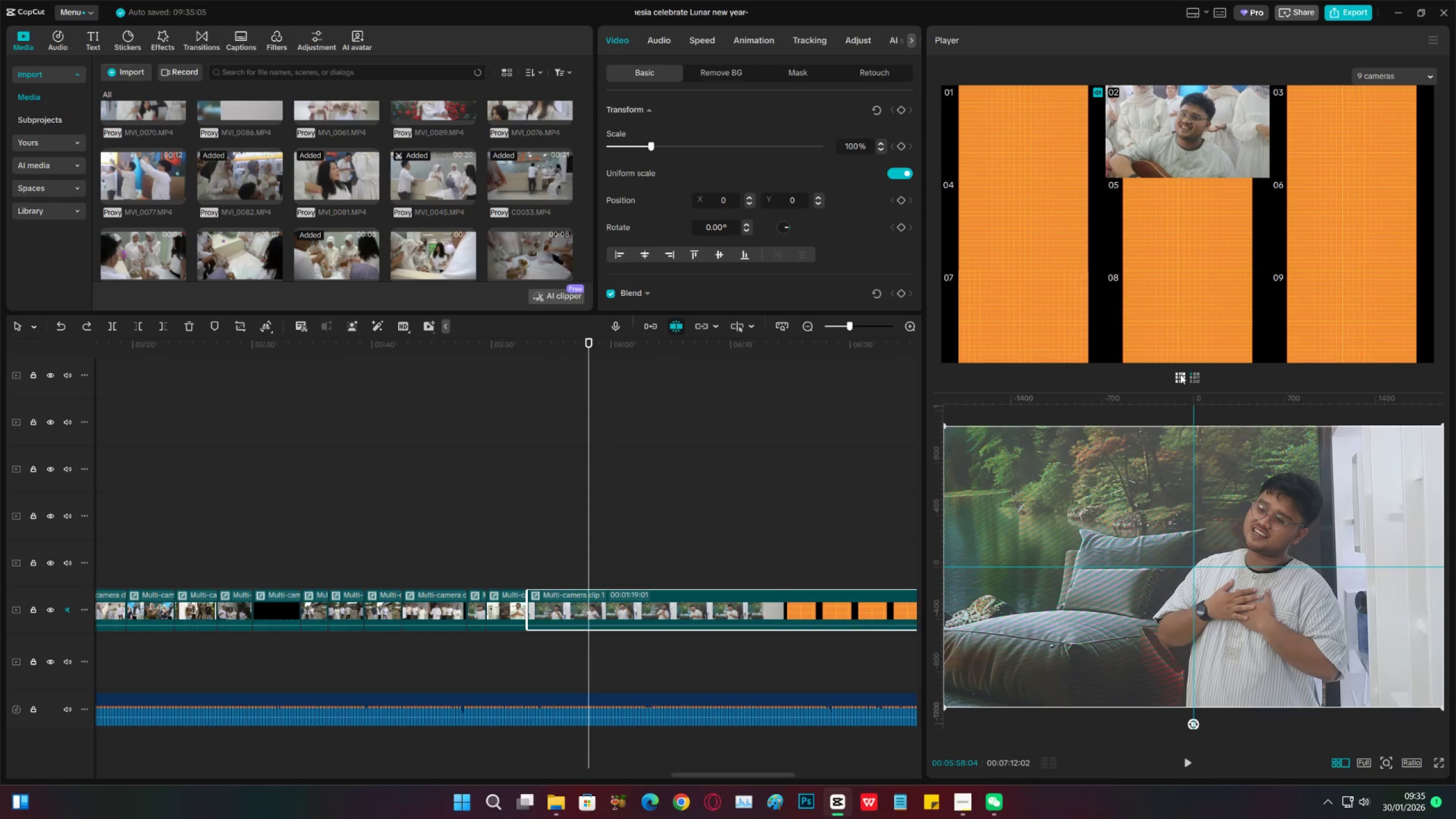 
left_click([1193, 379])
 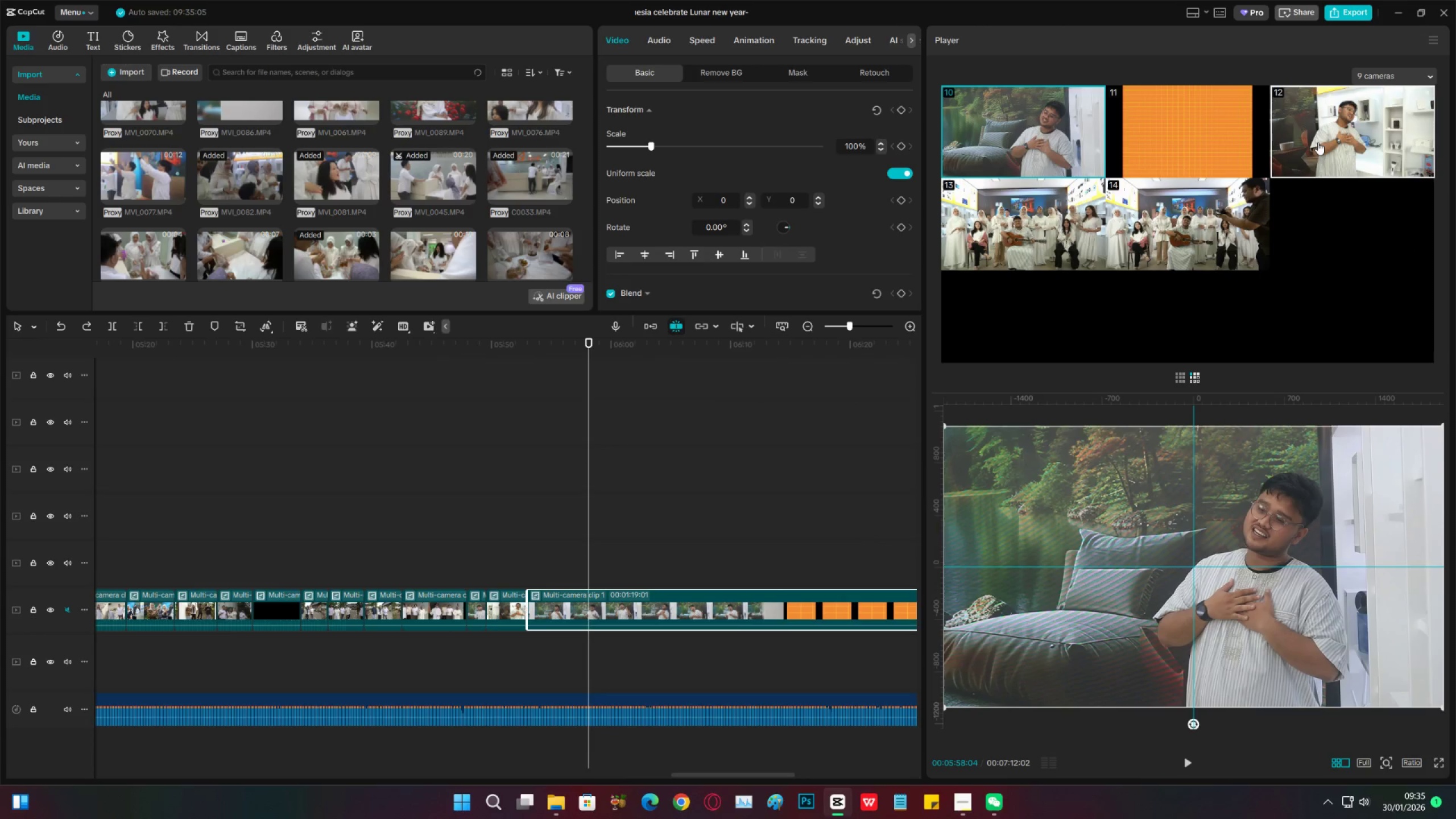 
wait(5.79)
 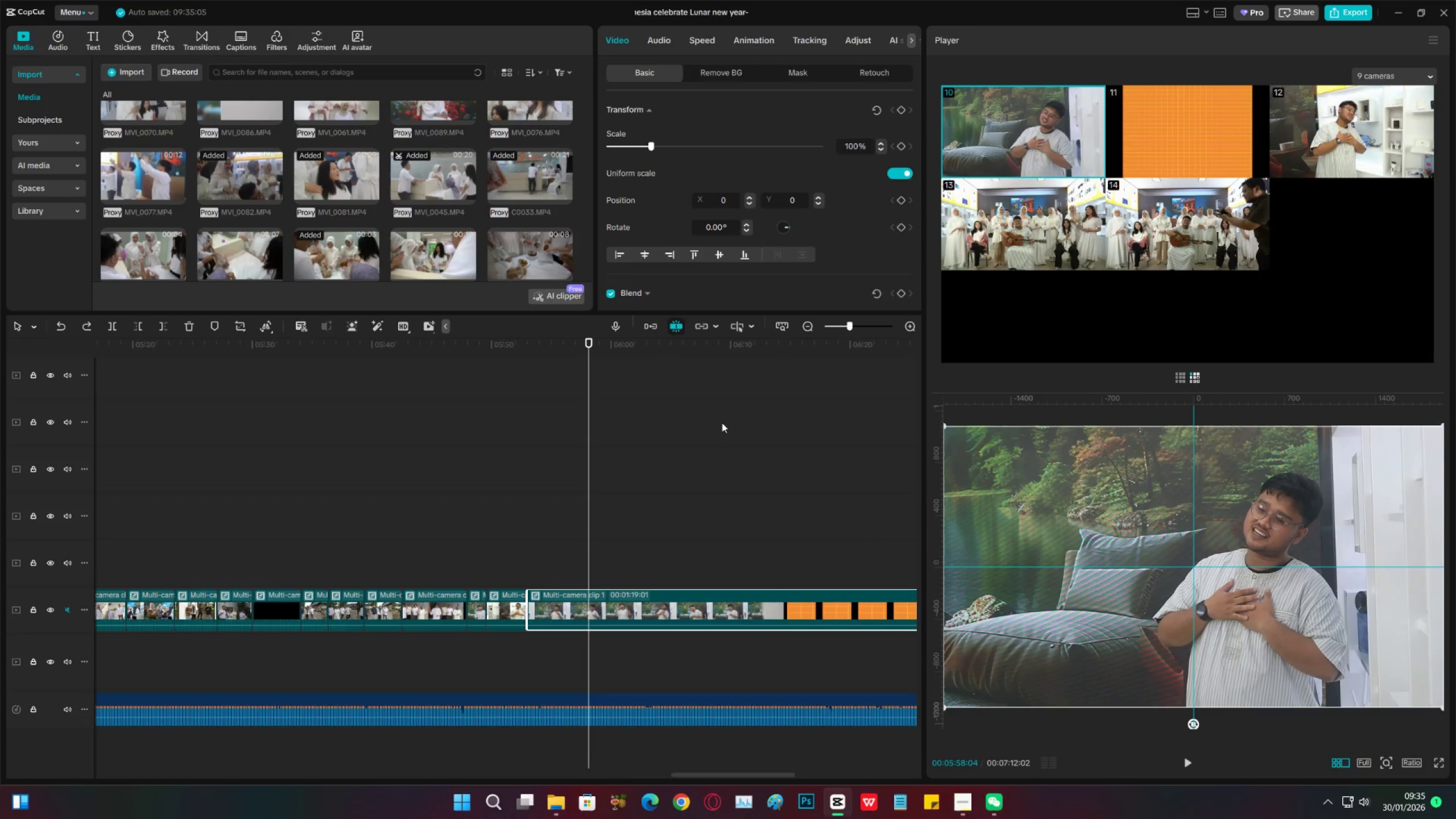 
left_click([582, 343])
 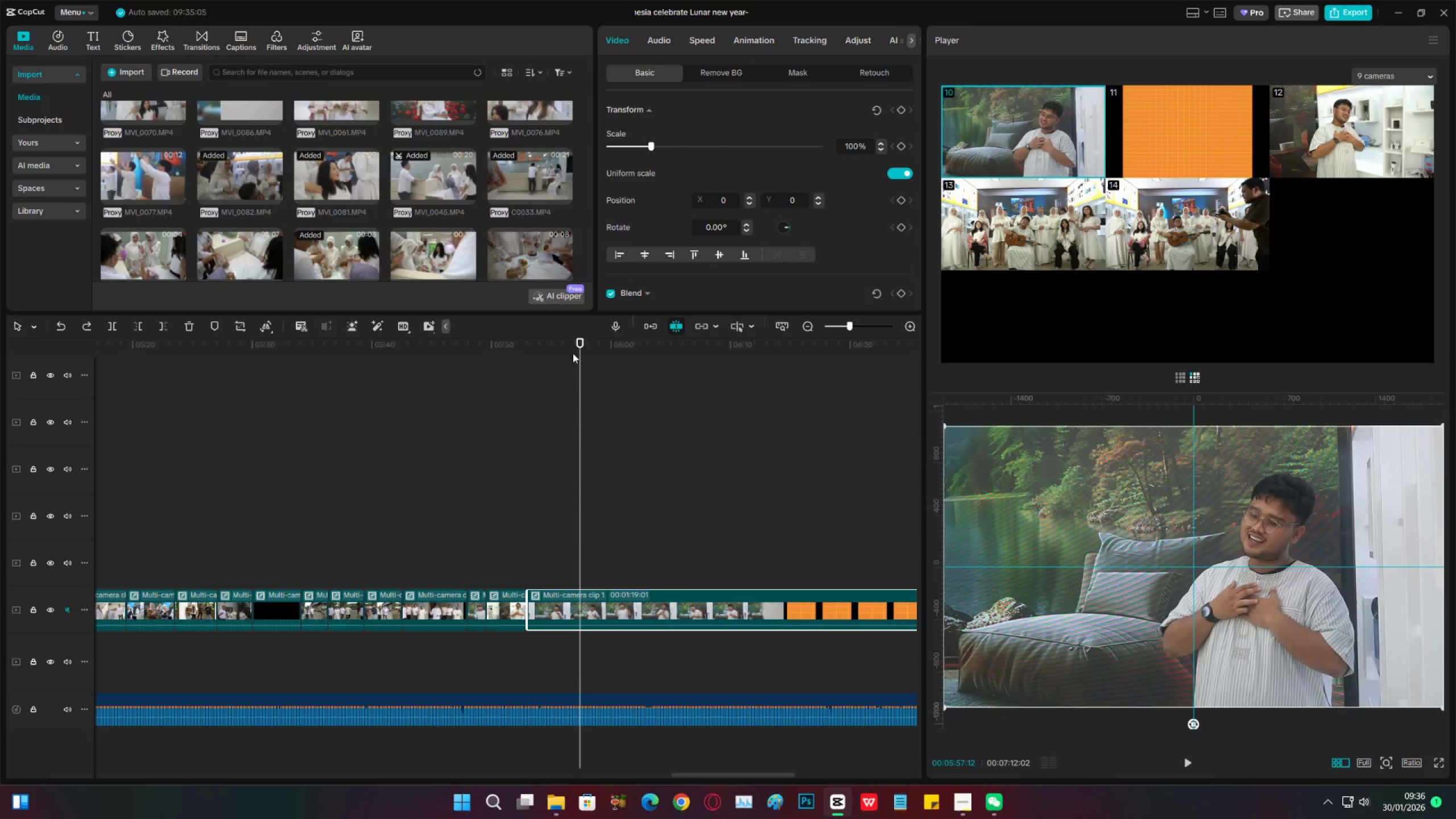 
wait(53.87)
 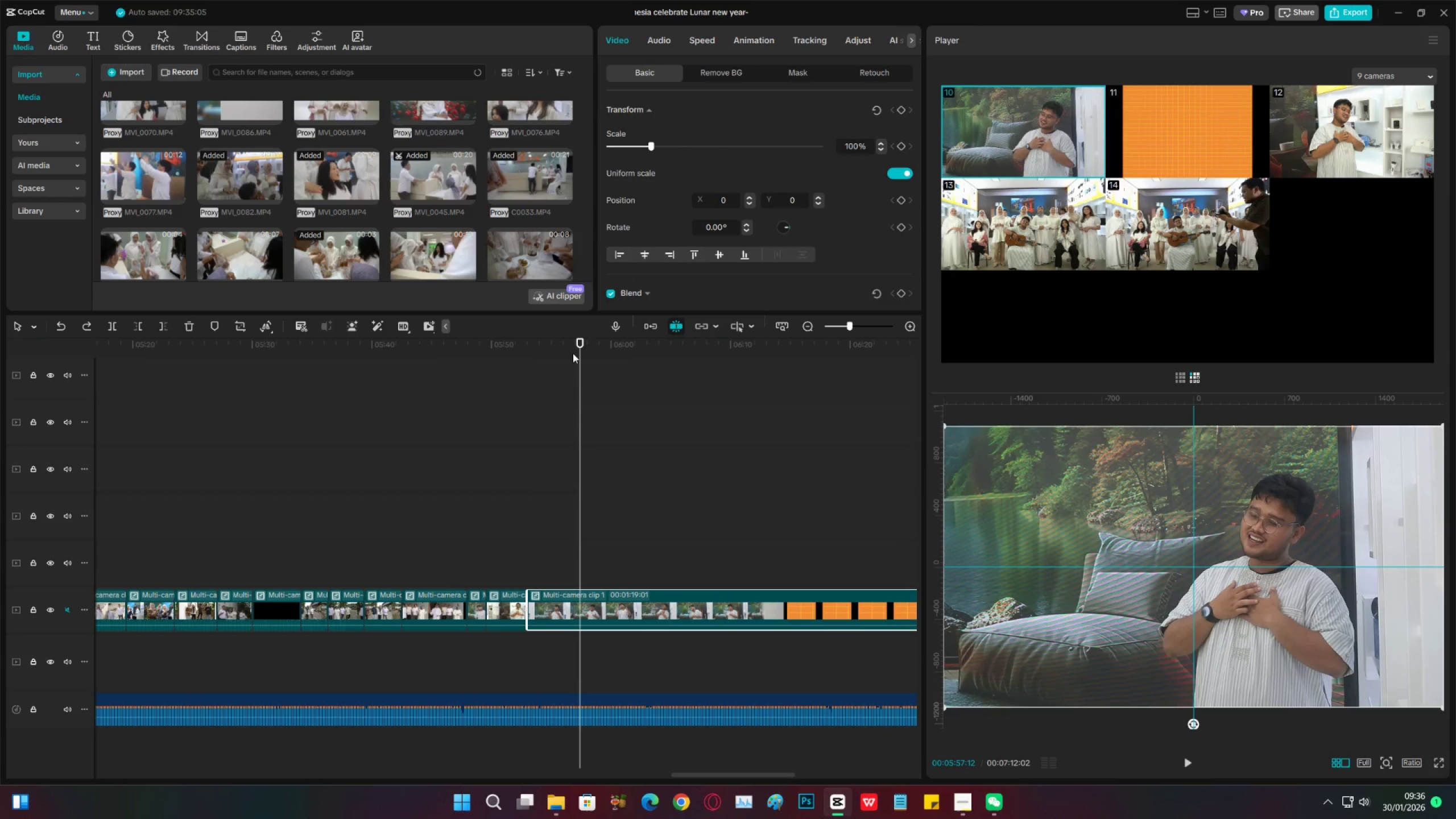 
left_click([535, 370])
 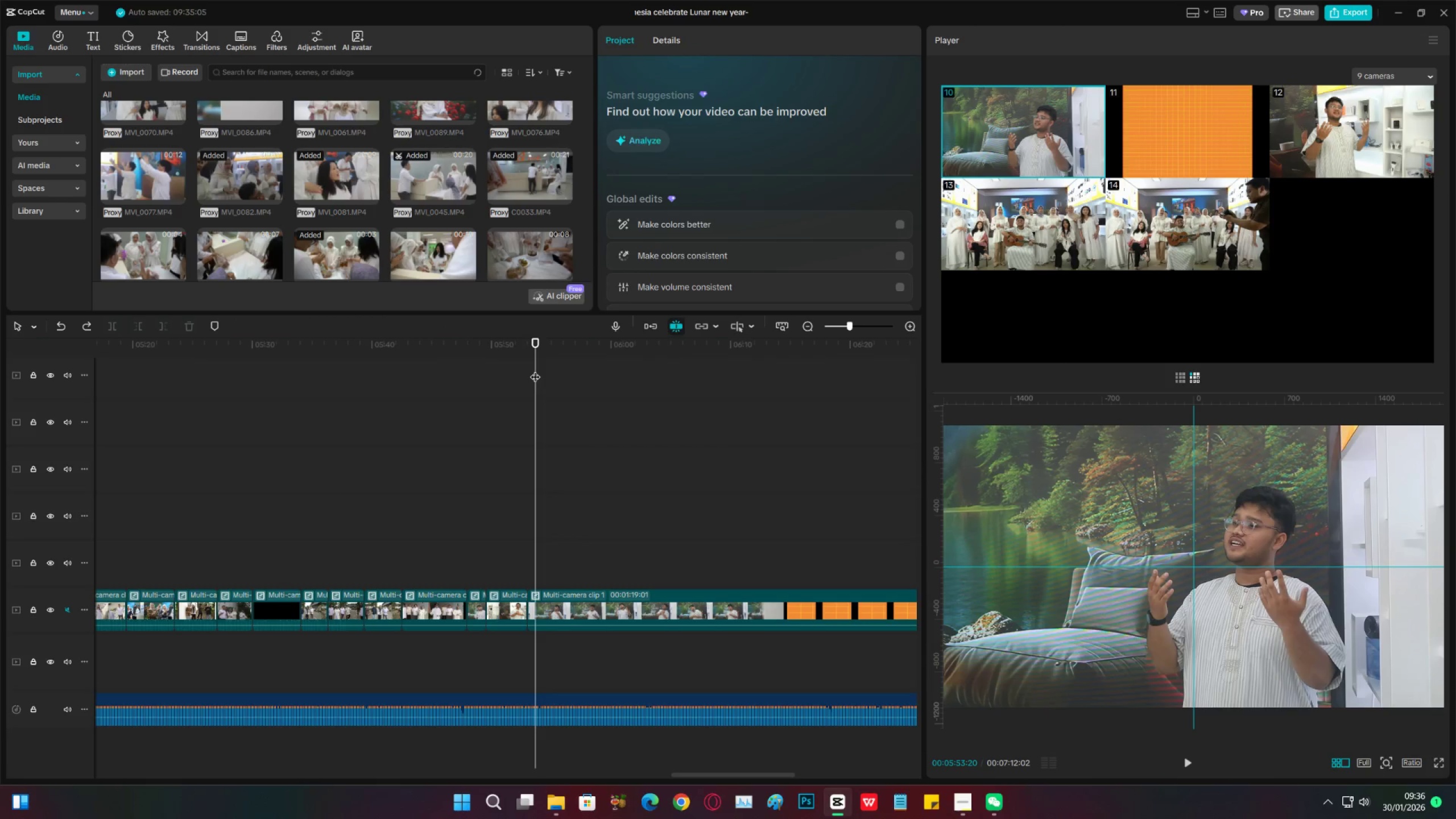 
key(Space)
 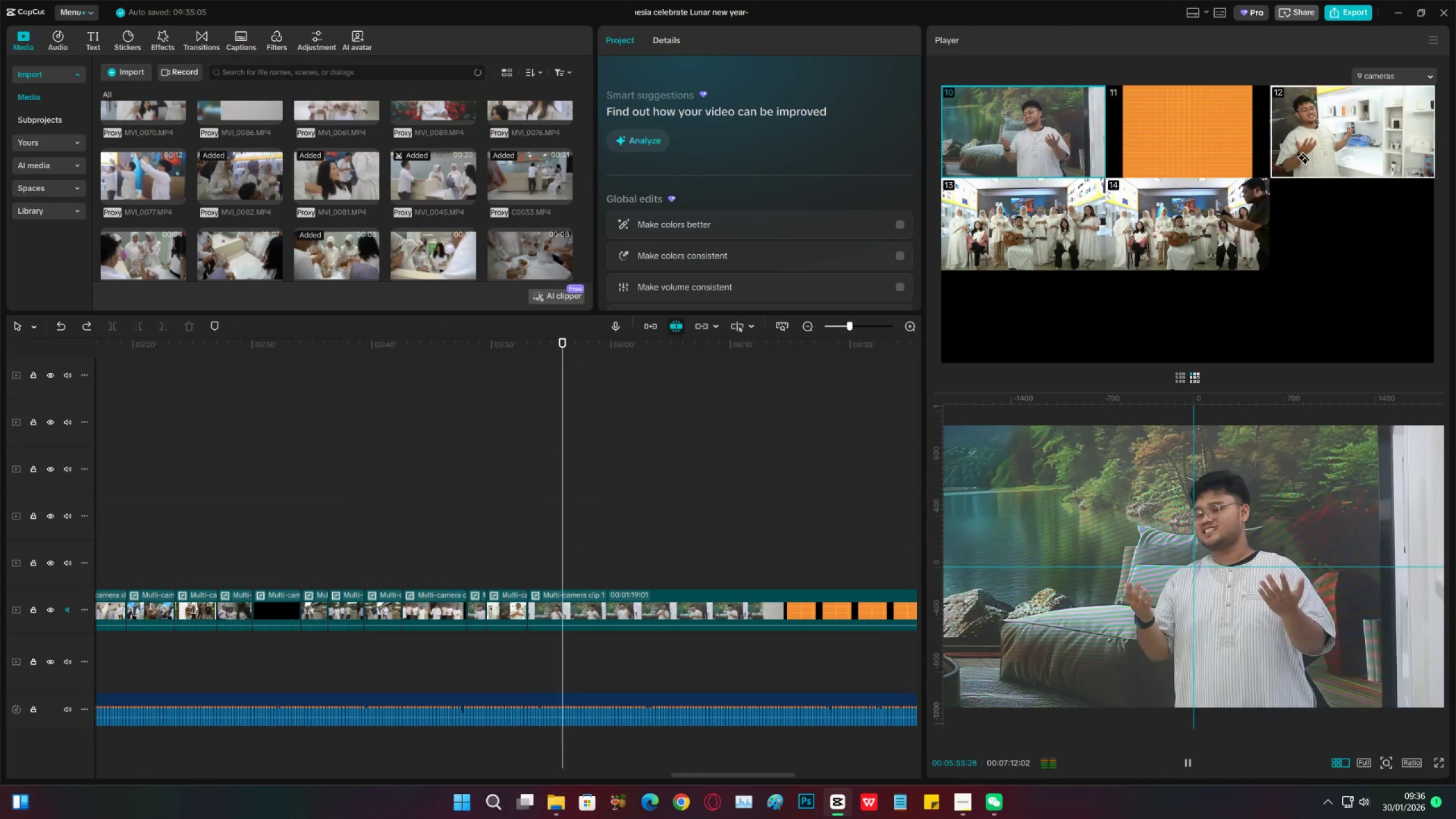 
left_click([1364, 130])
 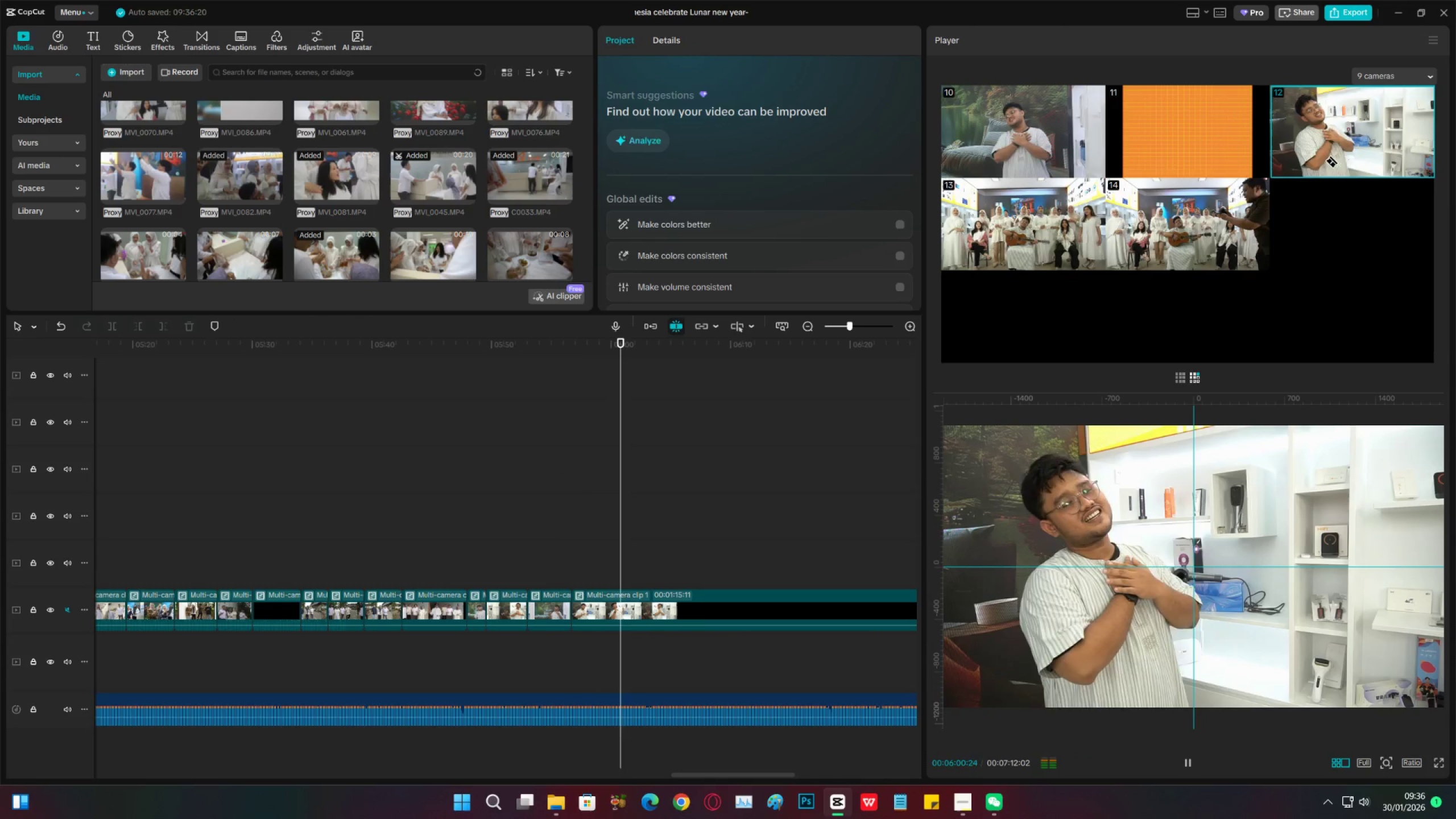 
wait(5.48)
 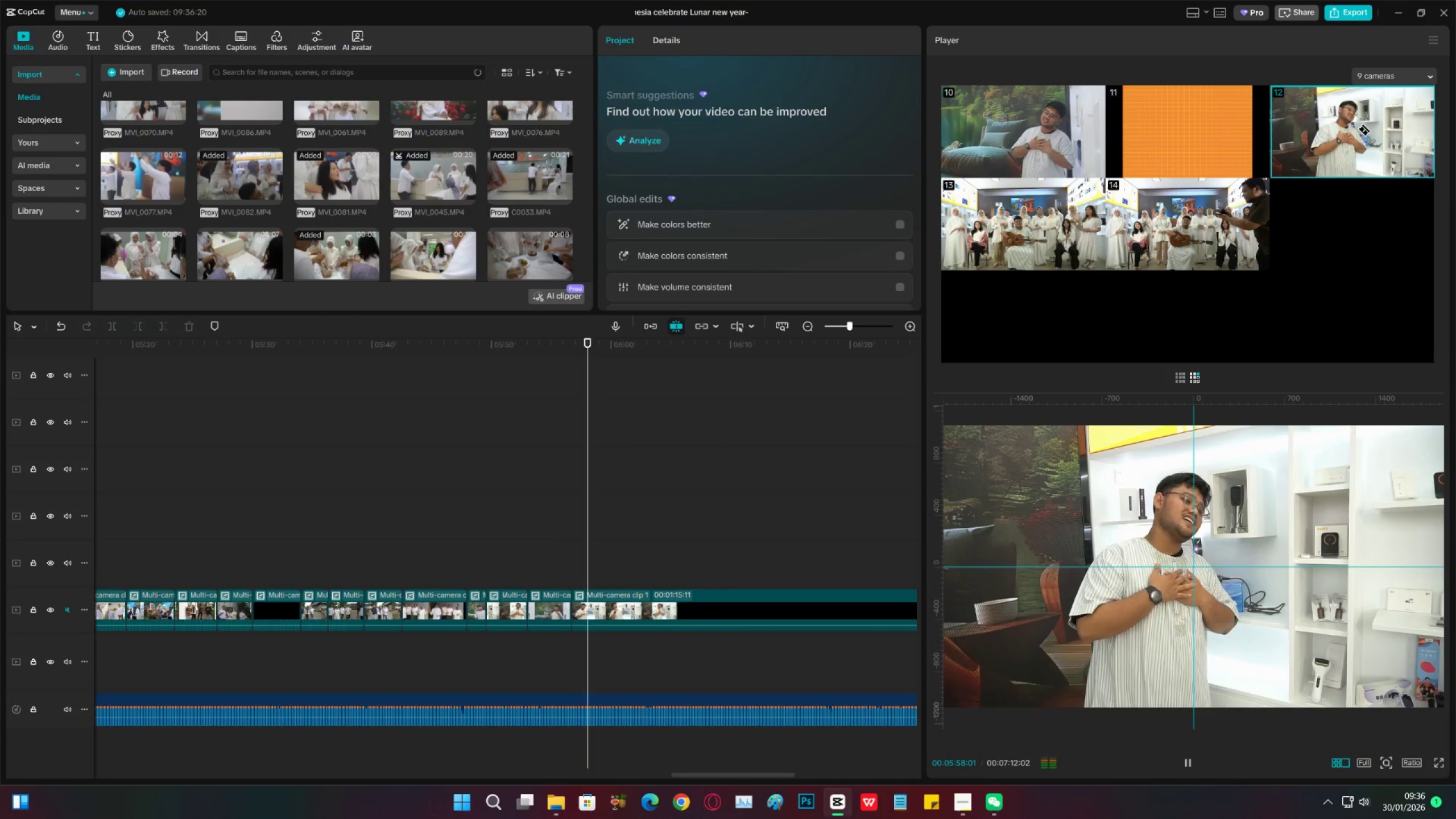 
left_click([653, 597])
 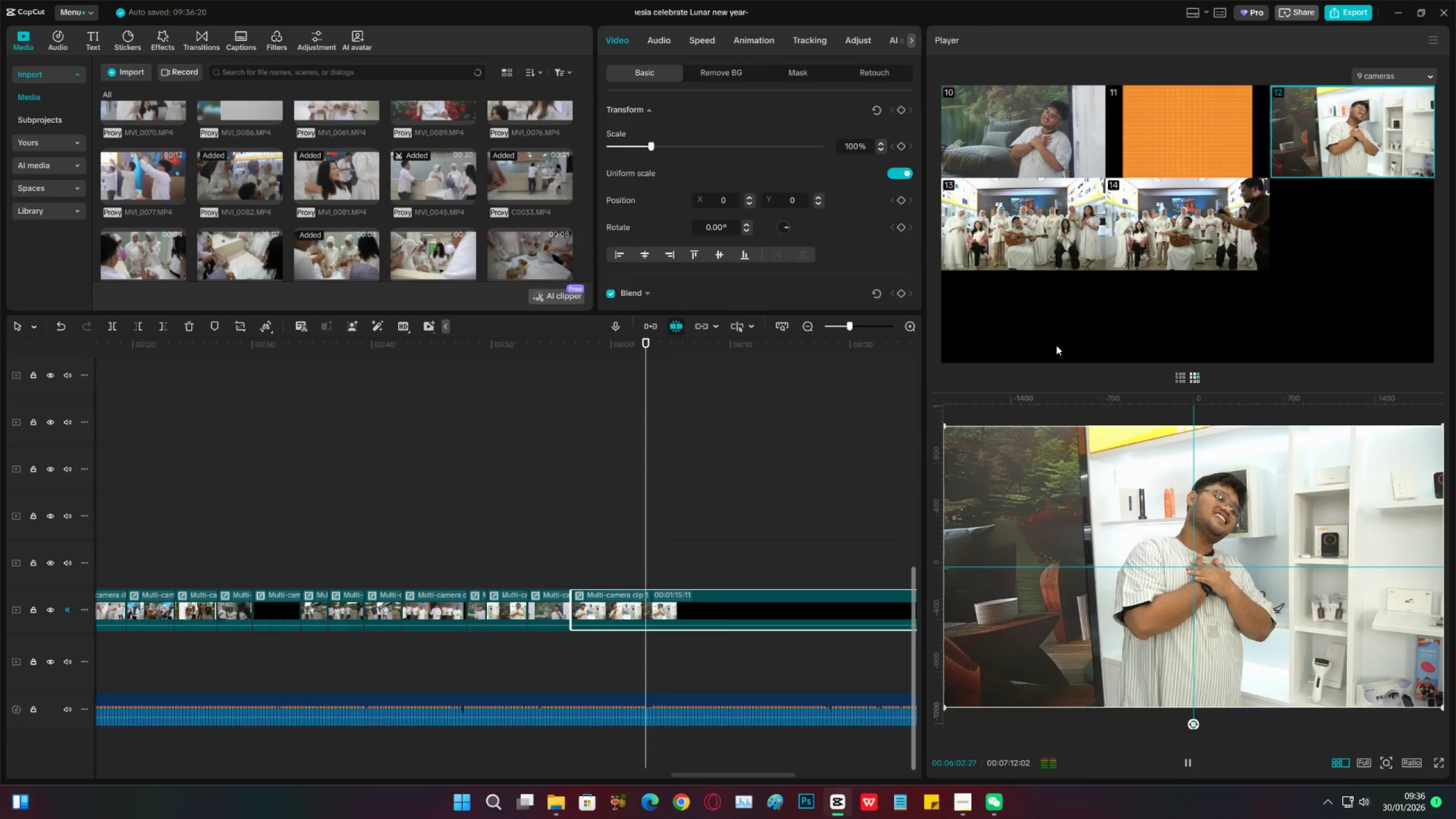 
key(Space)
 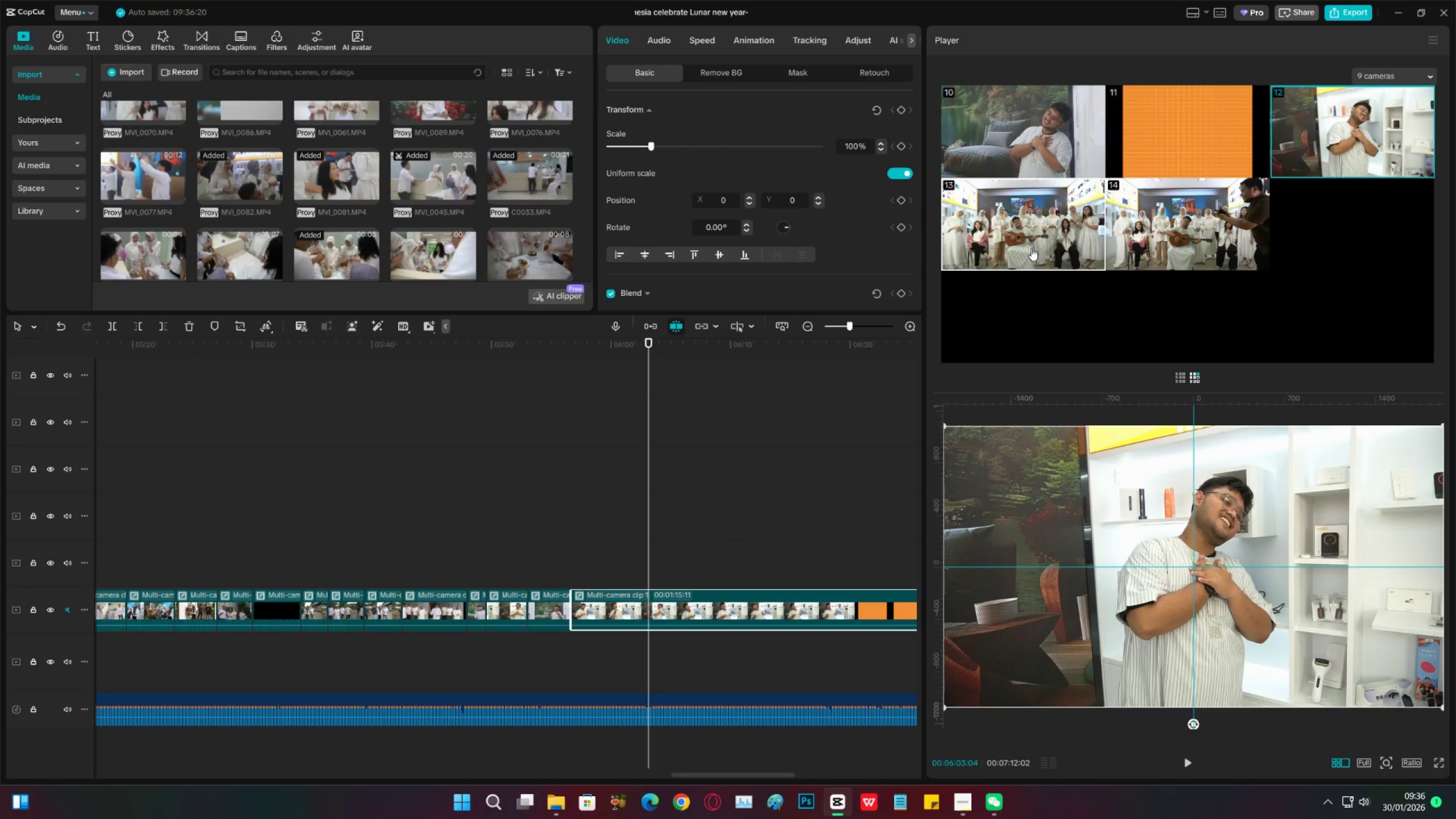 
left_click([634, 342])
 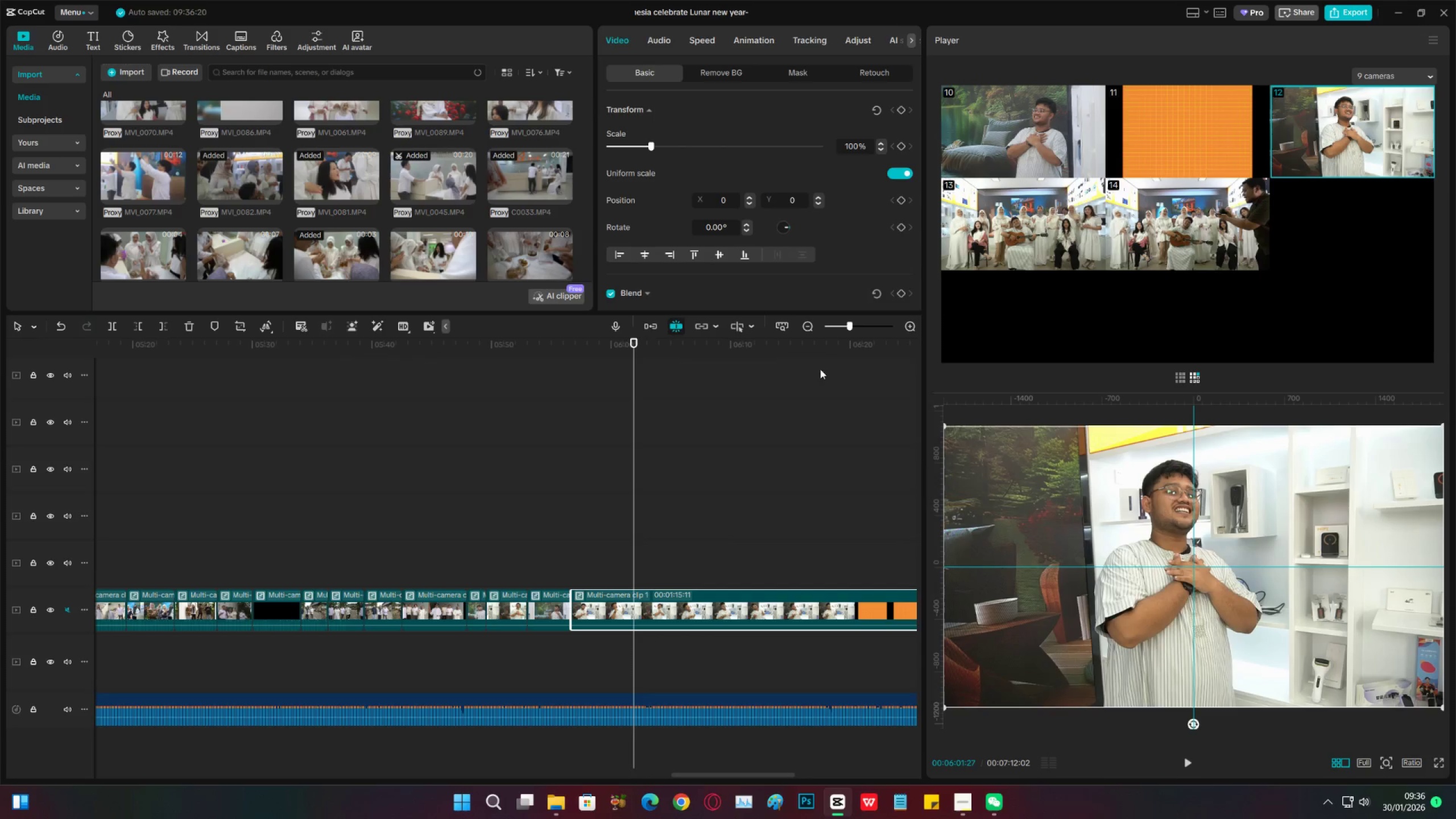 
key(Space)
 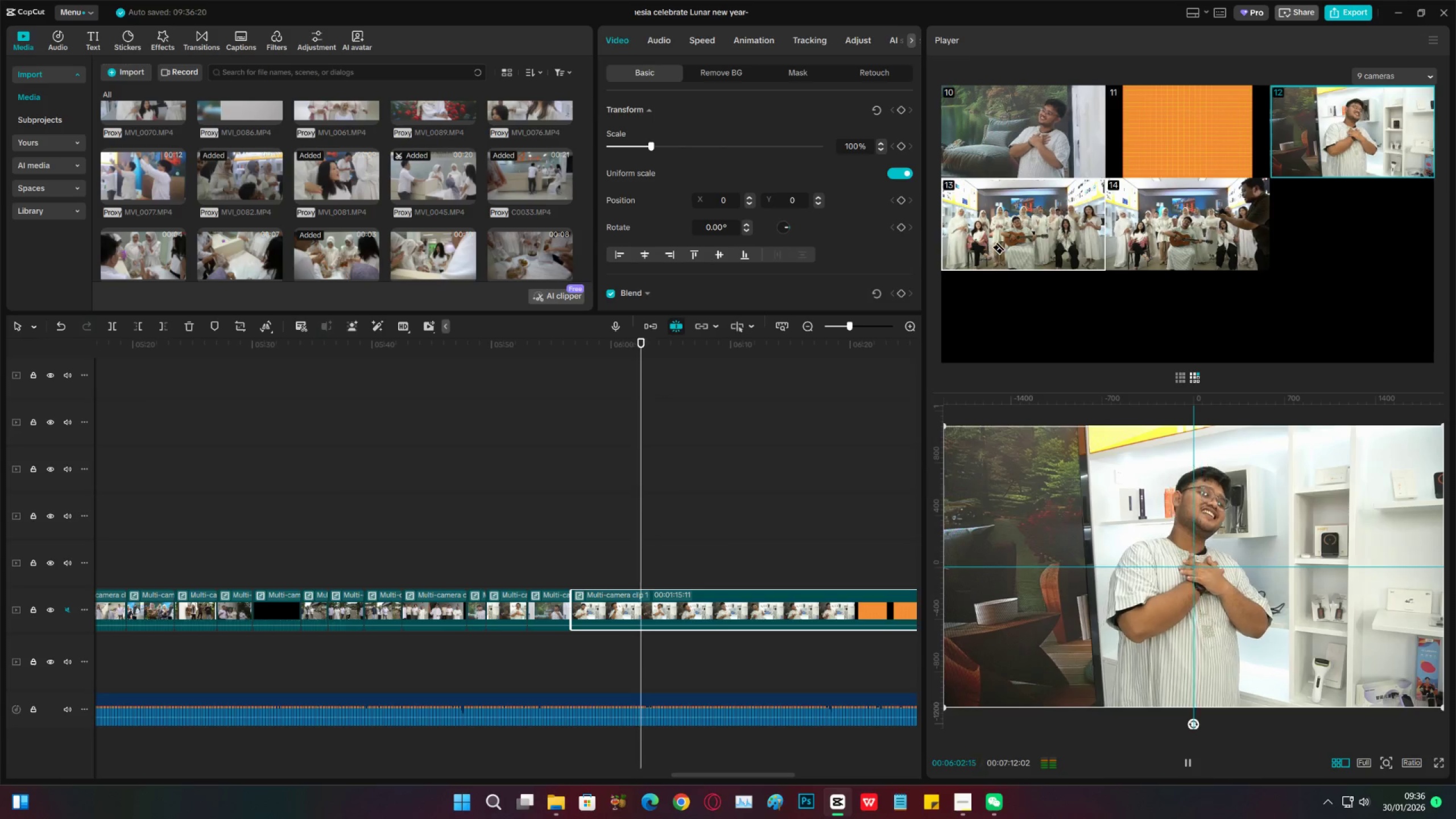 
left_click([999, 249])
 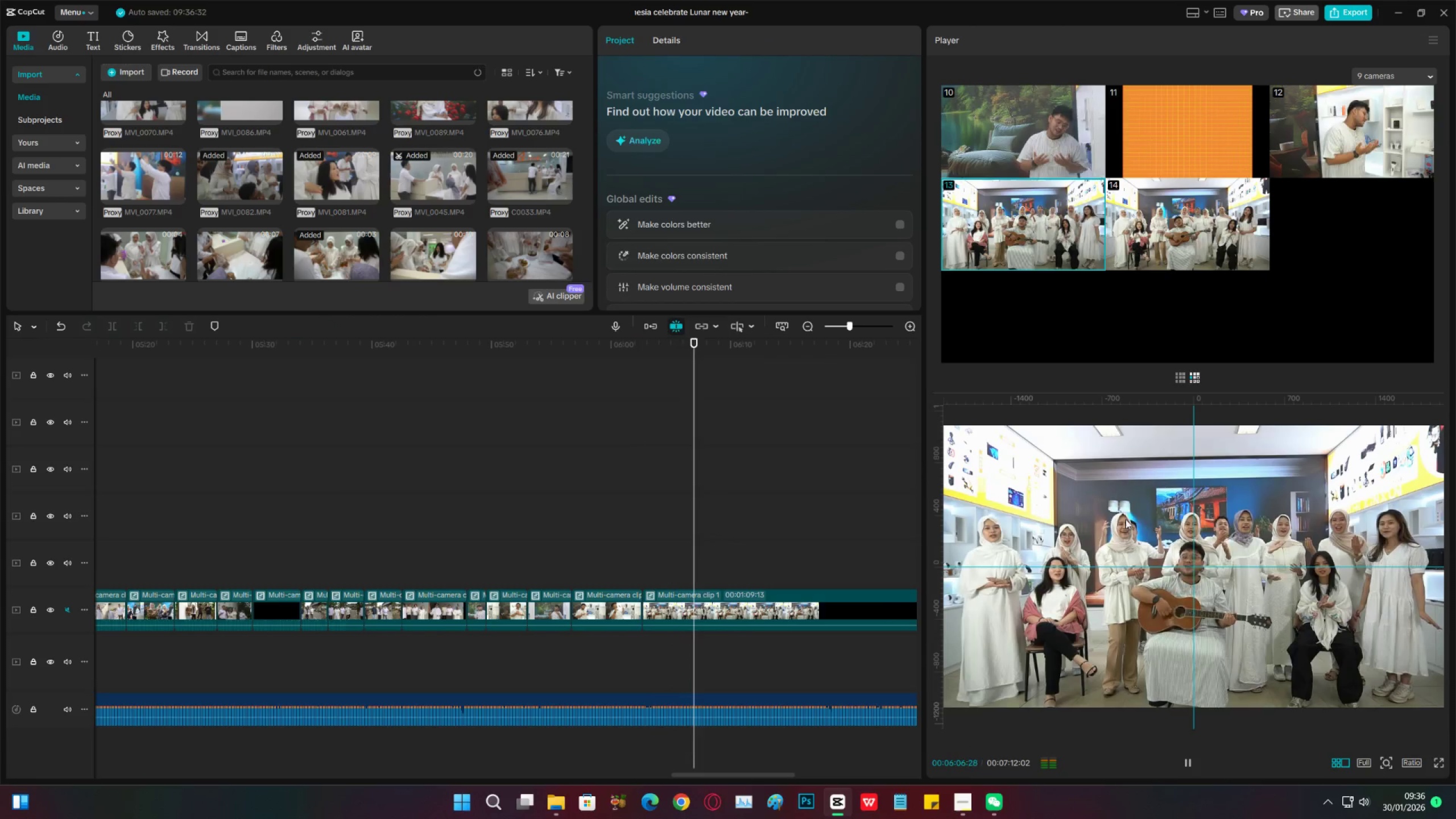 
wait(5.8)
 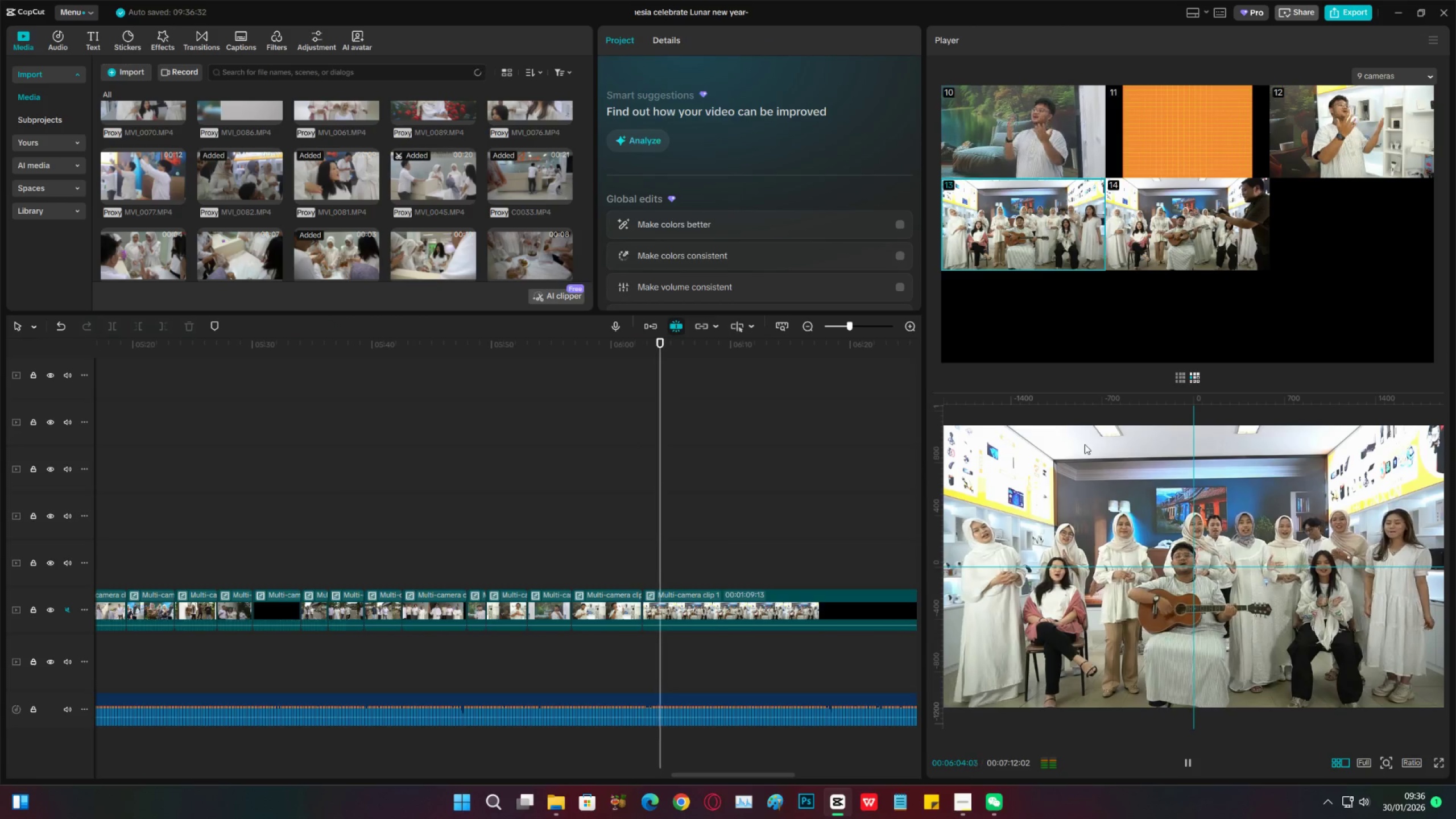 
left_click([1180, 377])
 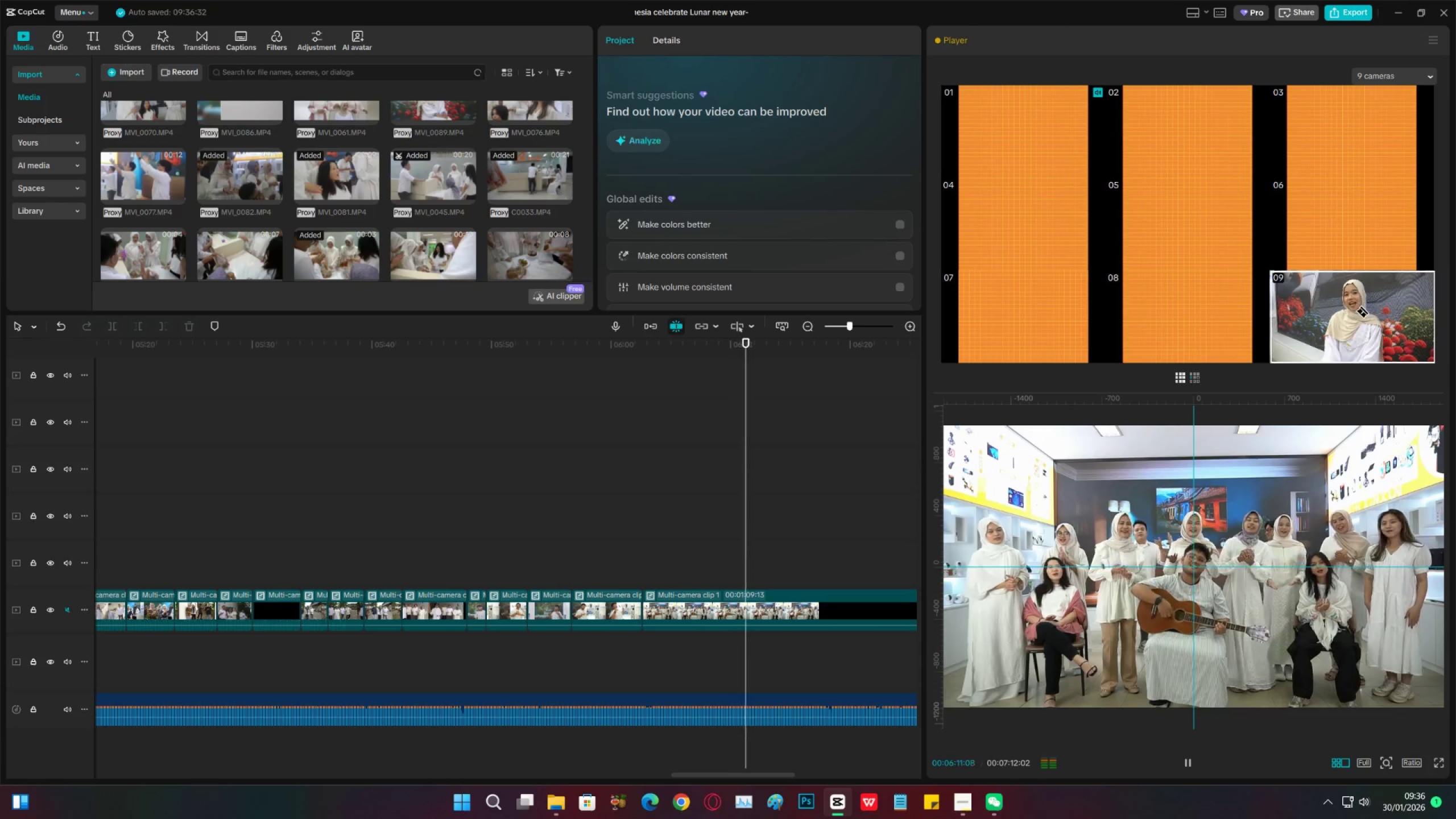 
left_click([1363, 321])
 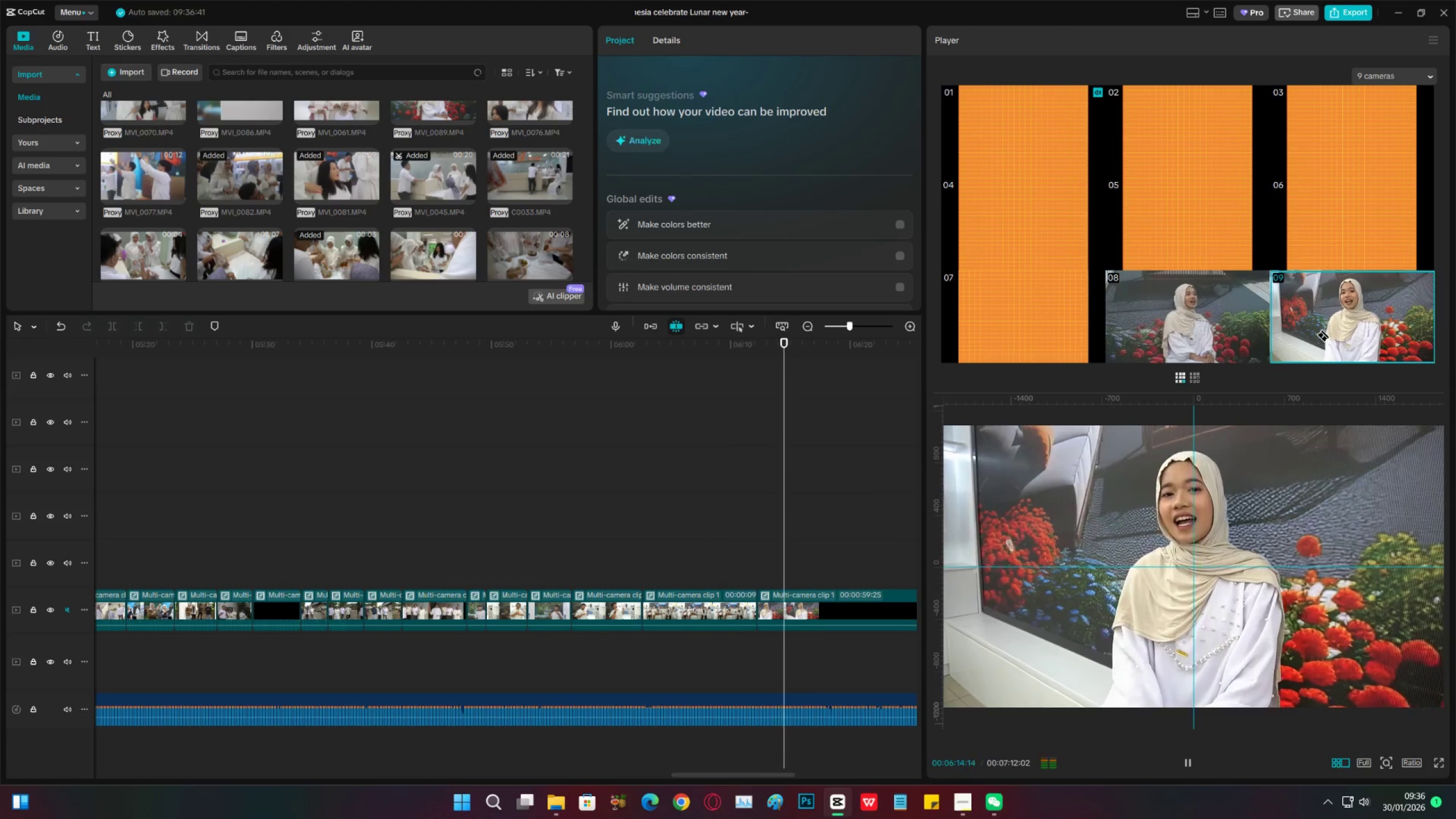 
left_click_drag(start_coordinate=[1227, 336], to_coordinate=[1258, 374])
 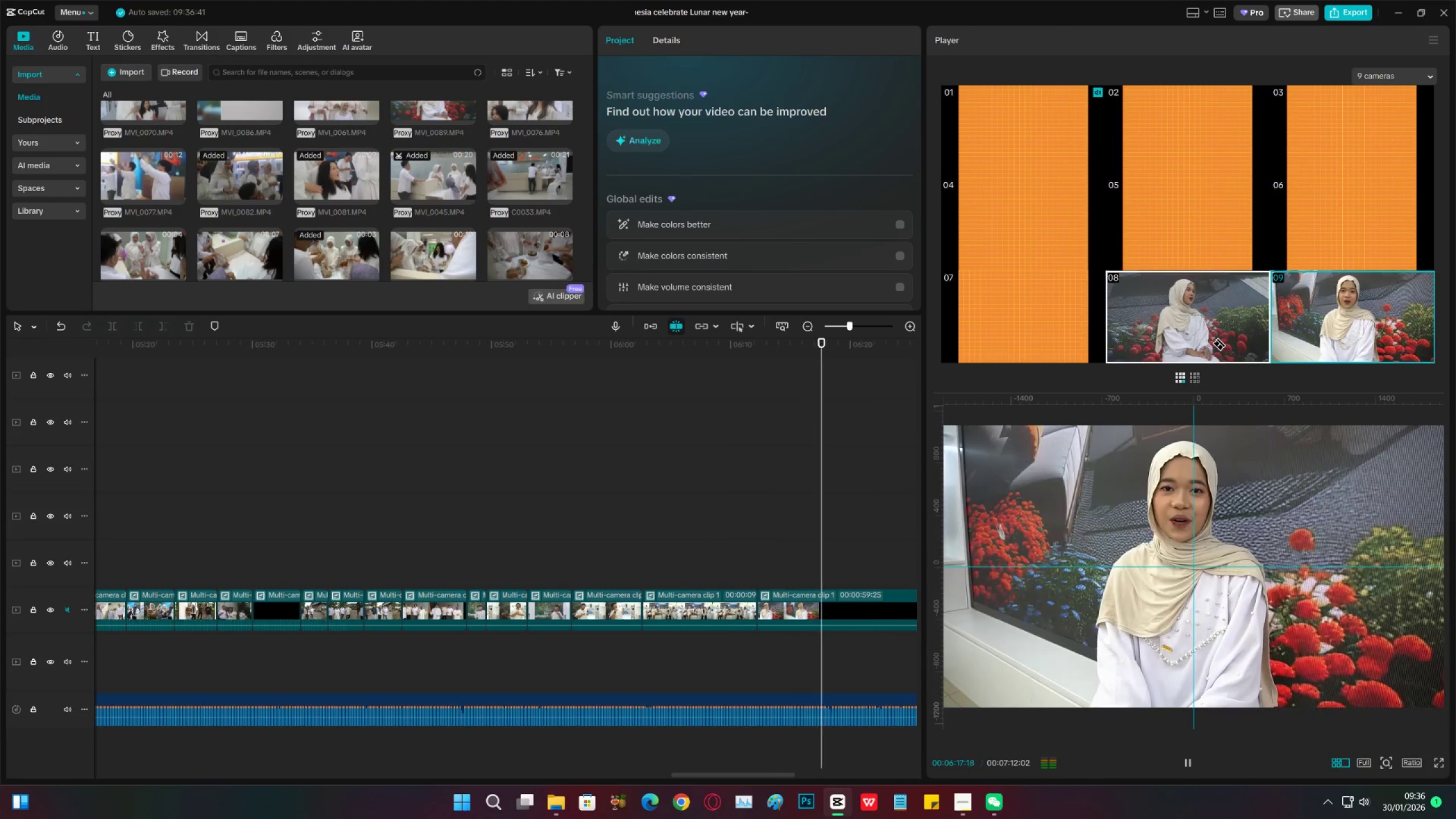 
left_click([1219, 345])
 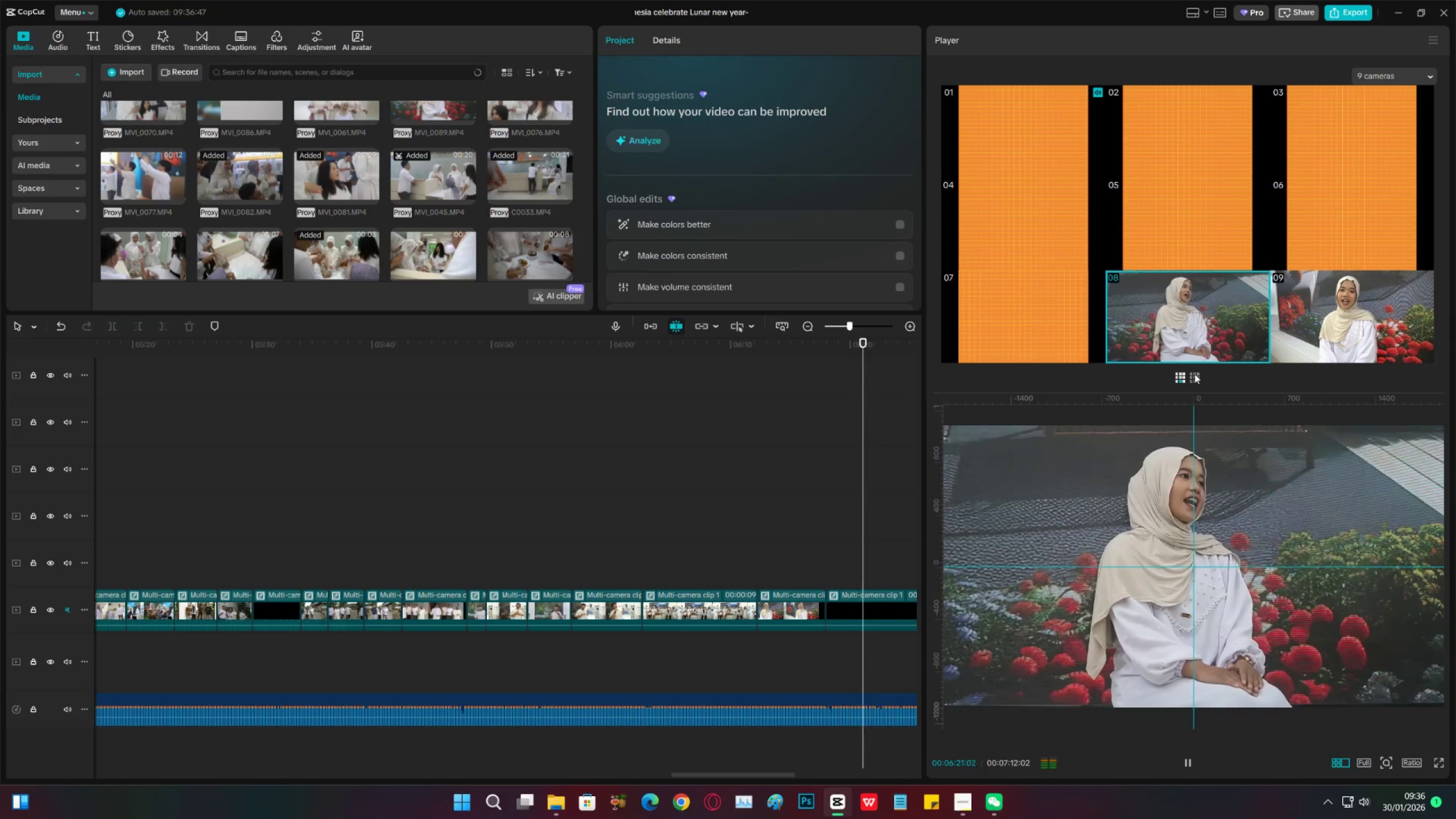 
key(Space)
 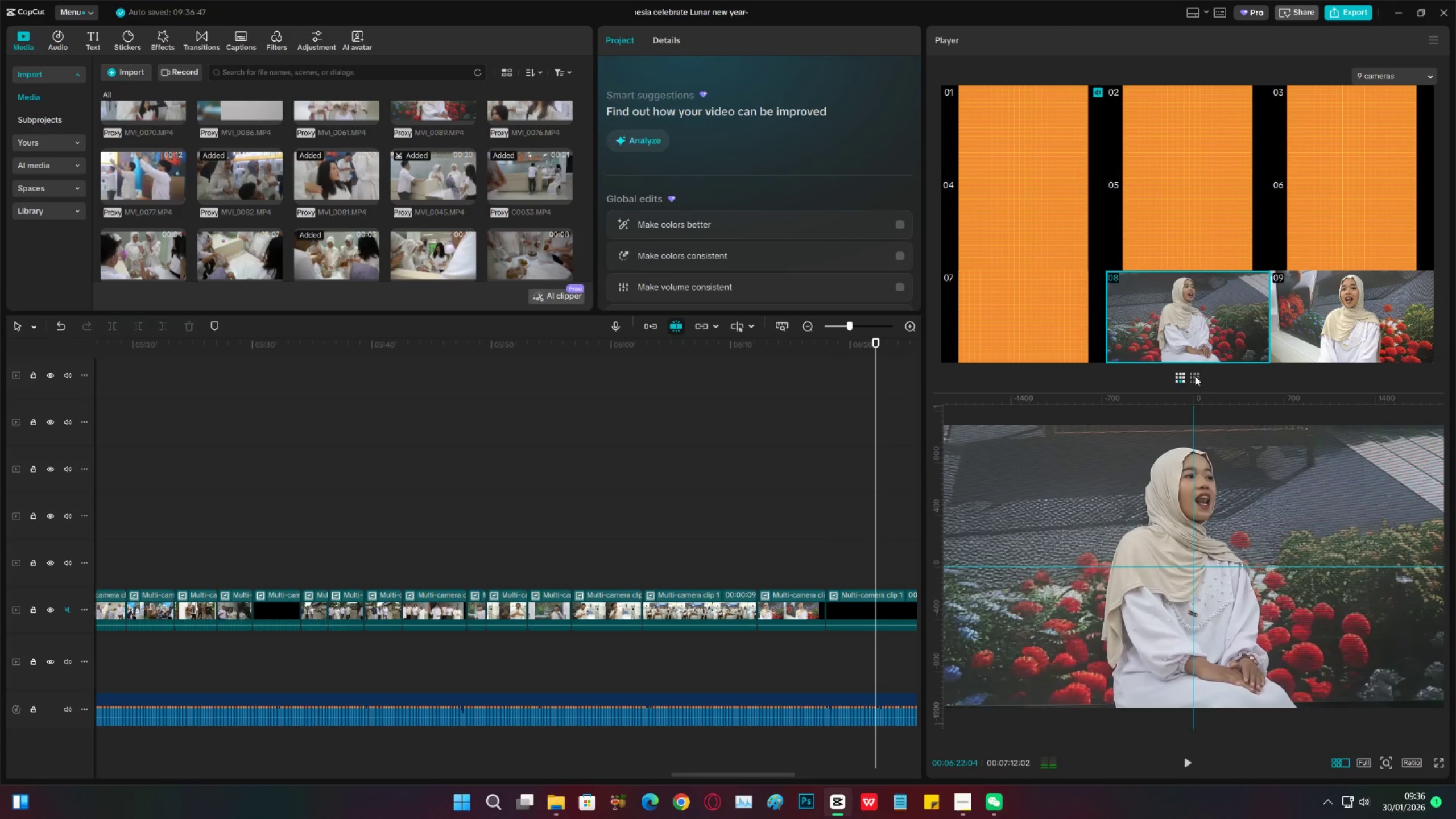 
left_click([1195, 376])
 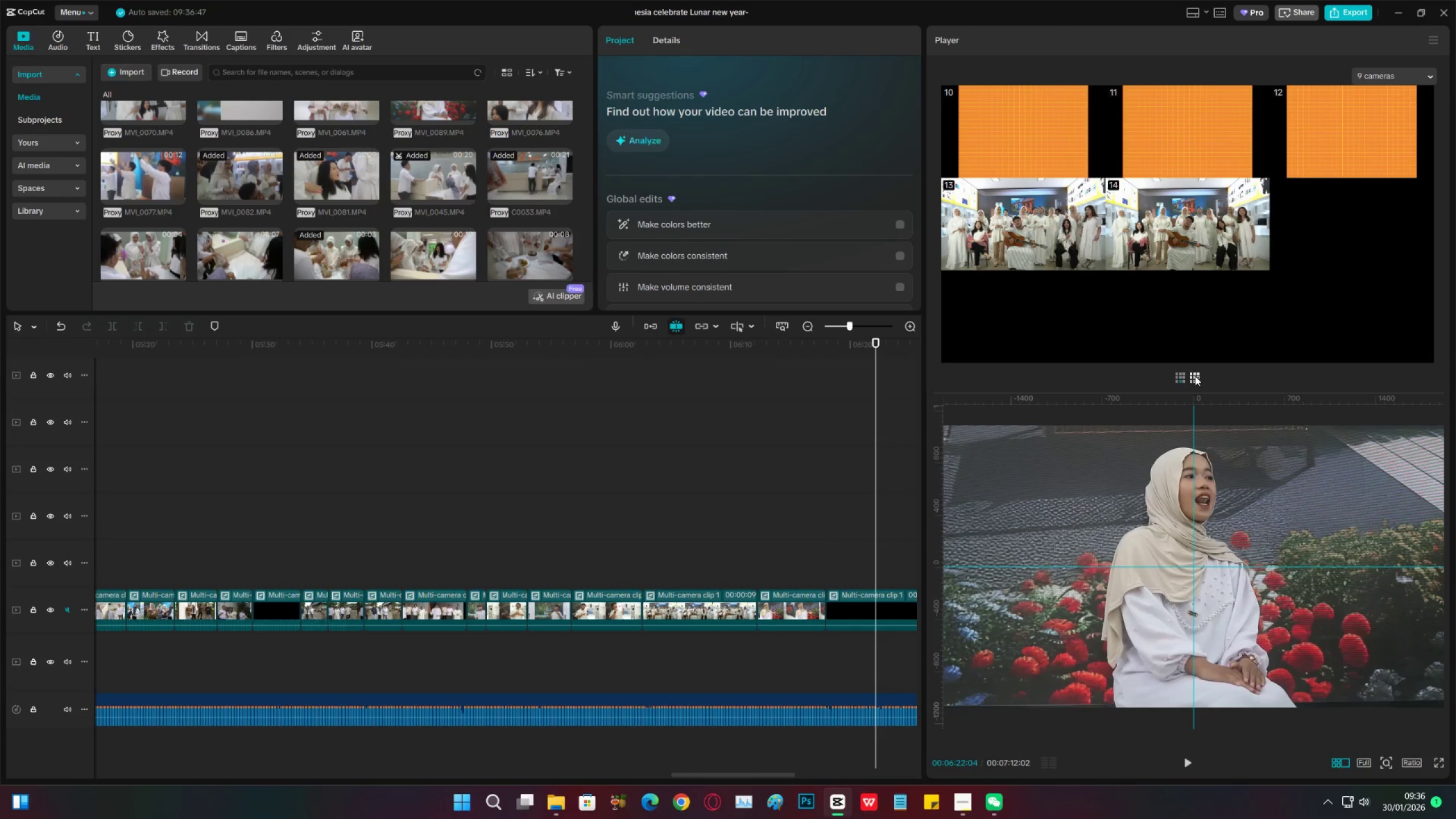 
key(Space)
 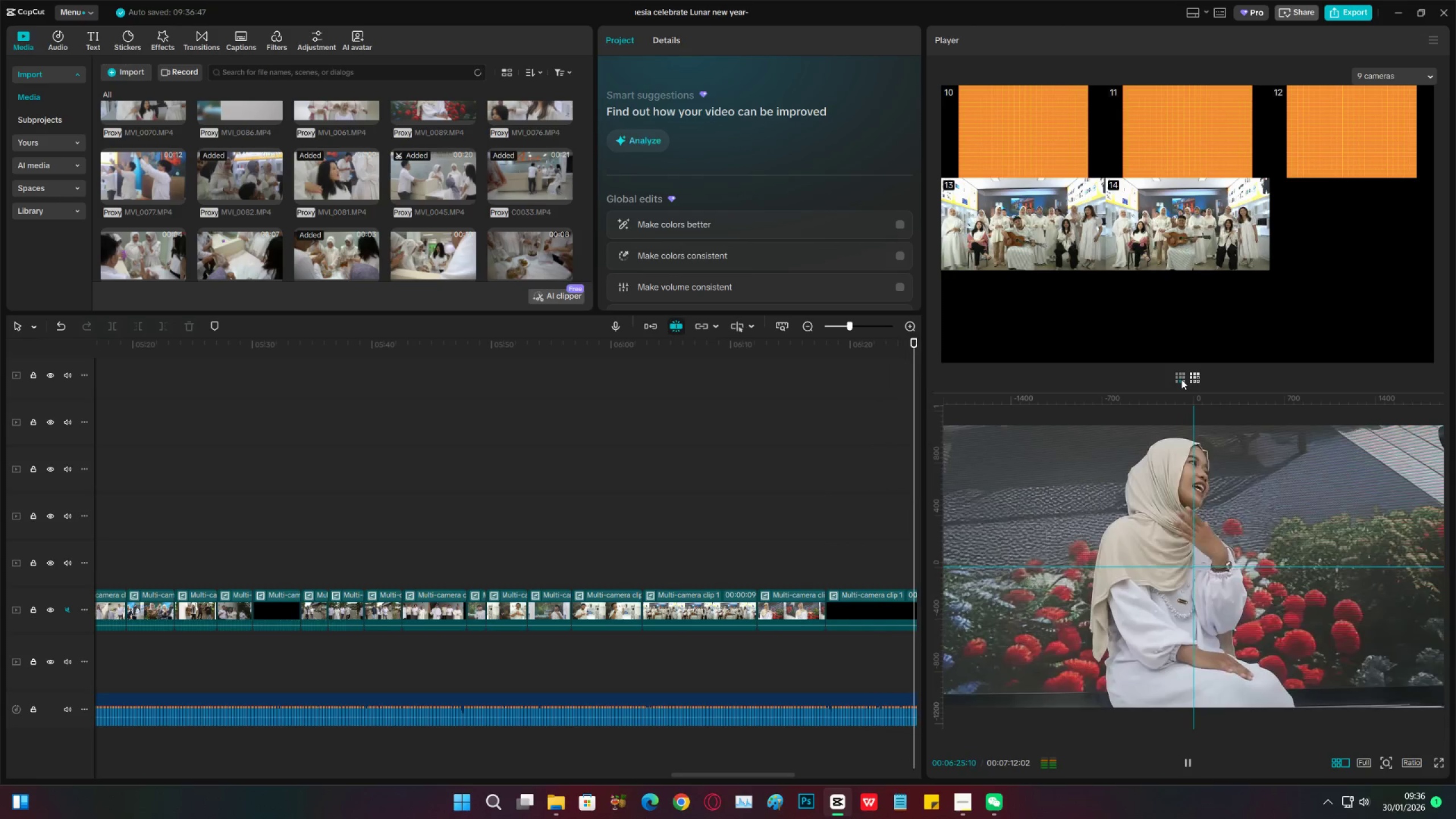 
key(Space)
 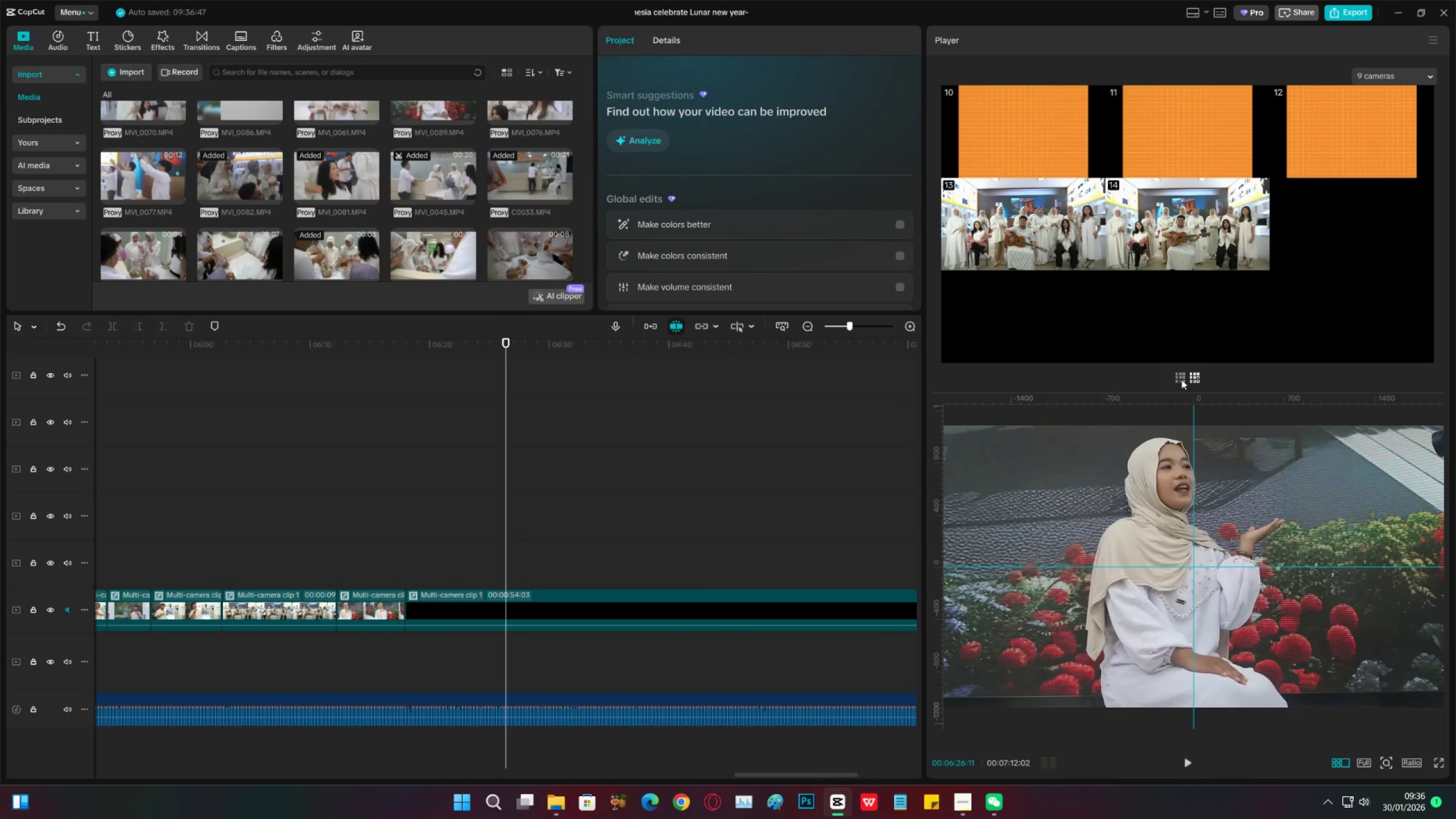 
left_click([1181, 379])
 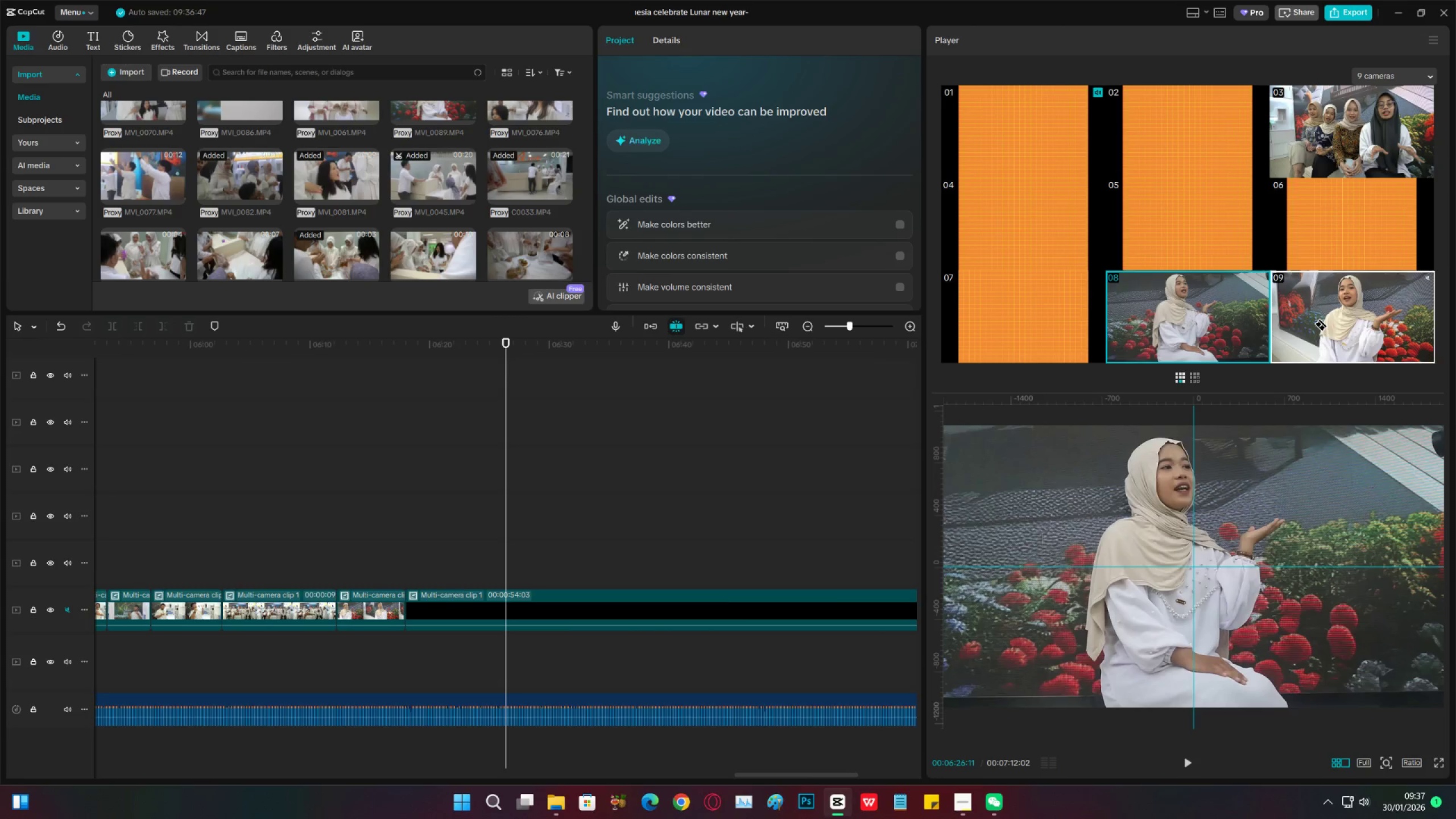 
left_click([499, 341])
 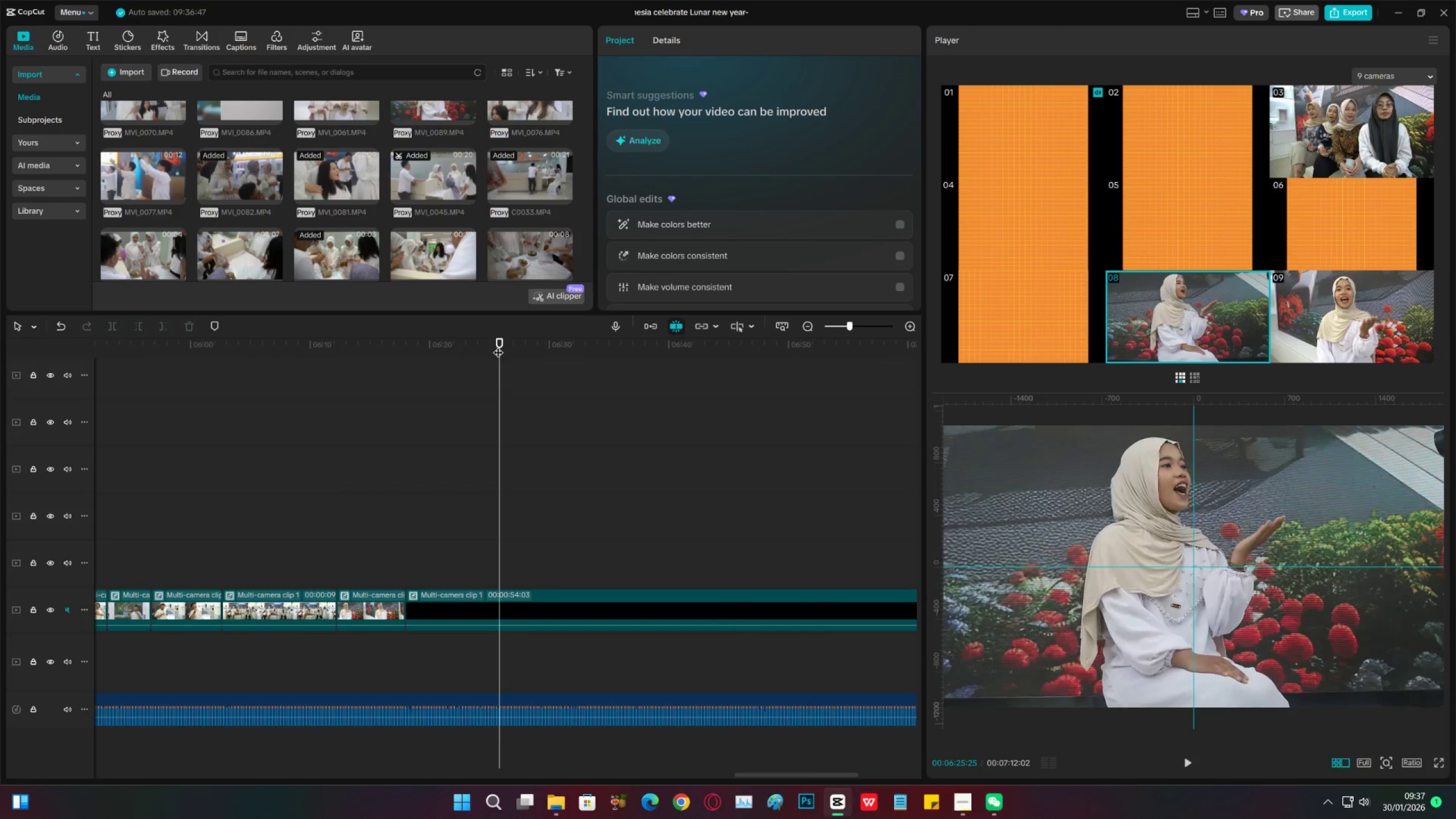 
key(Space)
 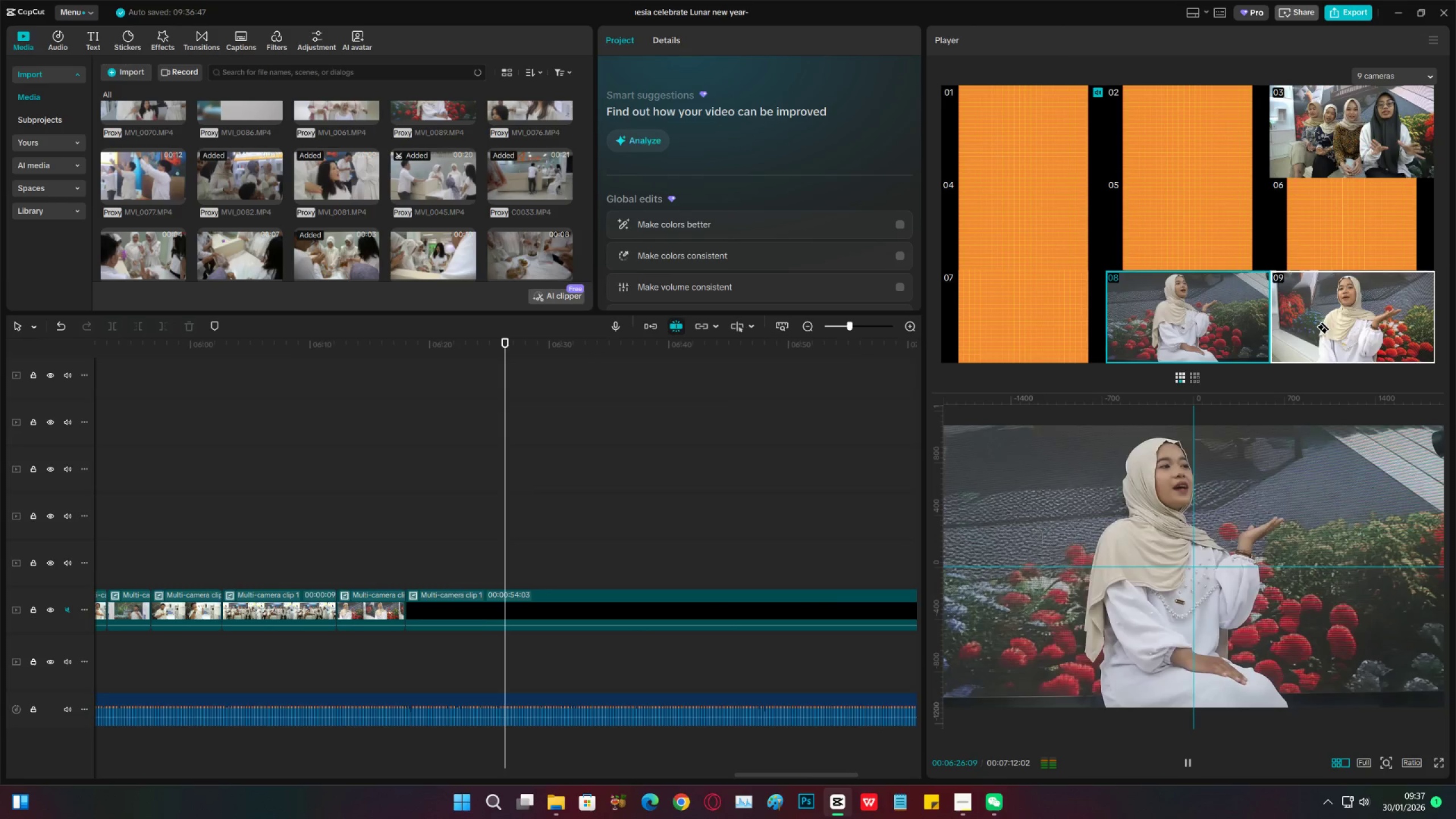 
left_click([1337, 326])
 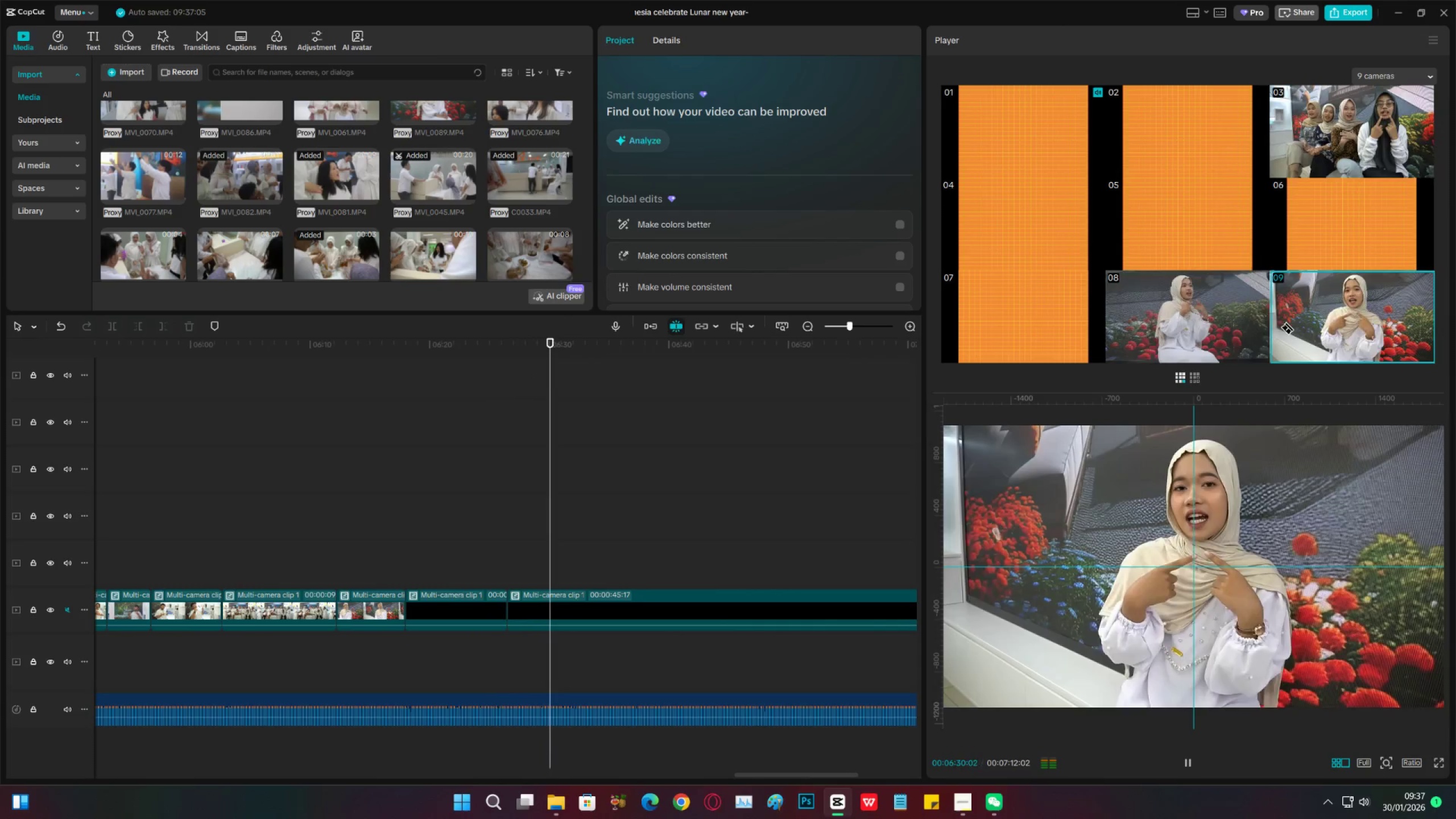 
left_click([1352, 149])
 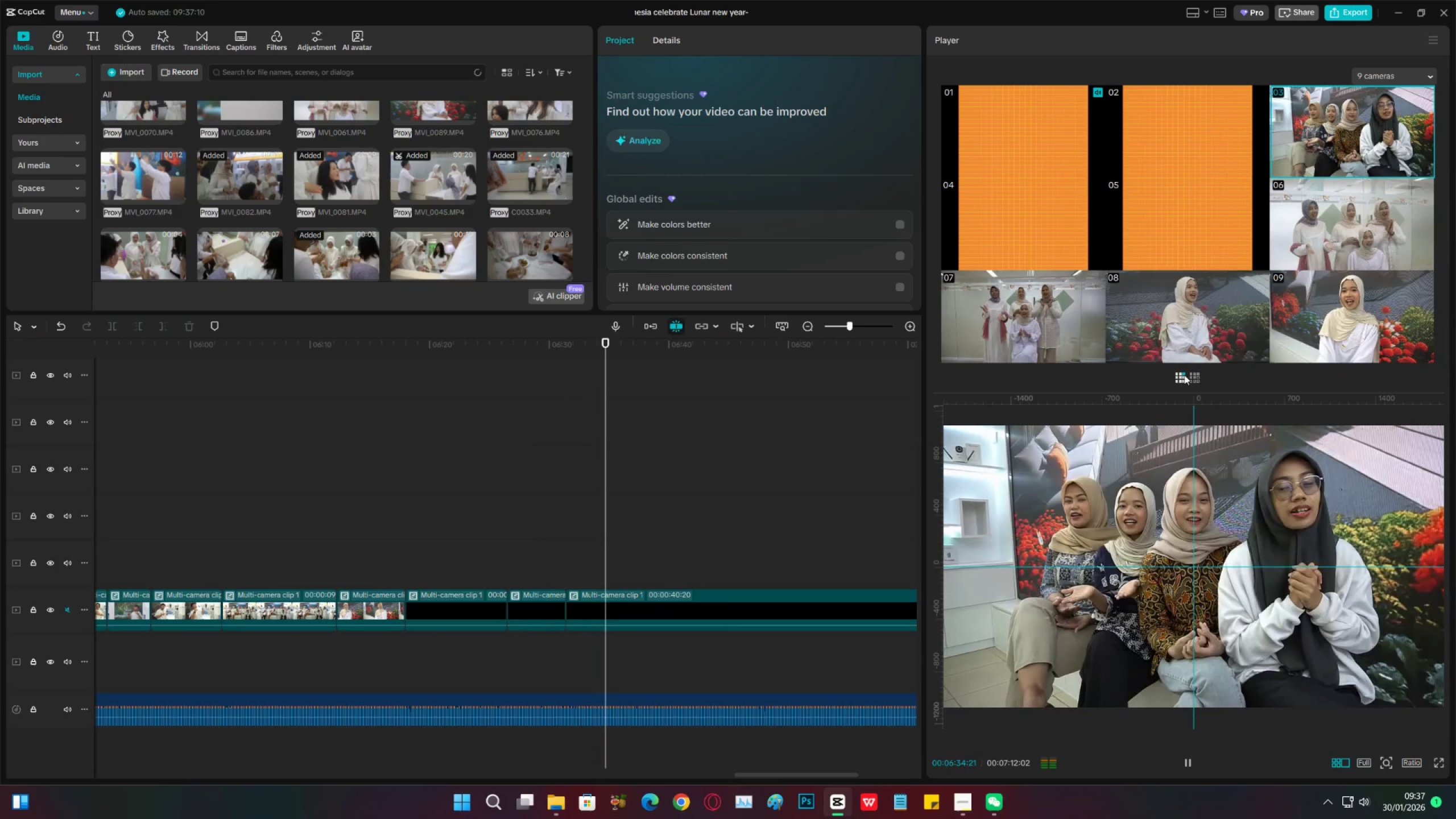 
left_click([1043, 338])
 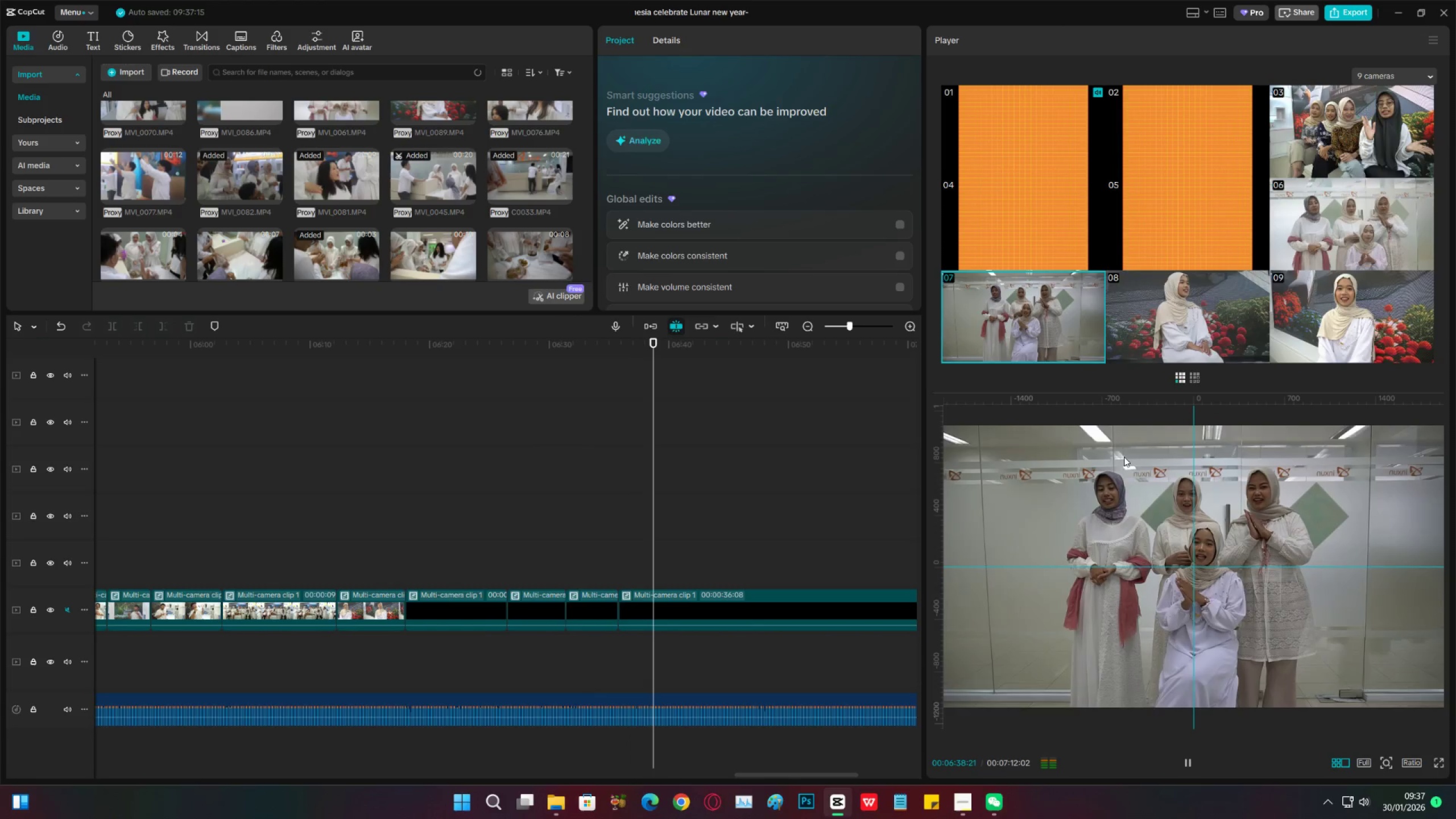 
key(Space)
 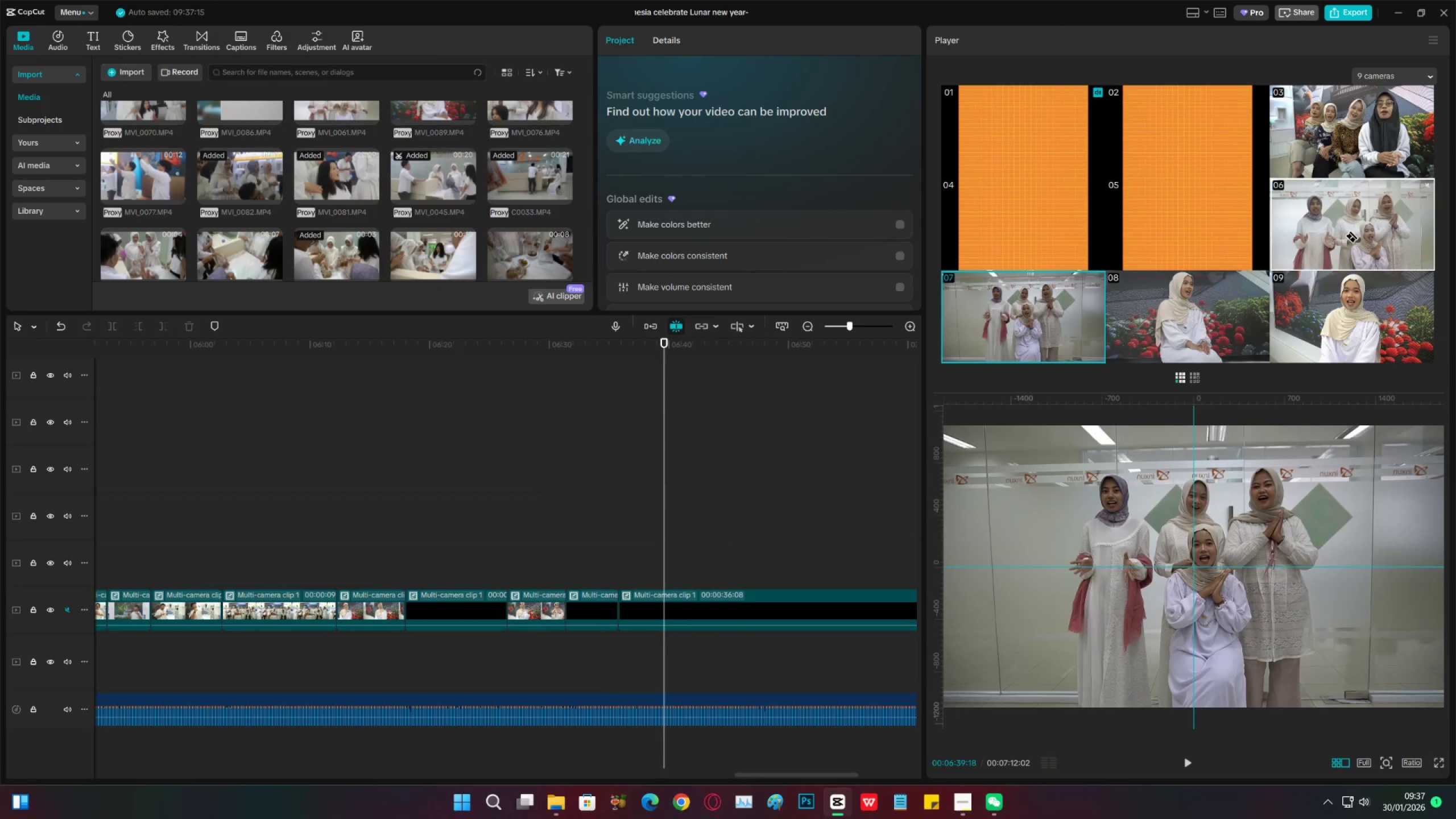 
key(Space)
 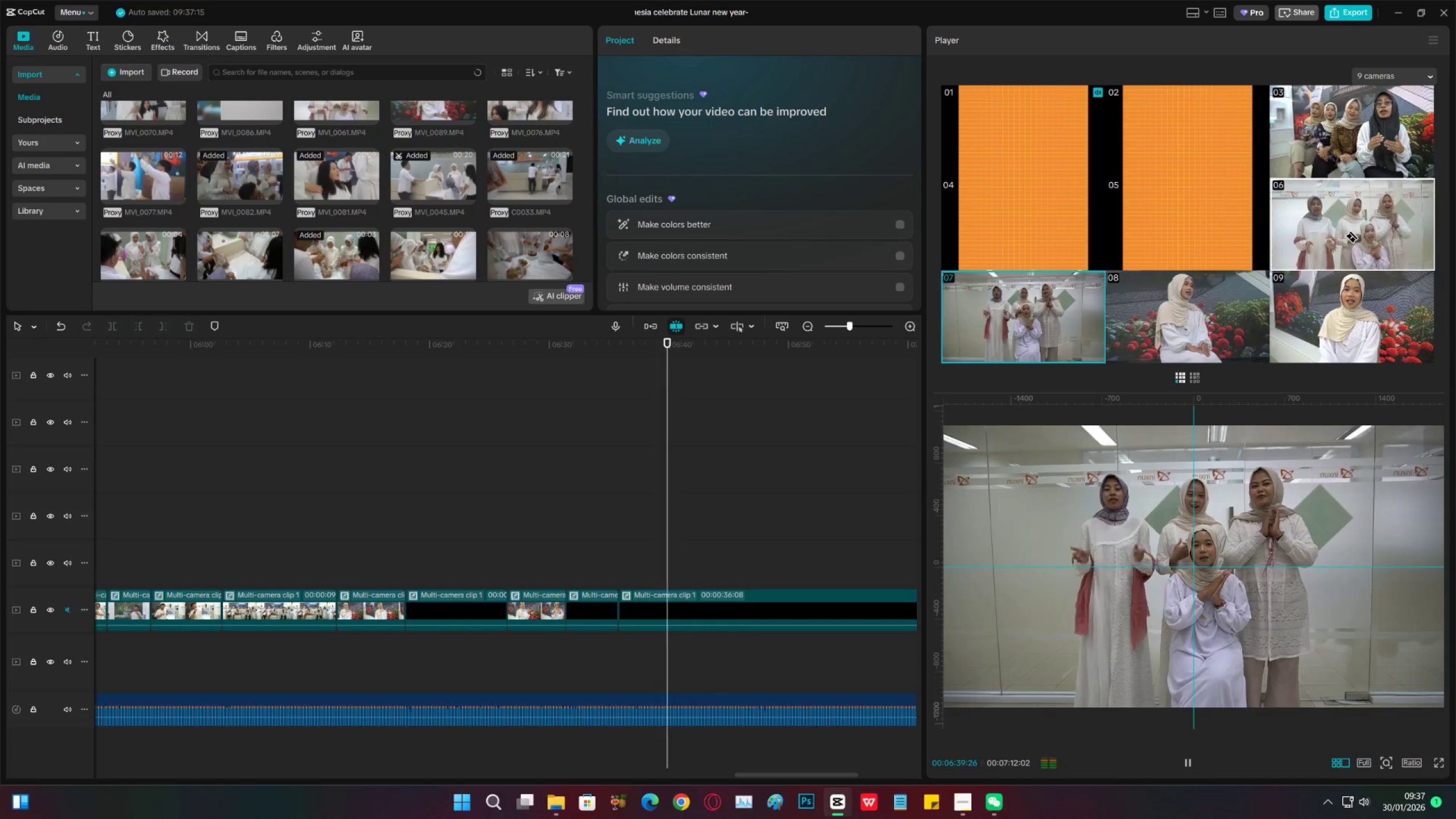 
left_click([1352, 237])
 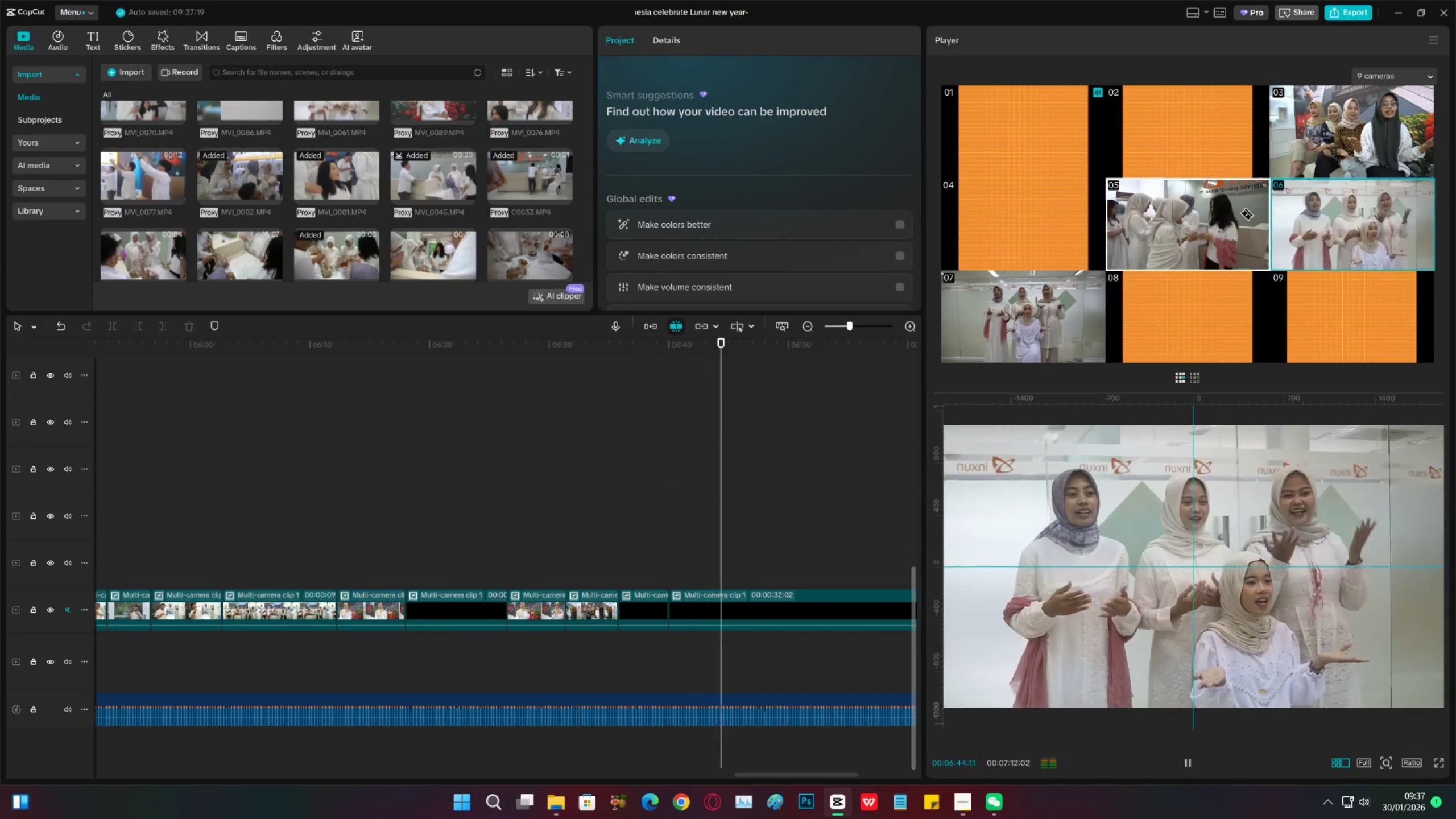 
wait(5.9)
 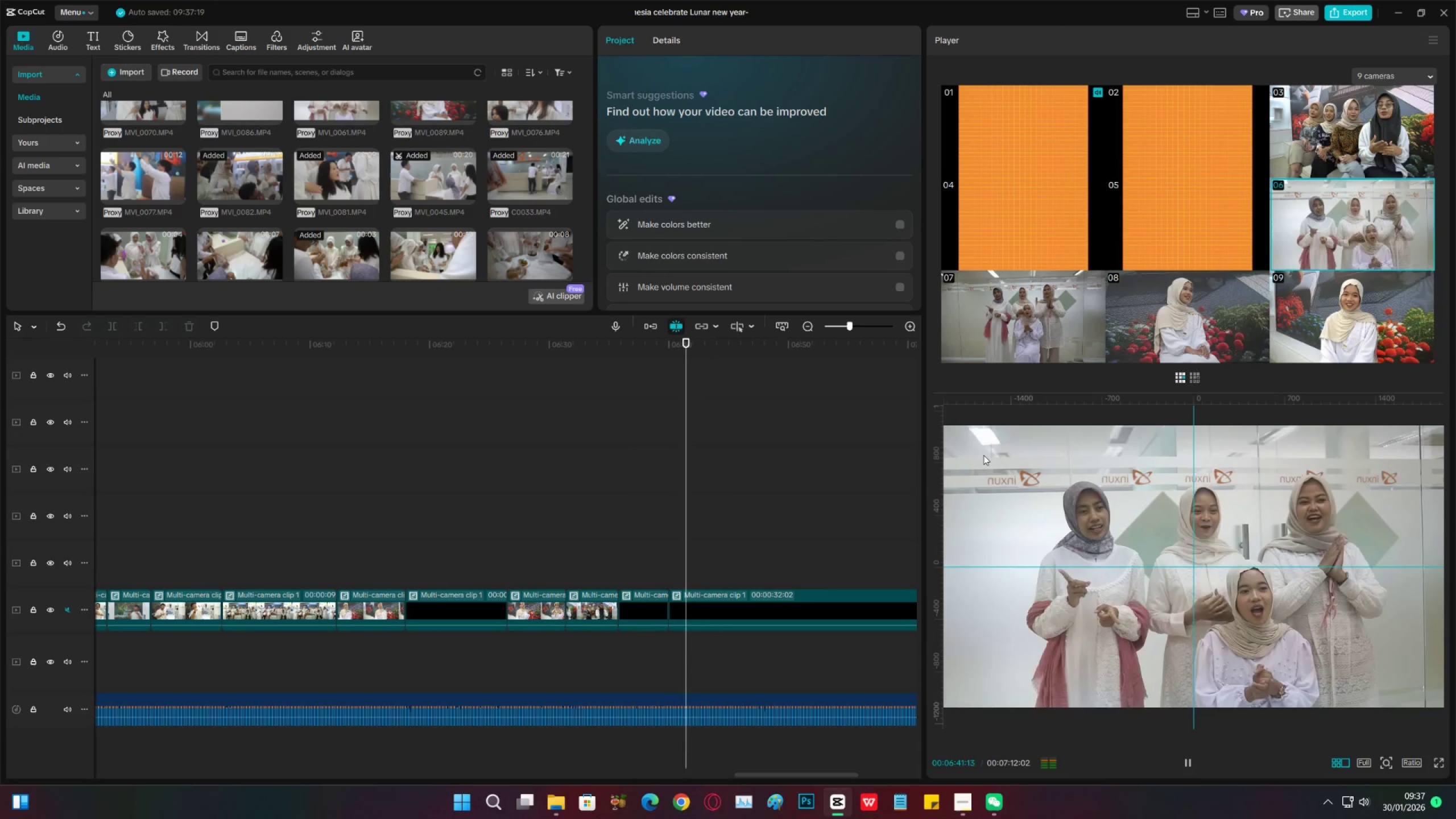 
left_click([1196, 377])
 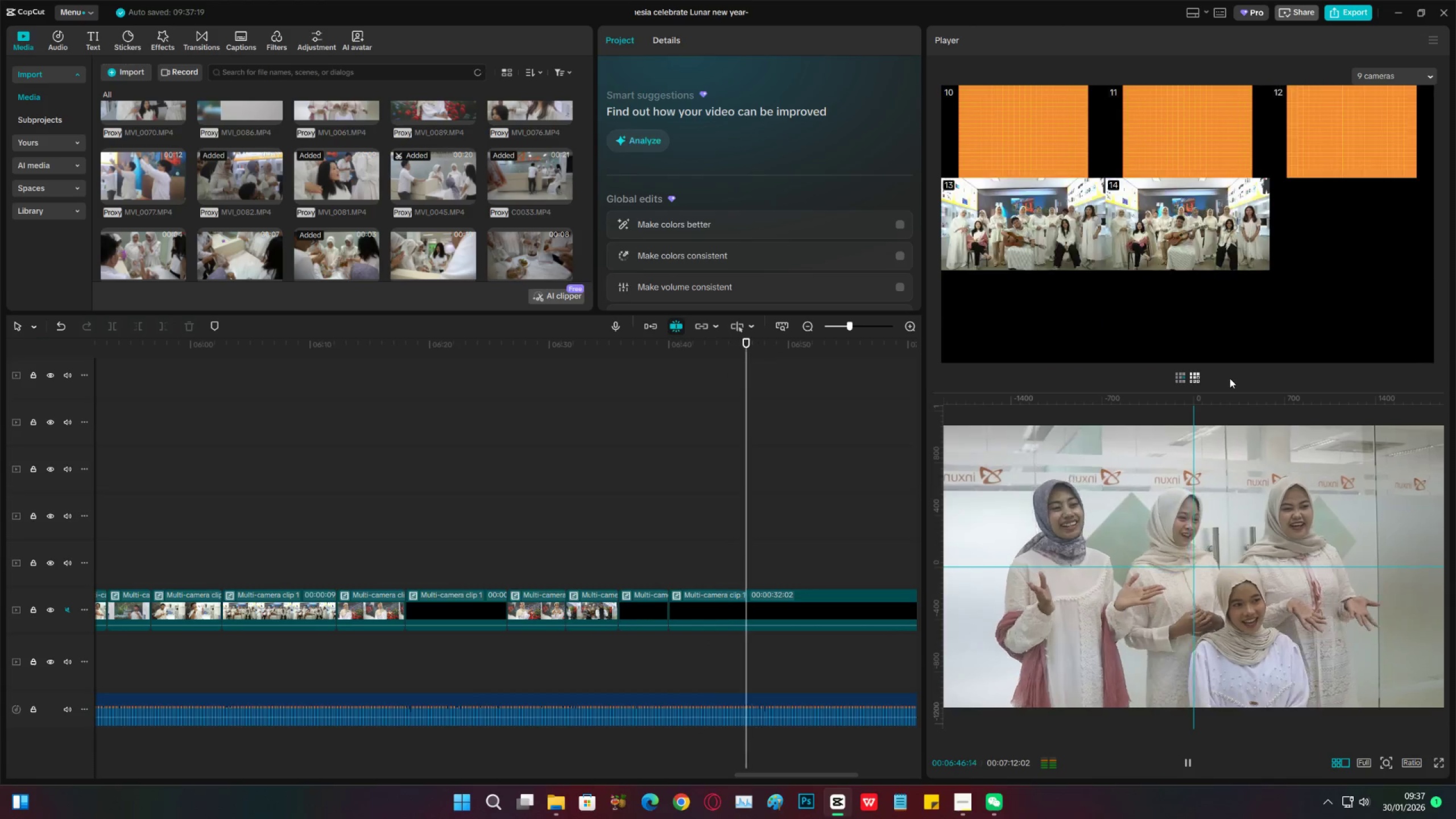 
key(Space)
 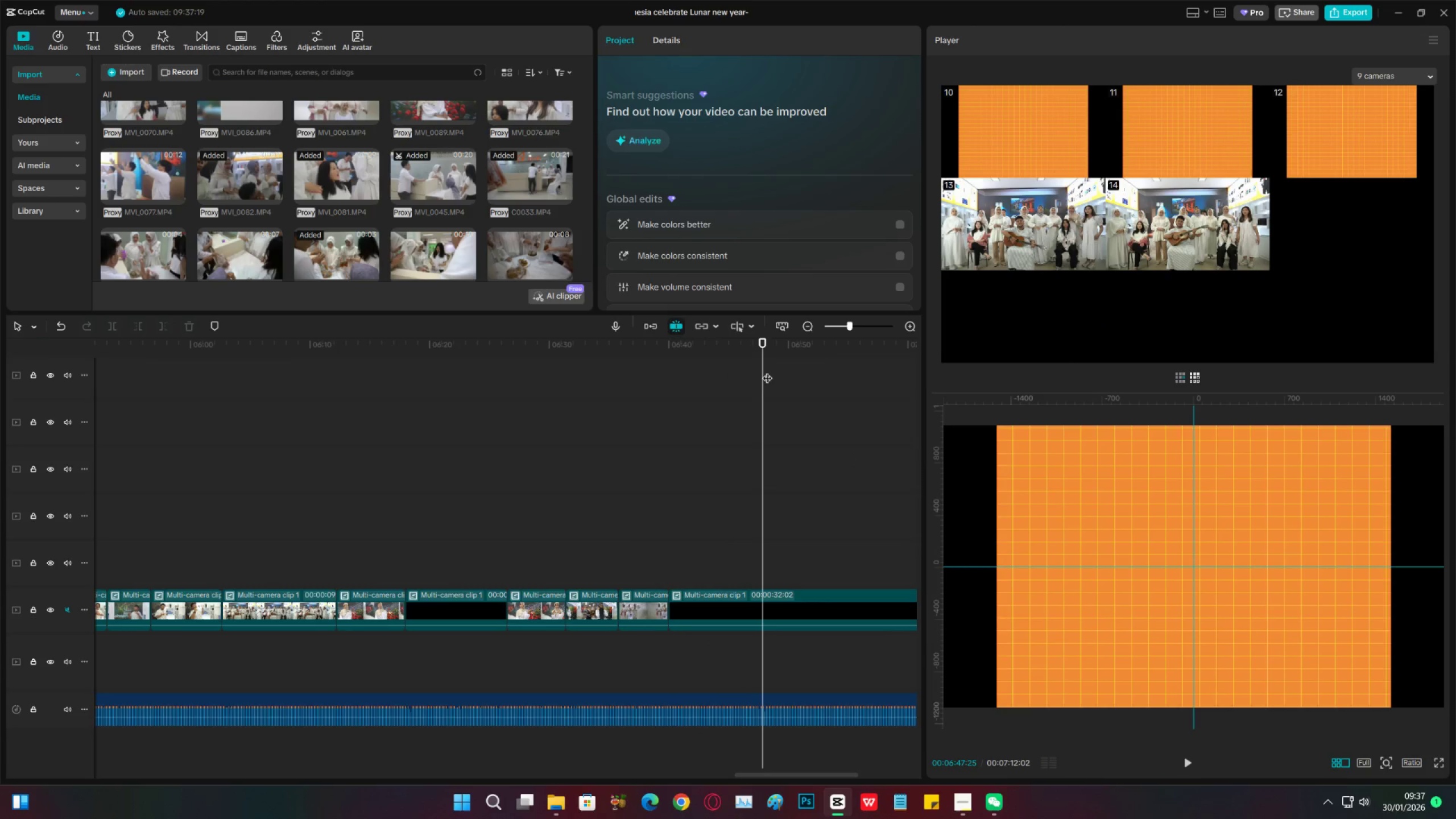 
left_click([750, 345])
 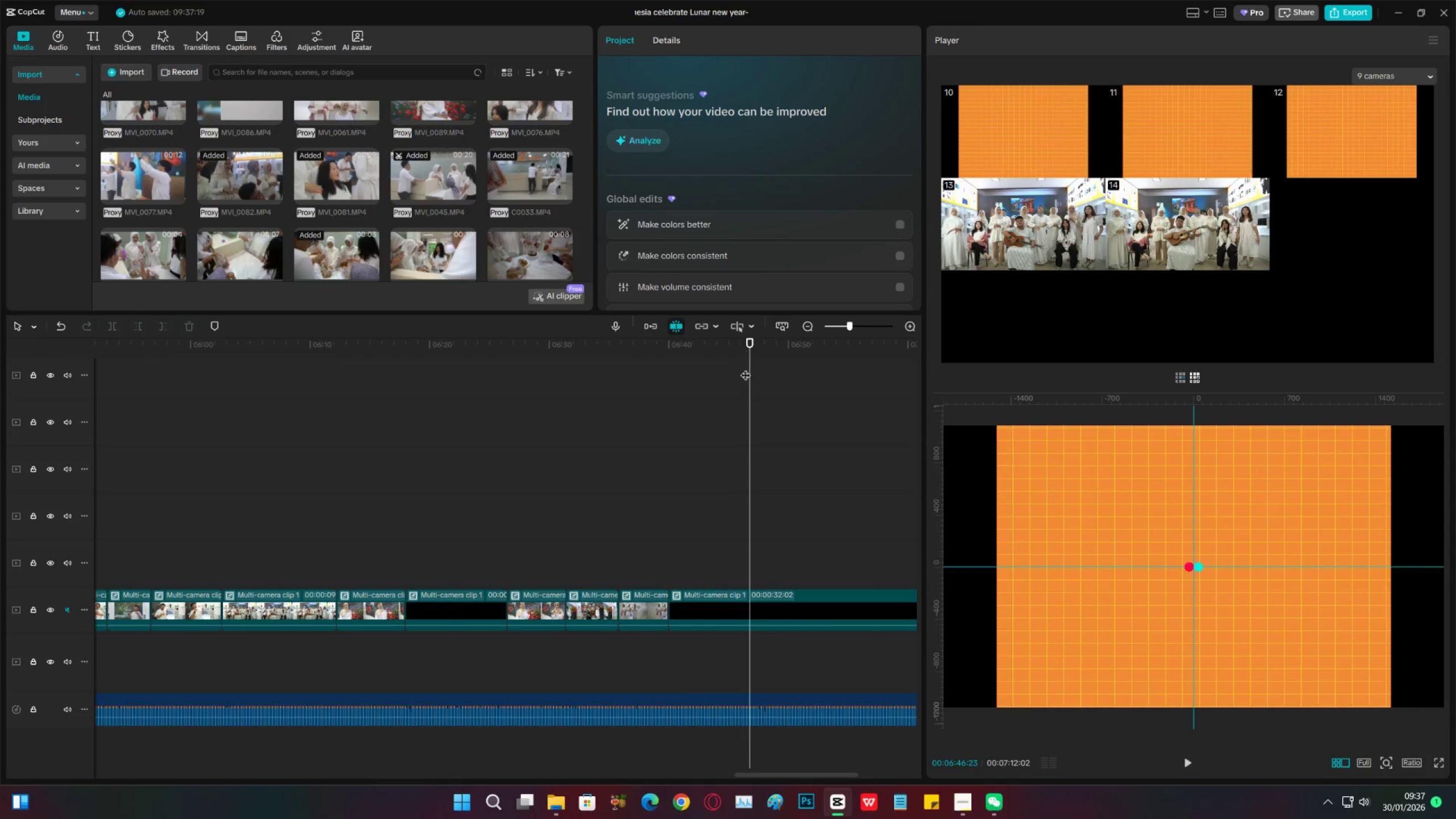 
key(Space)
 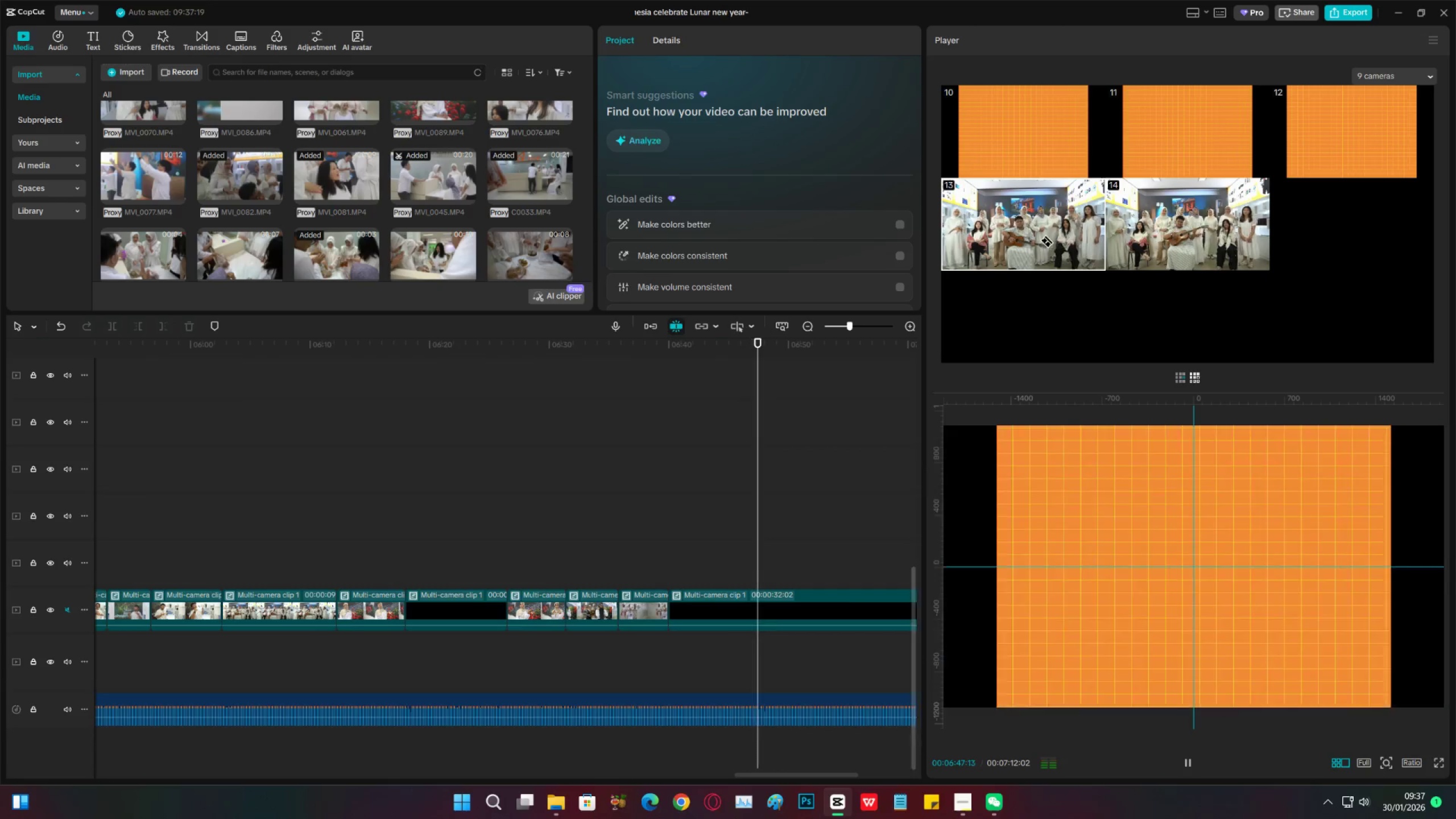 
left_click([1047, 242])
 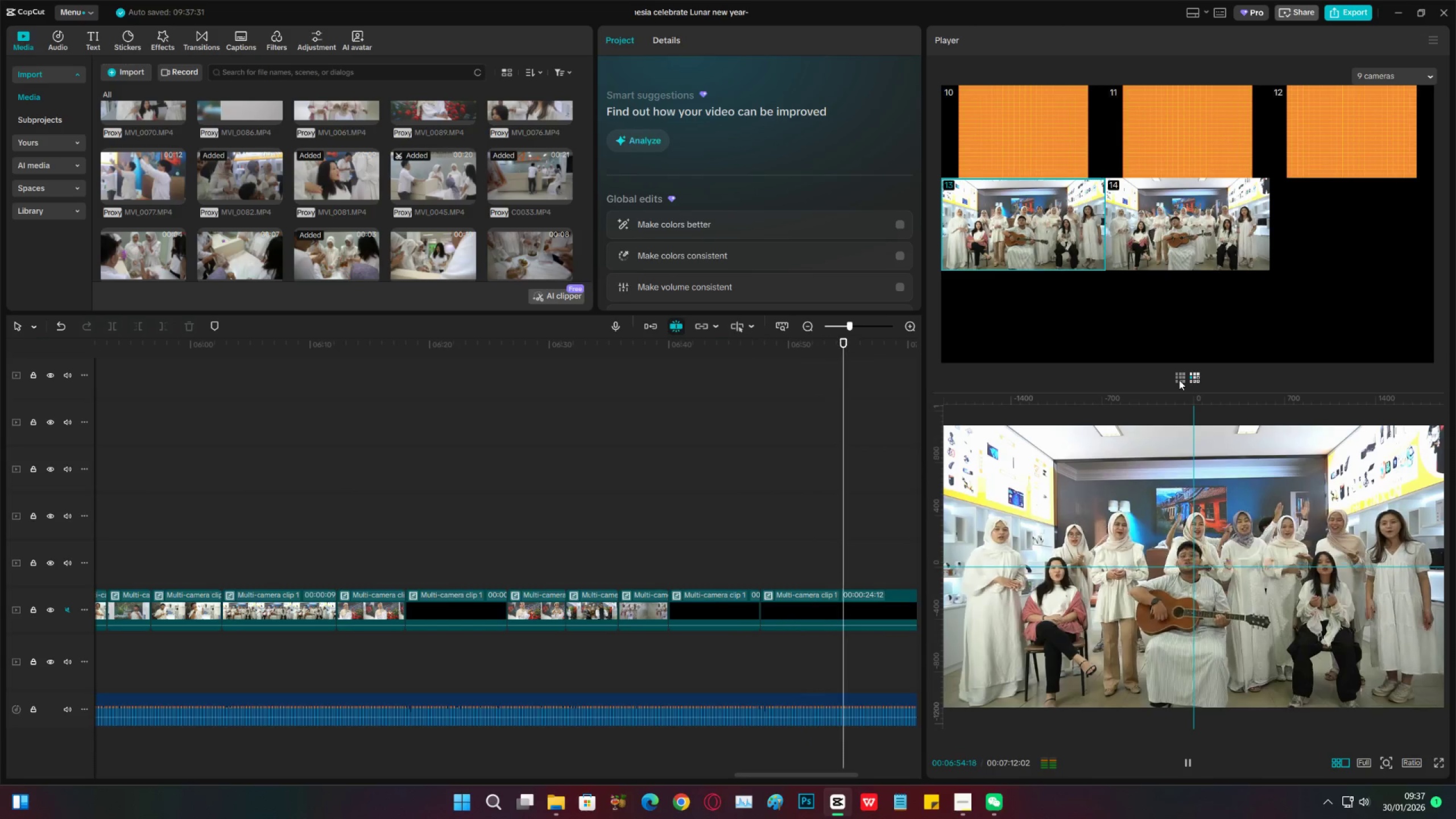 
wait(11.95)
 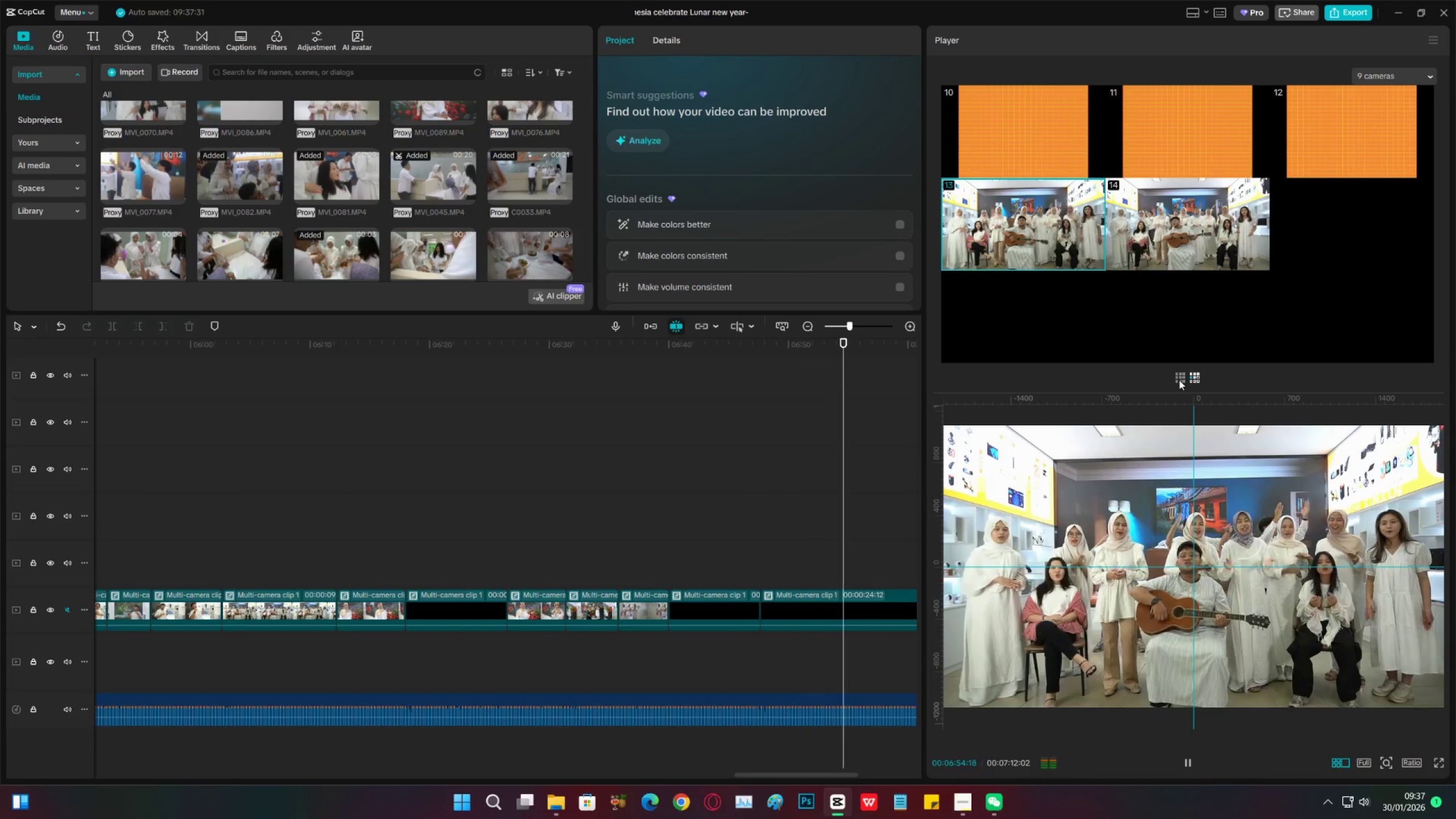 
key(Space)
 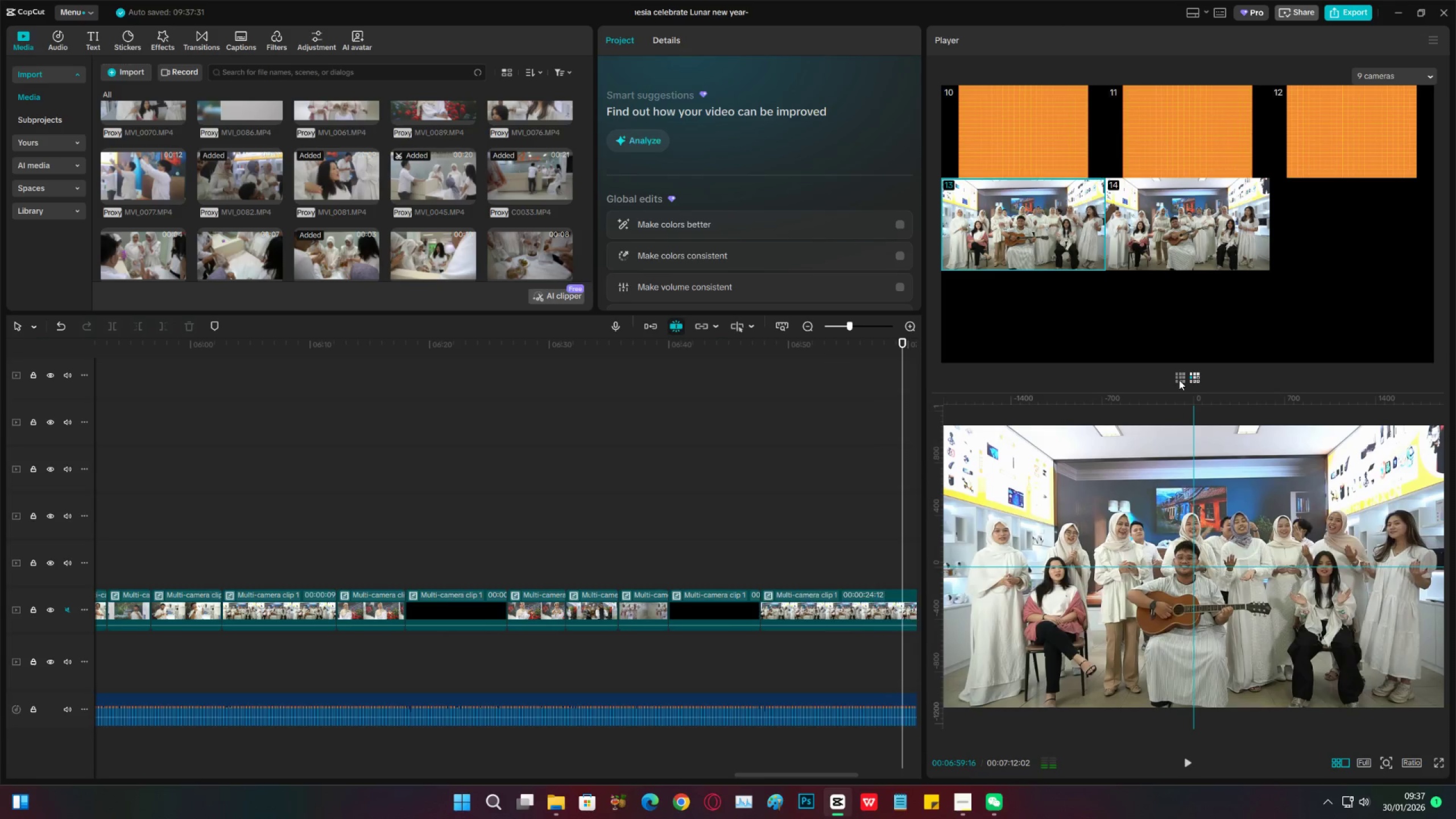 
left_click([1179, 380])
 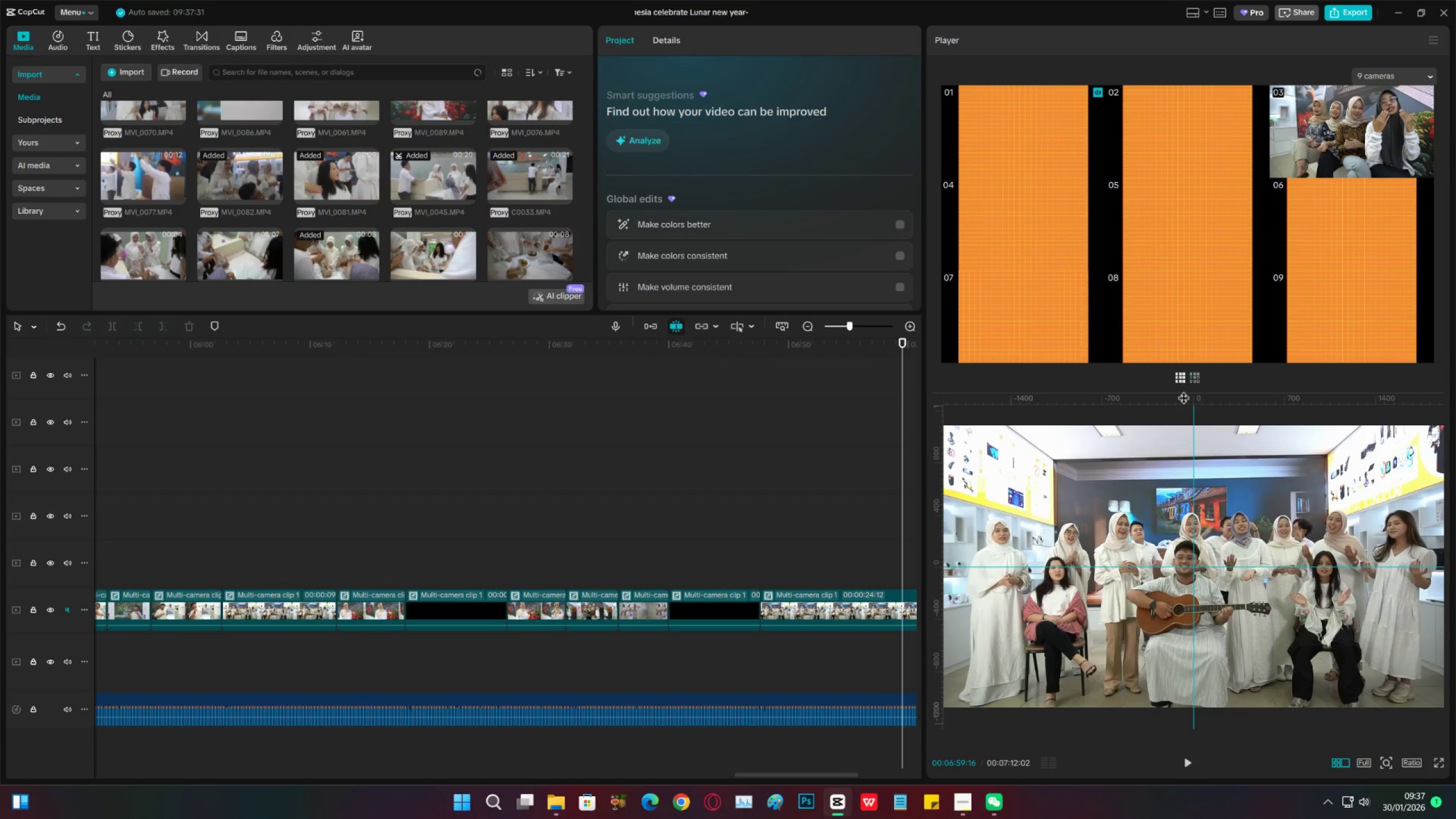 
wait(8.92)
 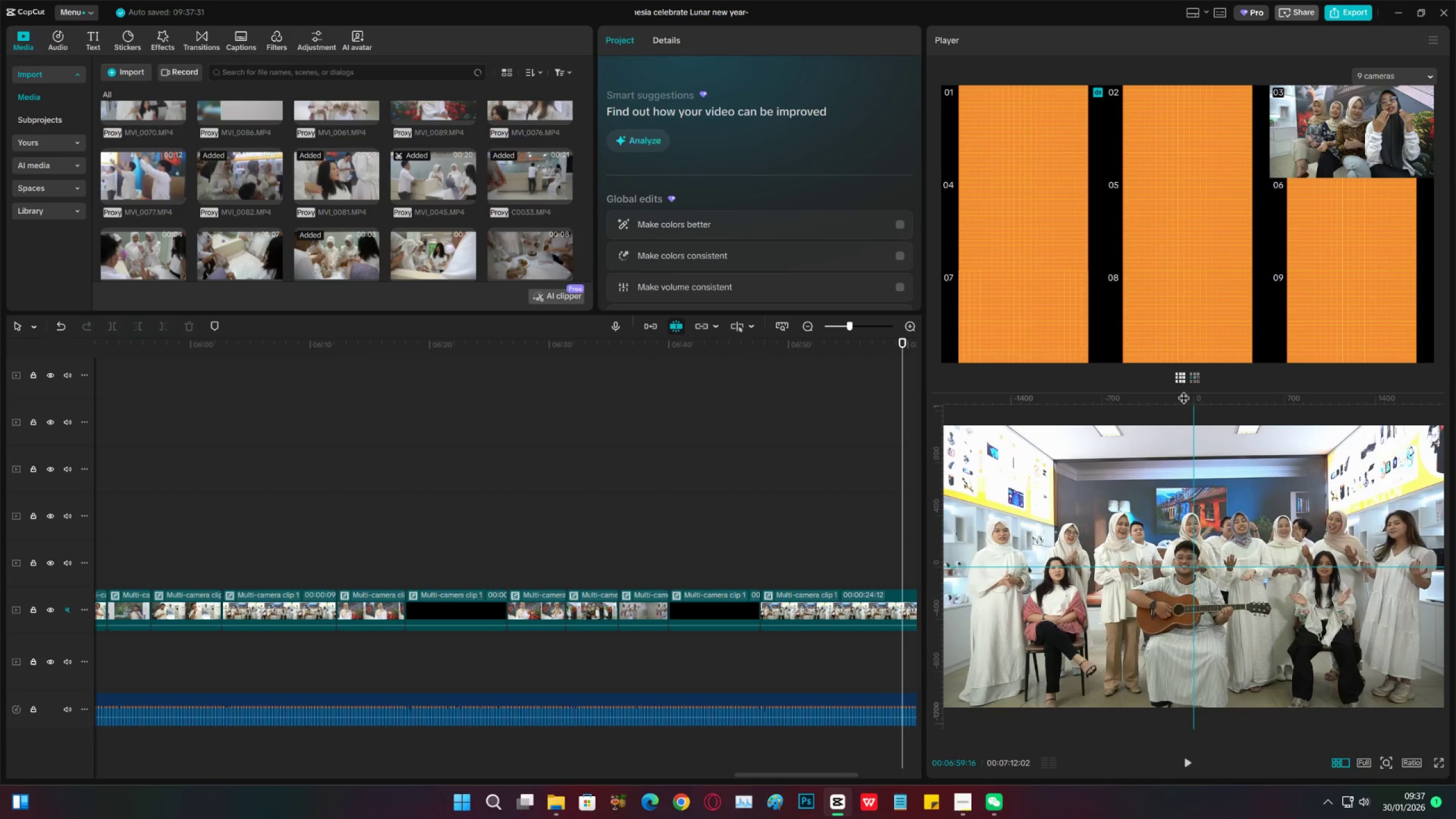 
left_click([896, 341])
 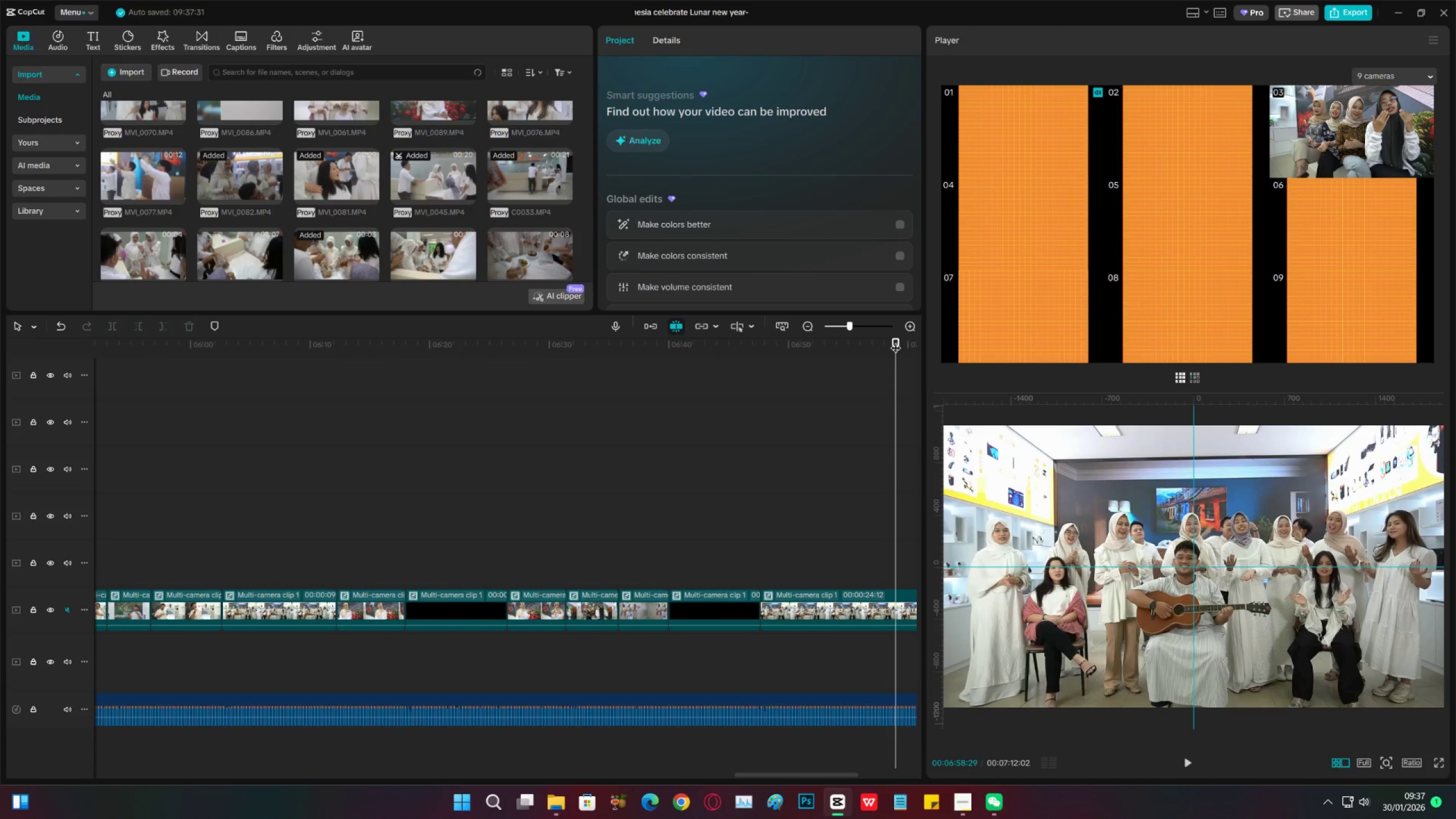 
key(Space)
 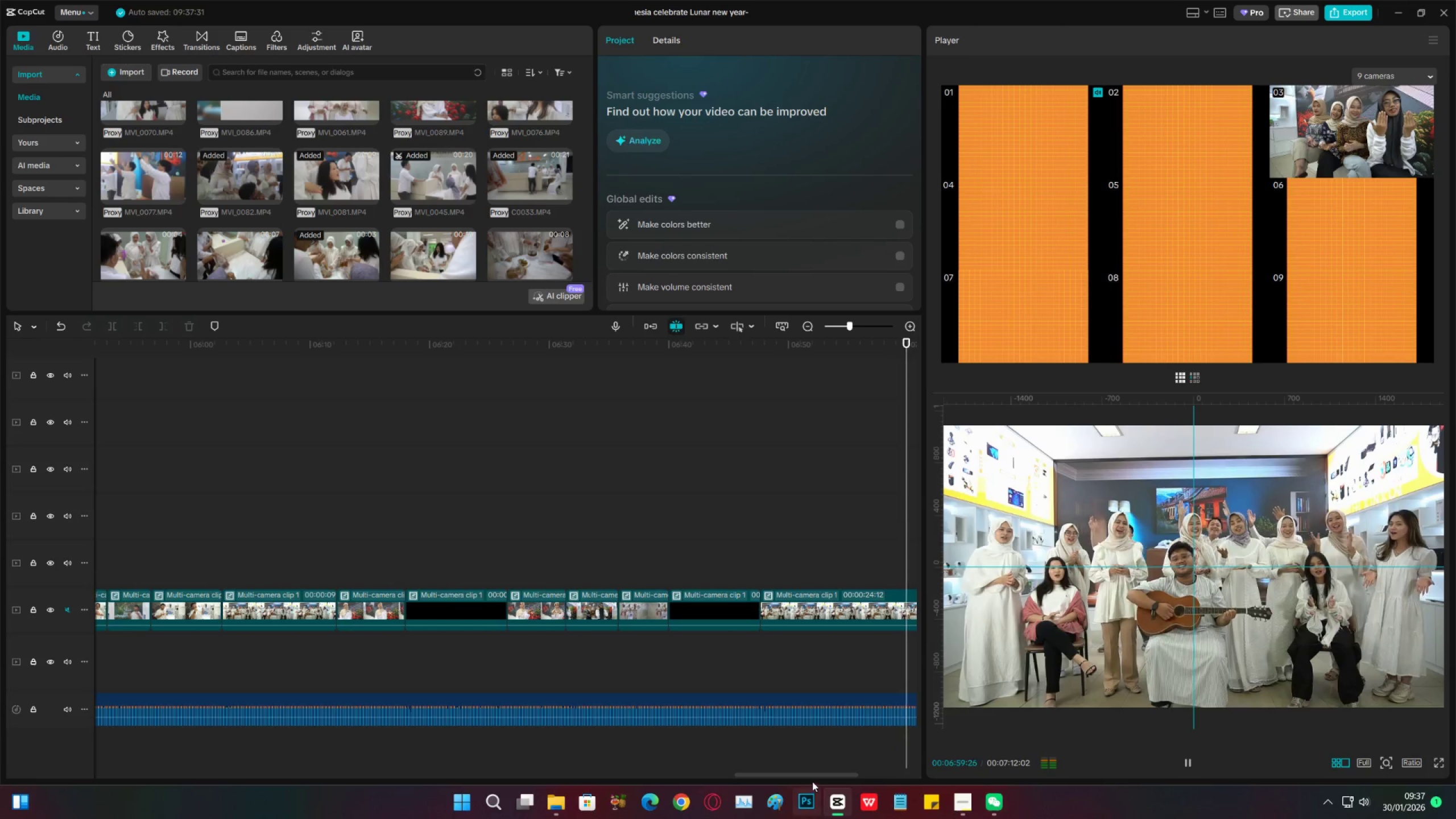 
left_click_drag(start_coordinate=[812, 777], to_coordinate=[839, 773])
 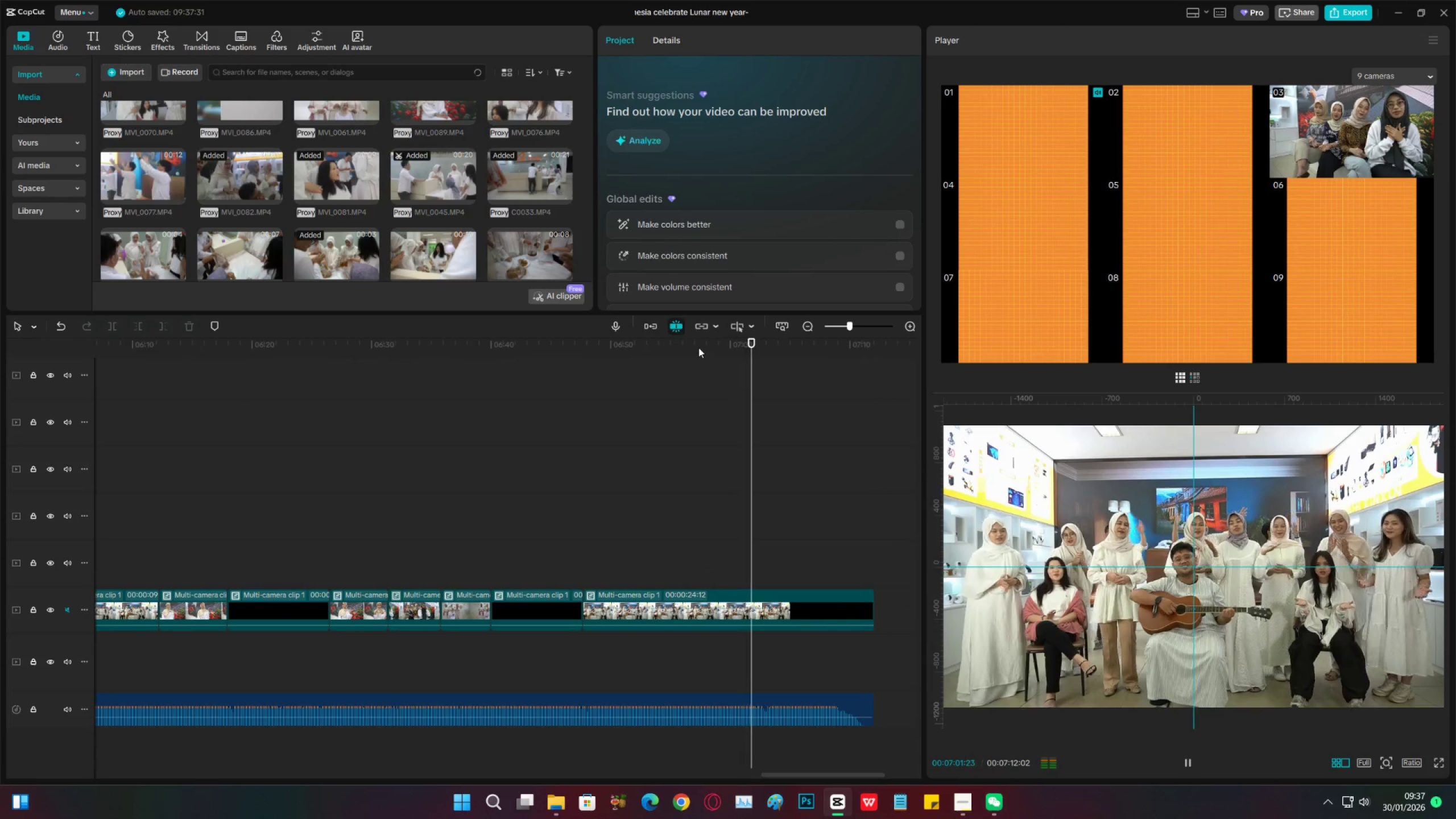 
left_click([698, 348])
 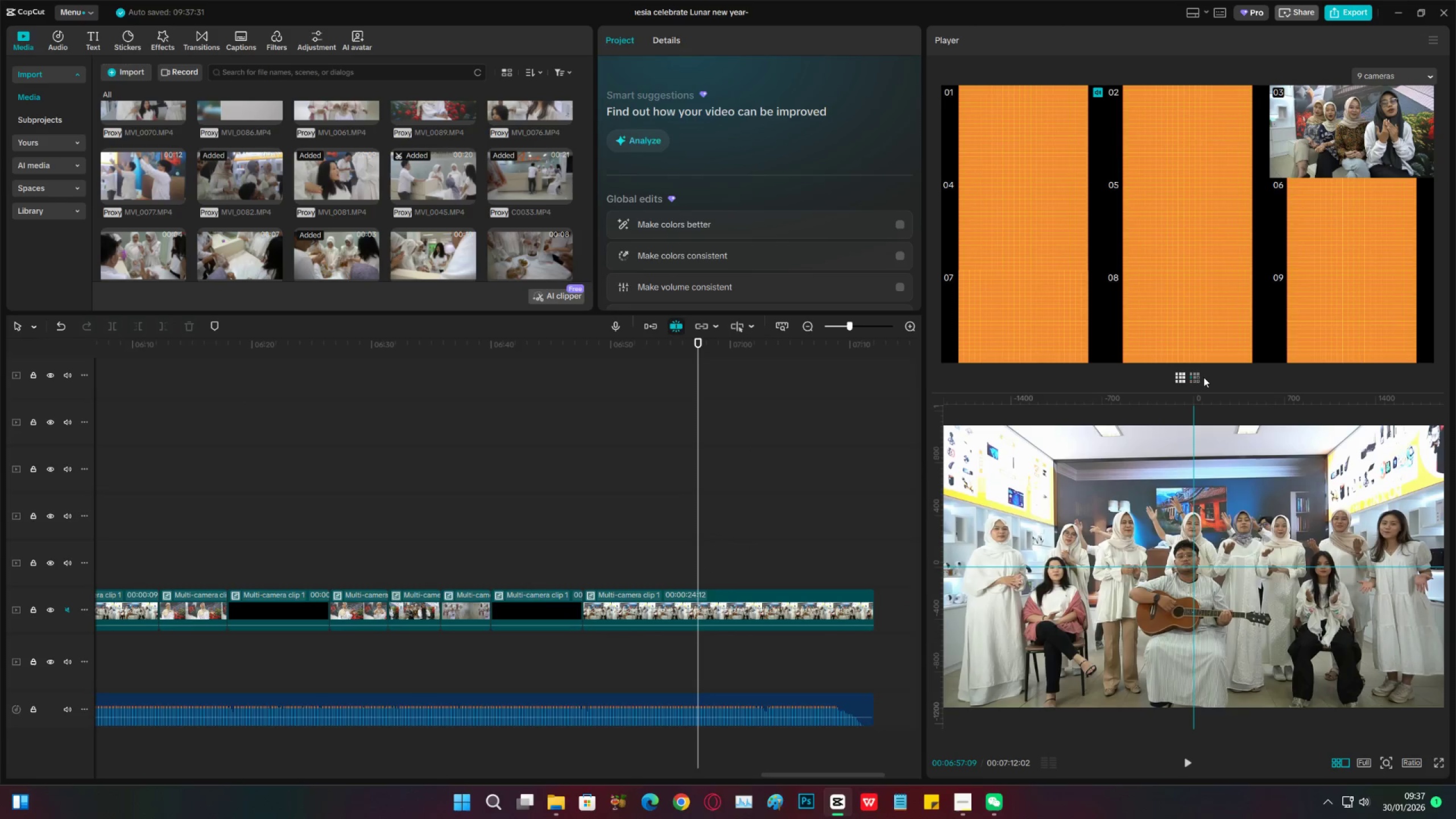 
key(Space)
 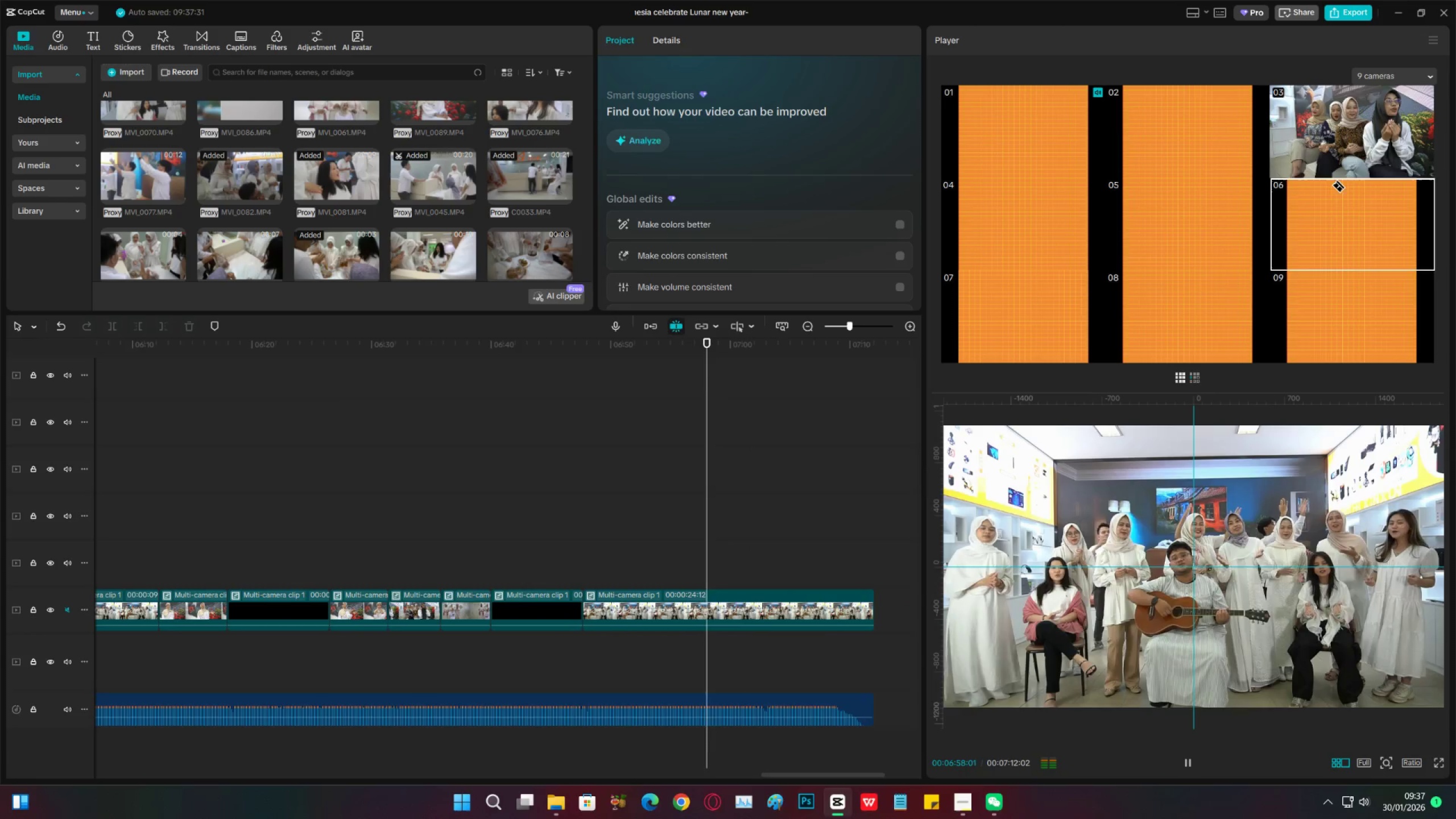 
left_click([1350, 88])
 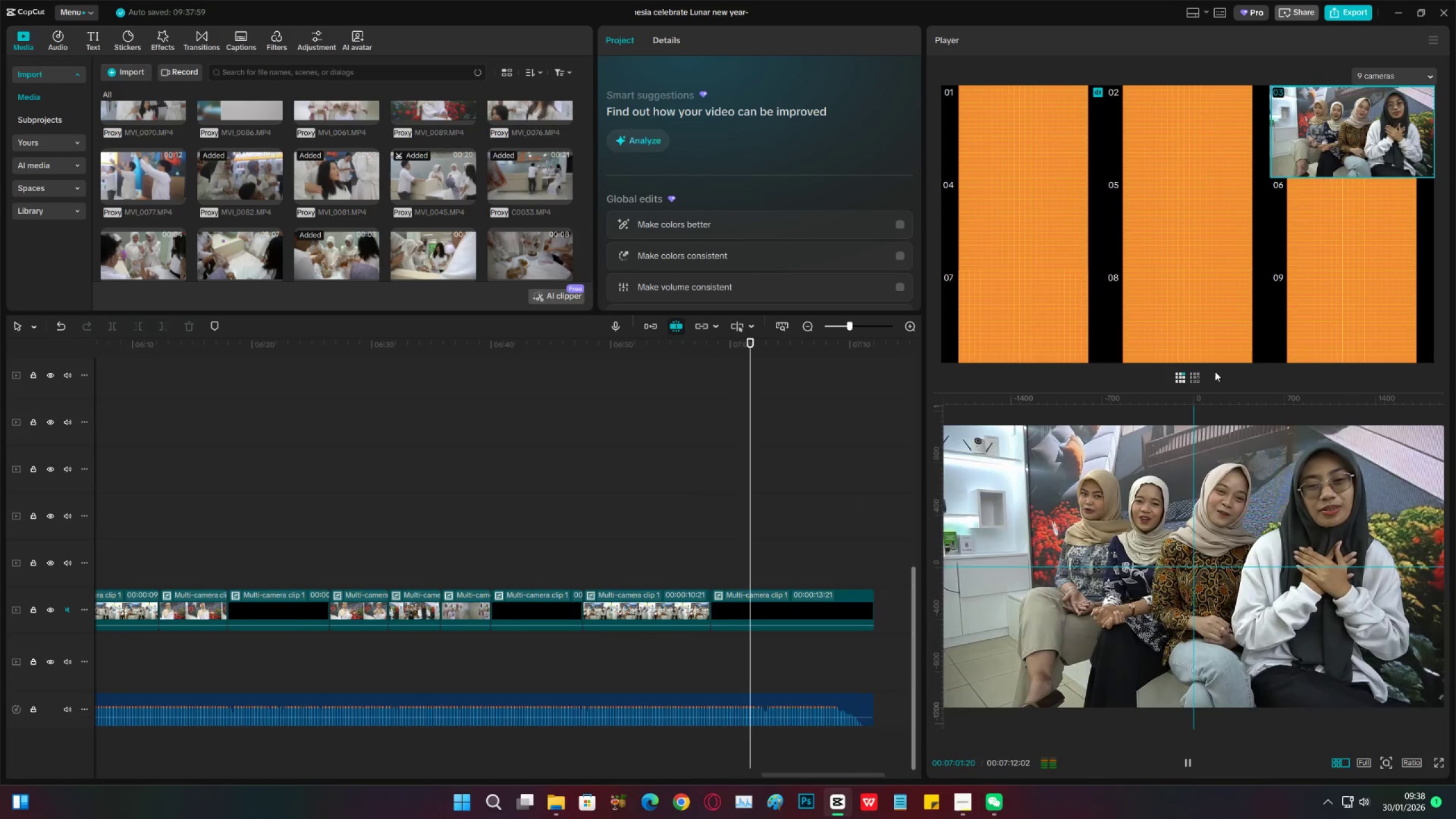 
key(Space)
 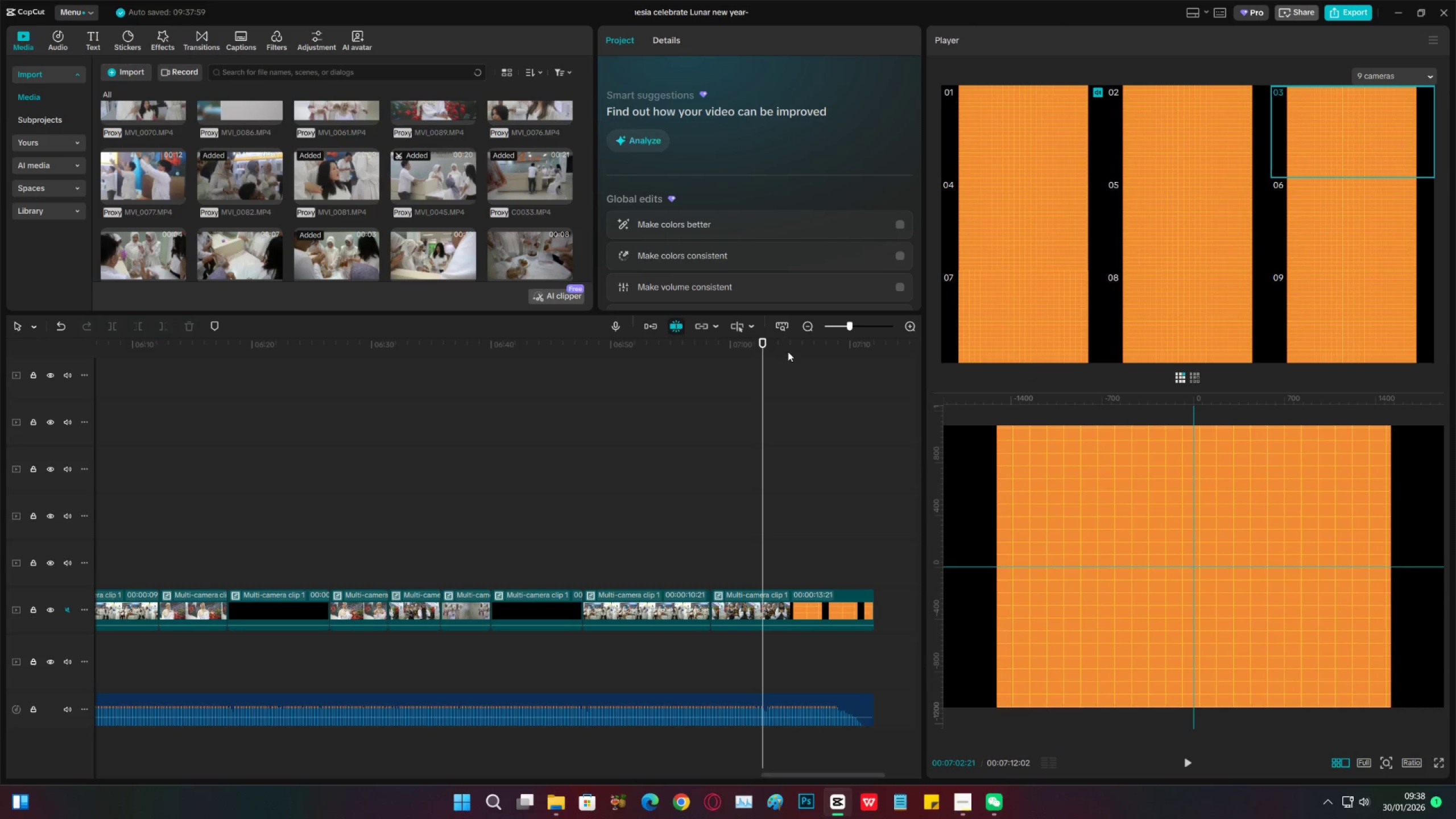 
left_click([750, 343])
 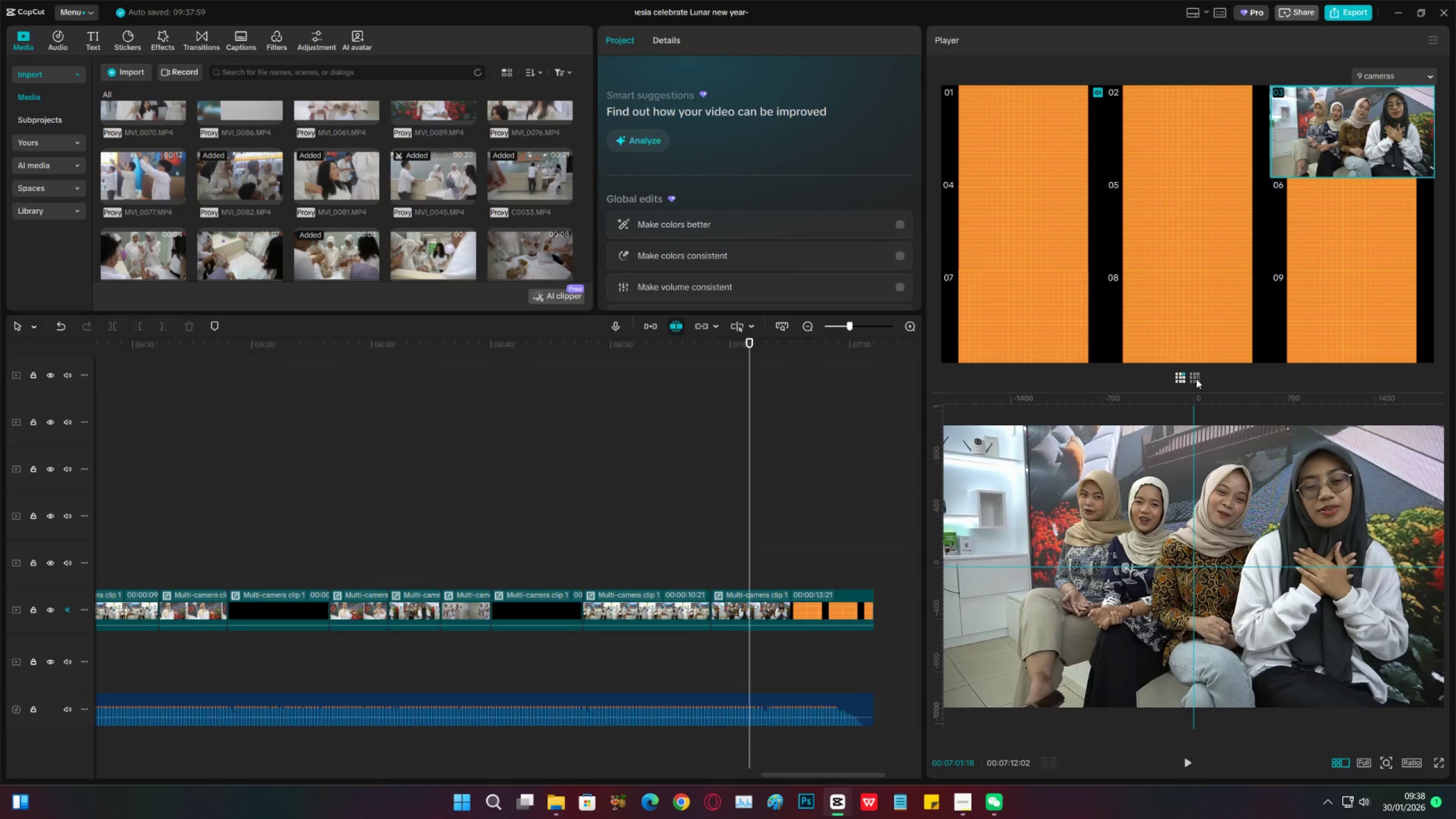 
key(ArrowRight)
 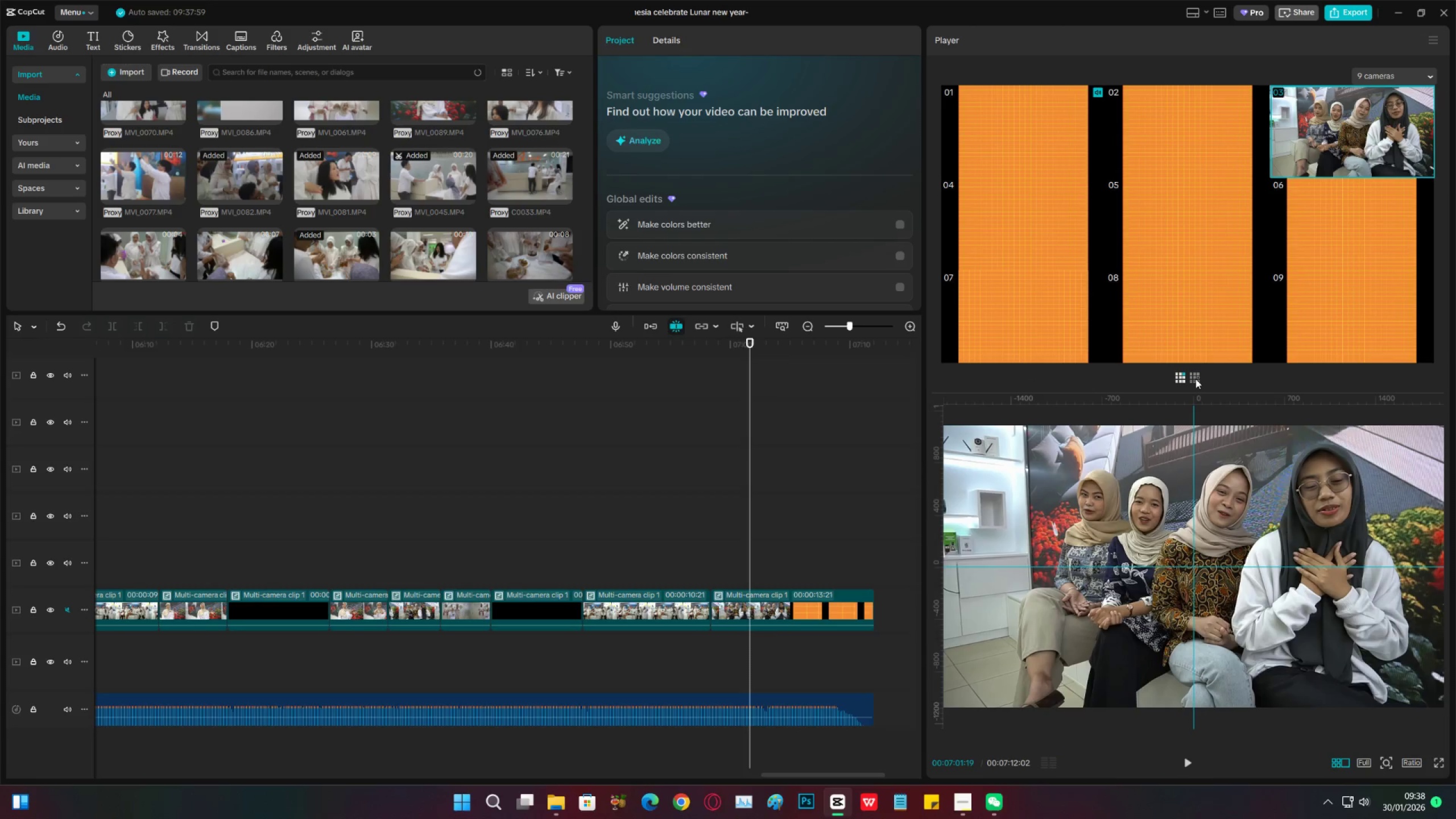 
key(ArrowRight)
 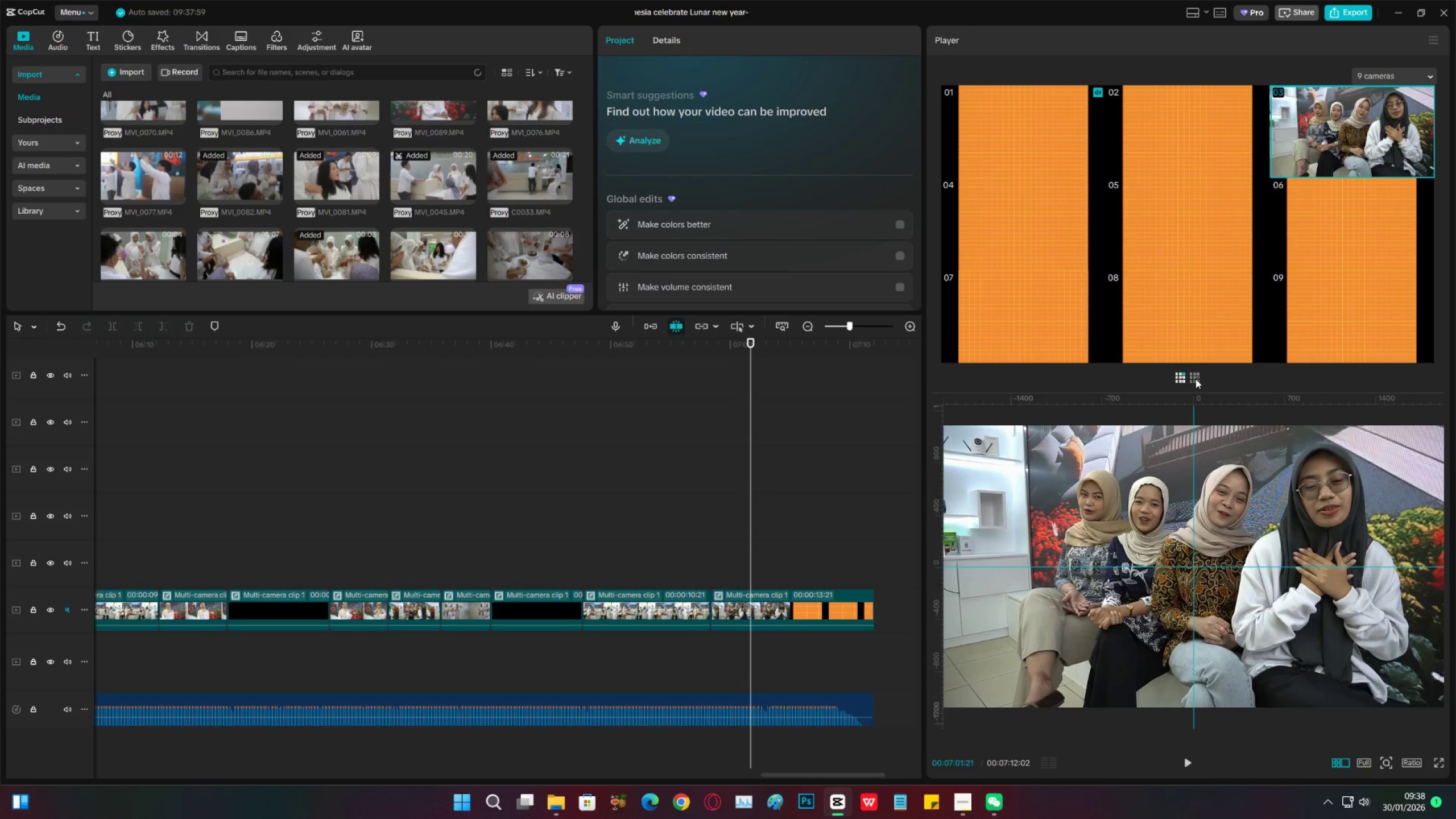 
key(ArrowRight)
 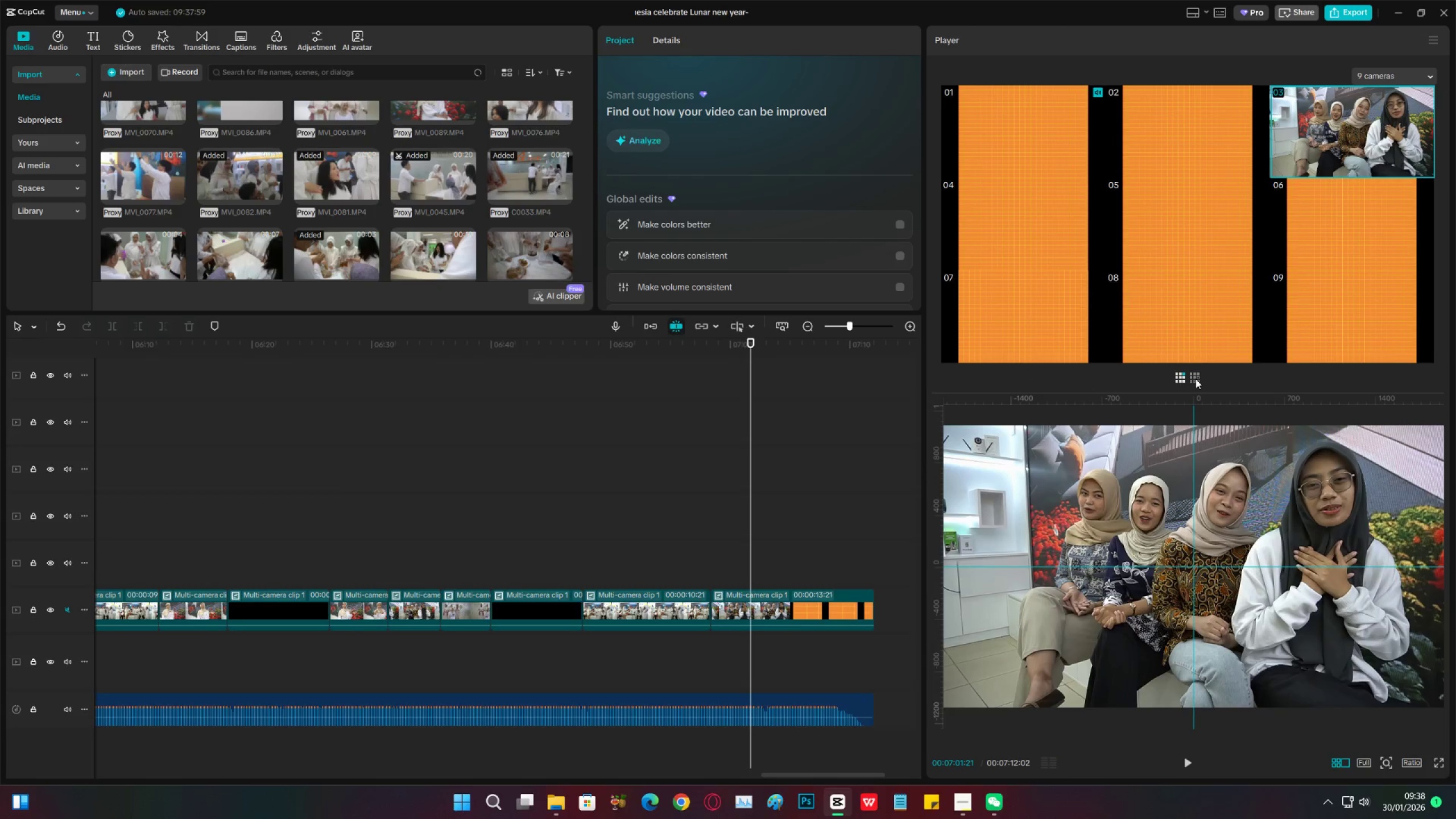 
left_click([1196, 379])
 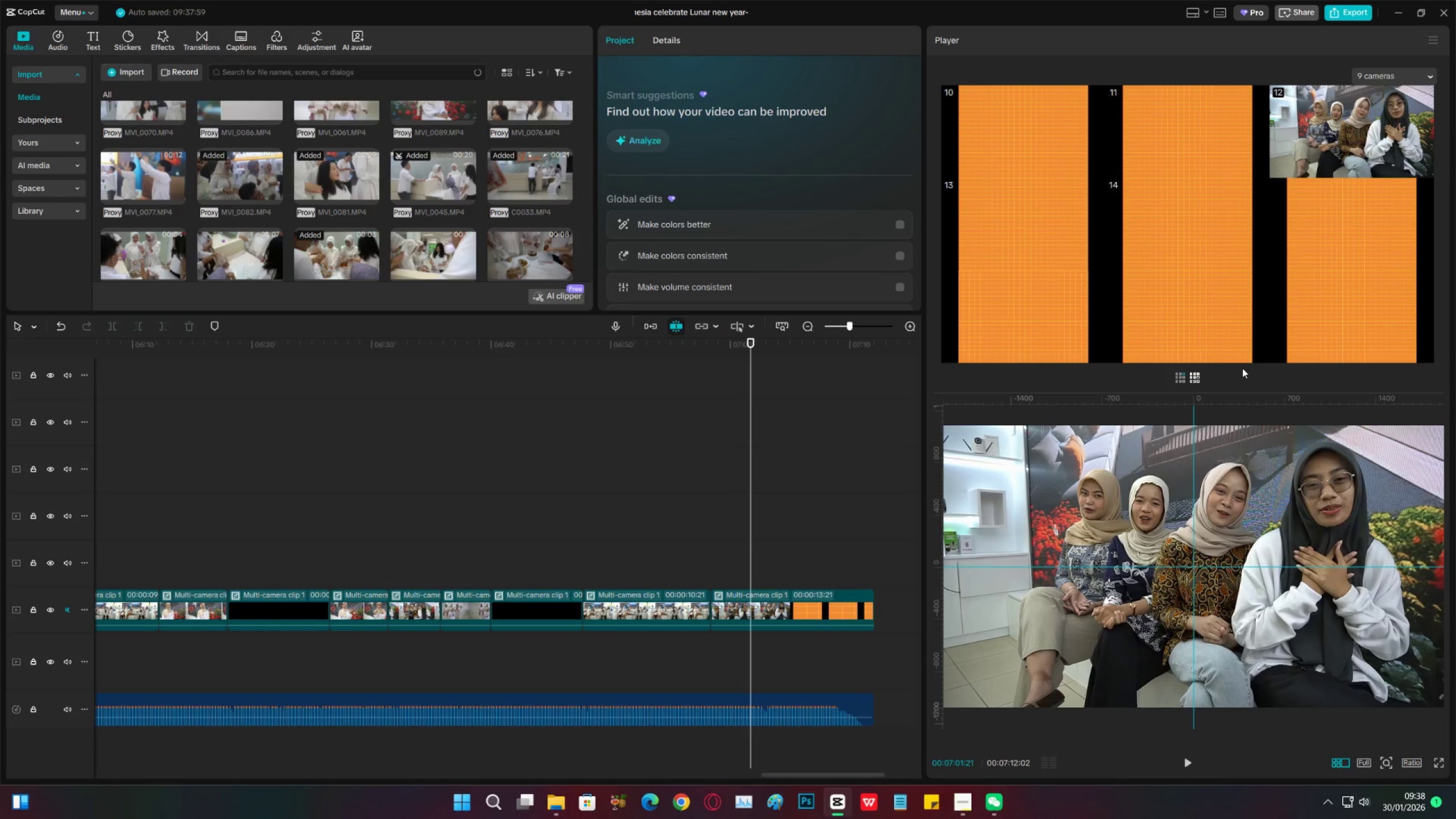 
wait(14.2)
 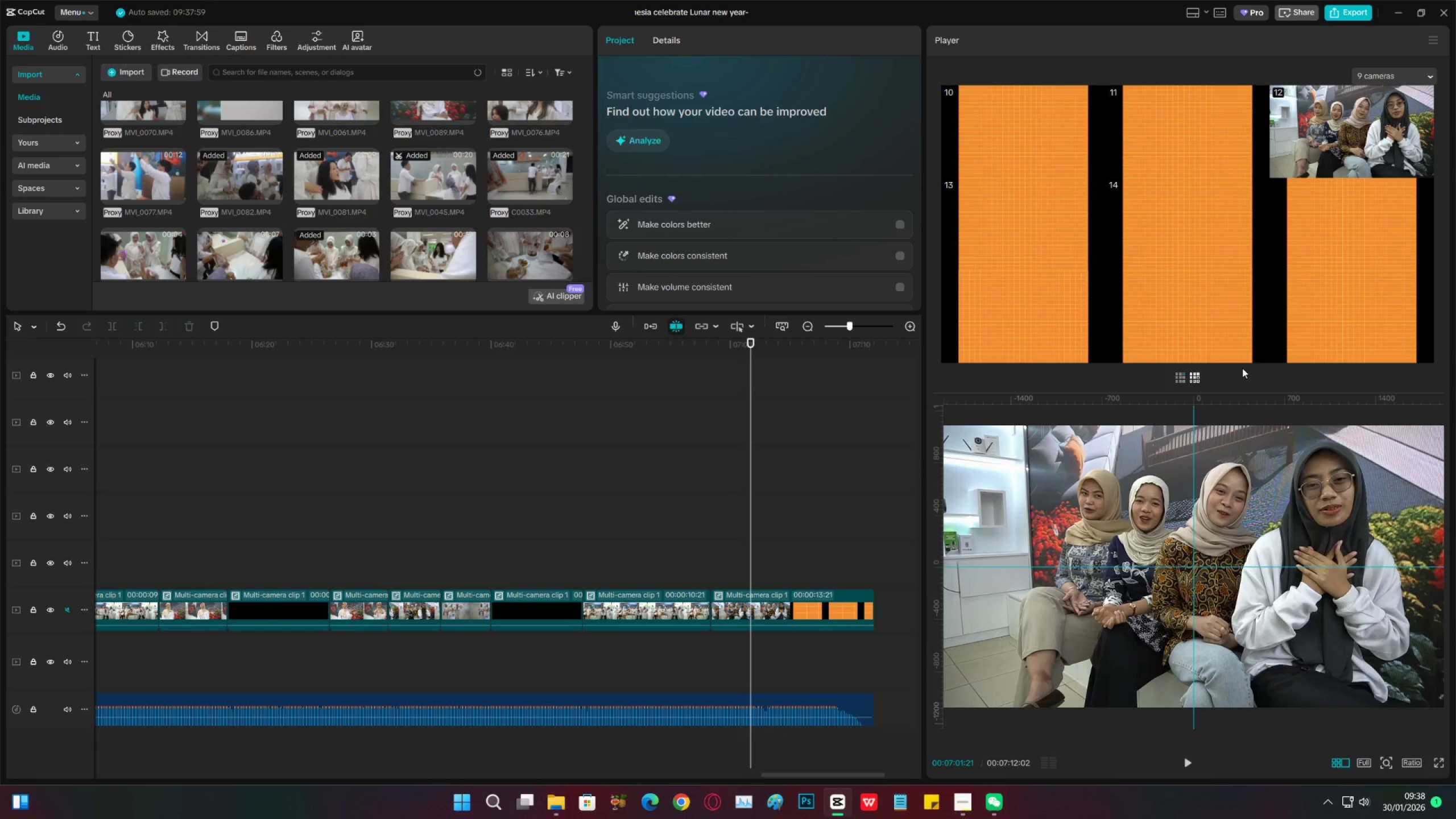 
left_click_drag(start_coordinate=[751, 545], to_coordinate=[747, 545])
 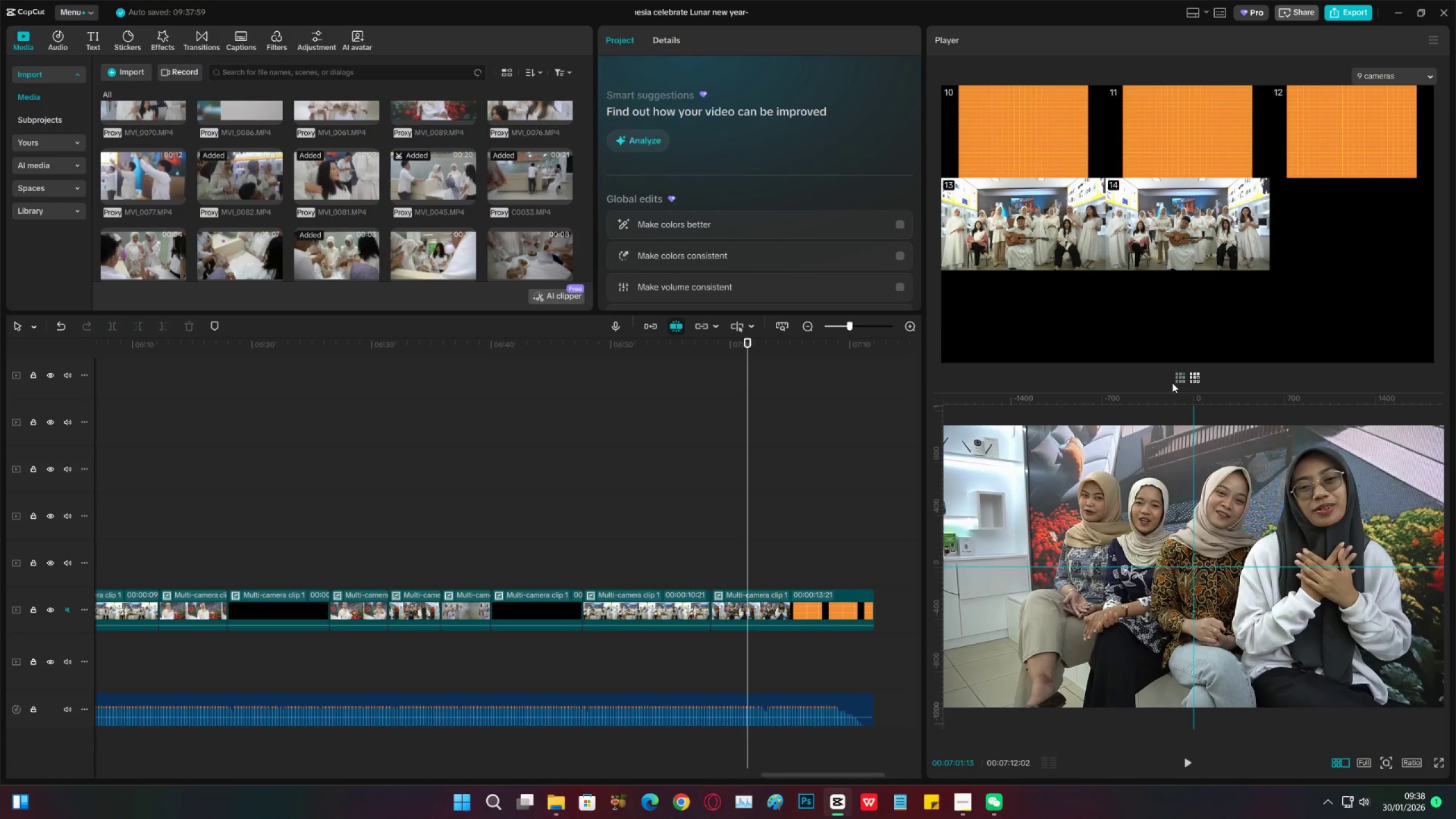 
key(Space)
 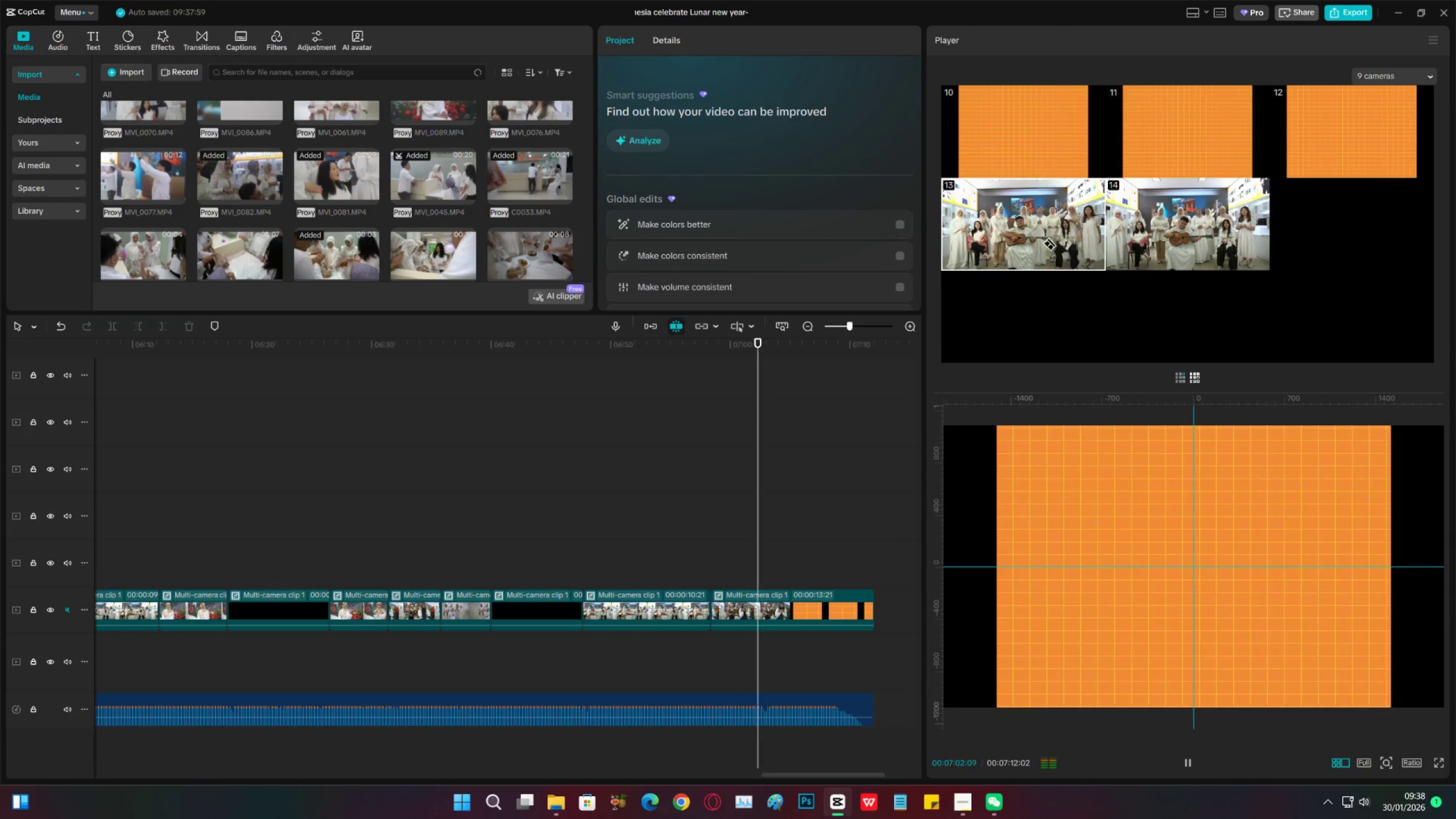 
key(Space)
 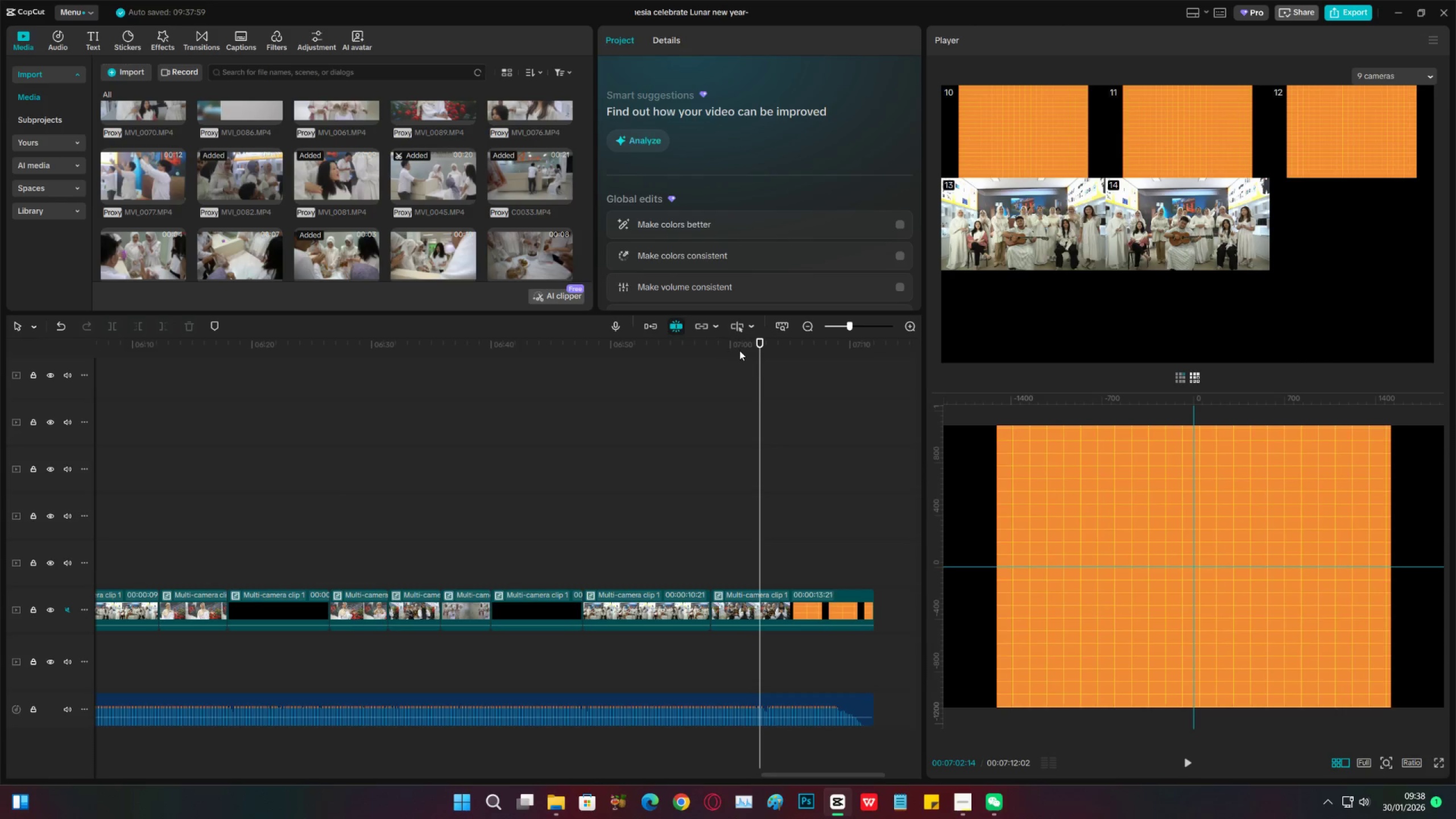 
left_click([740, 350])
 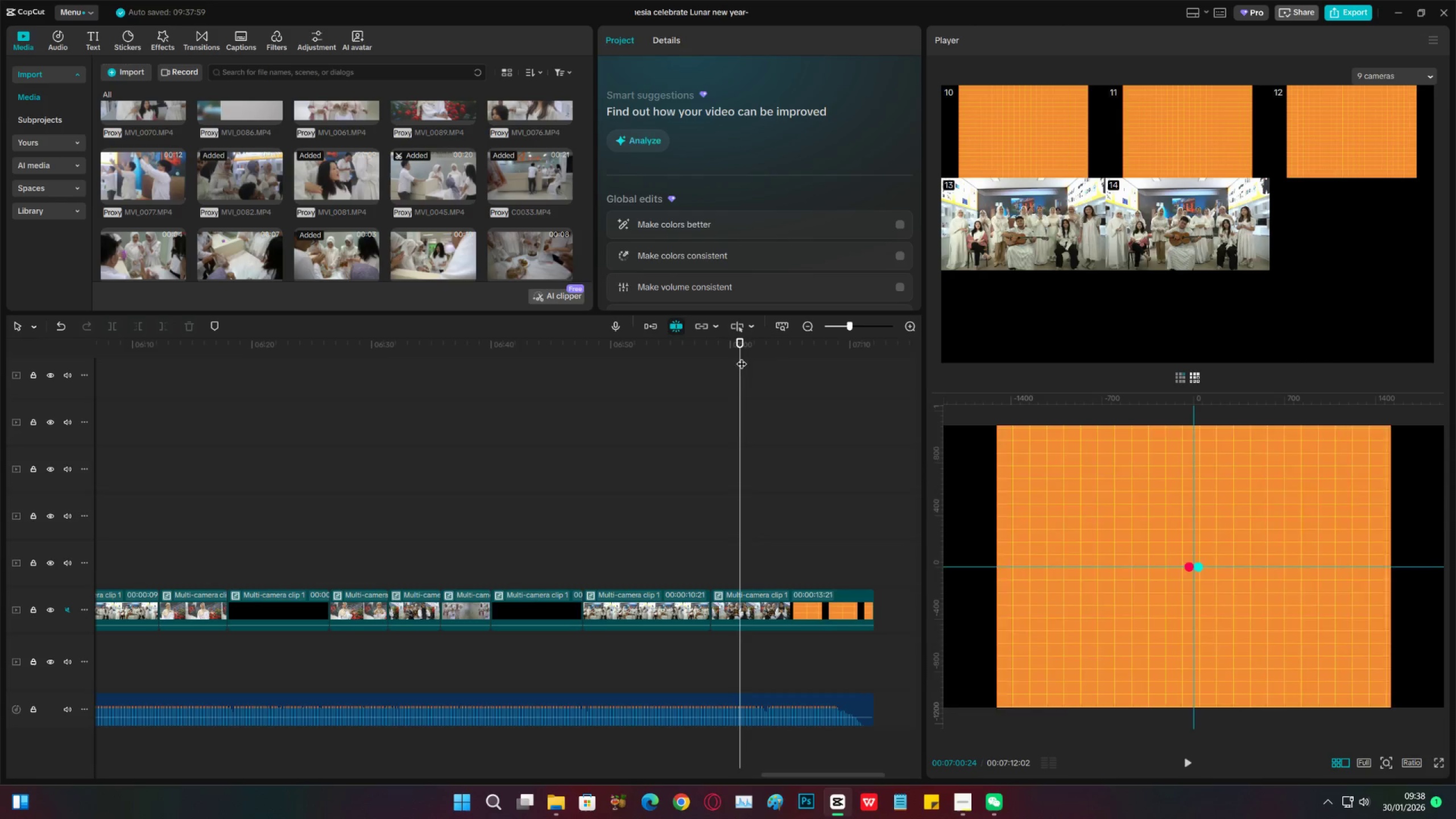 
key(Space)
 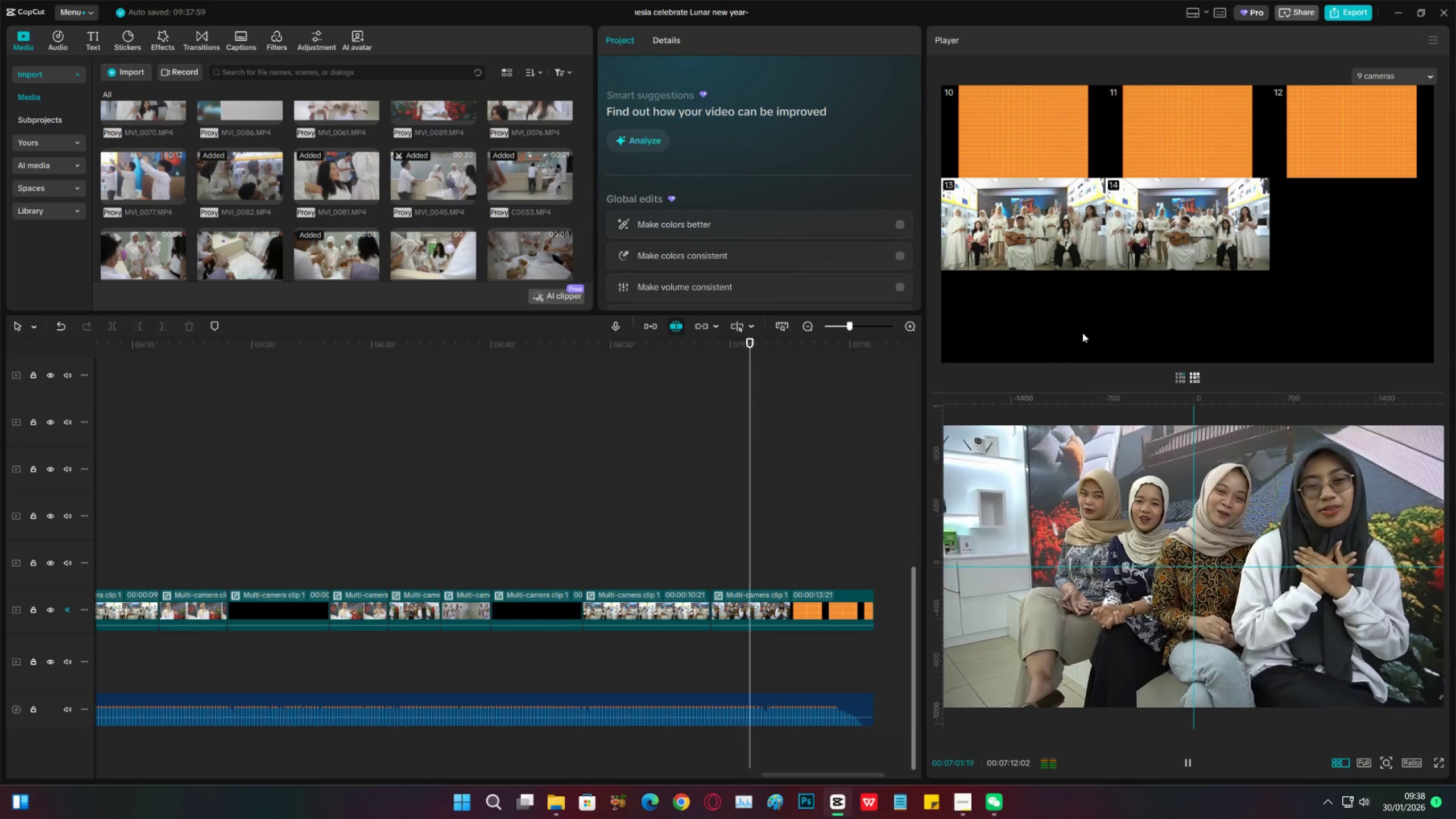 
key(Space)
 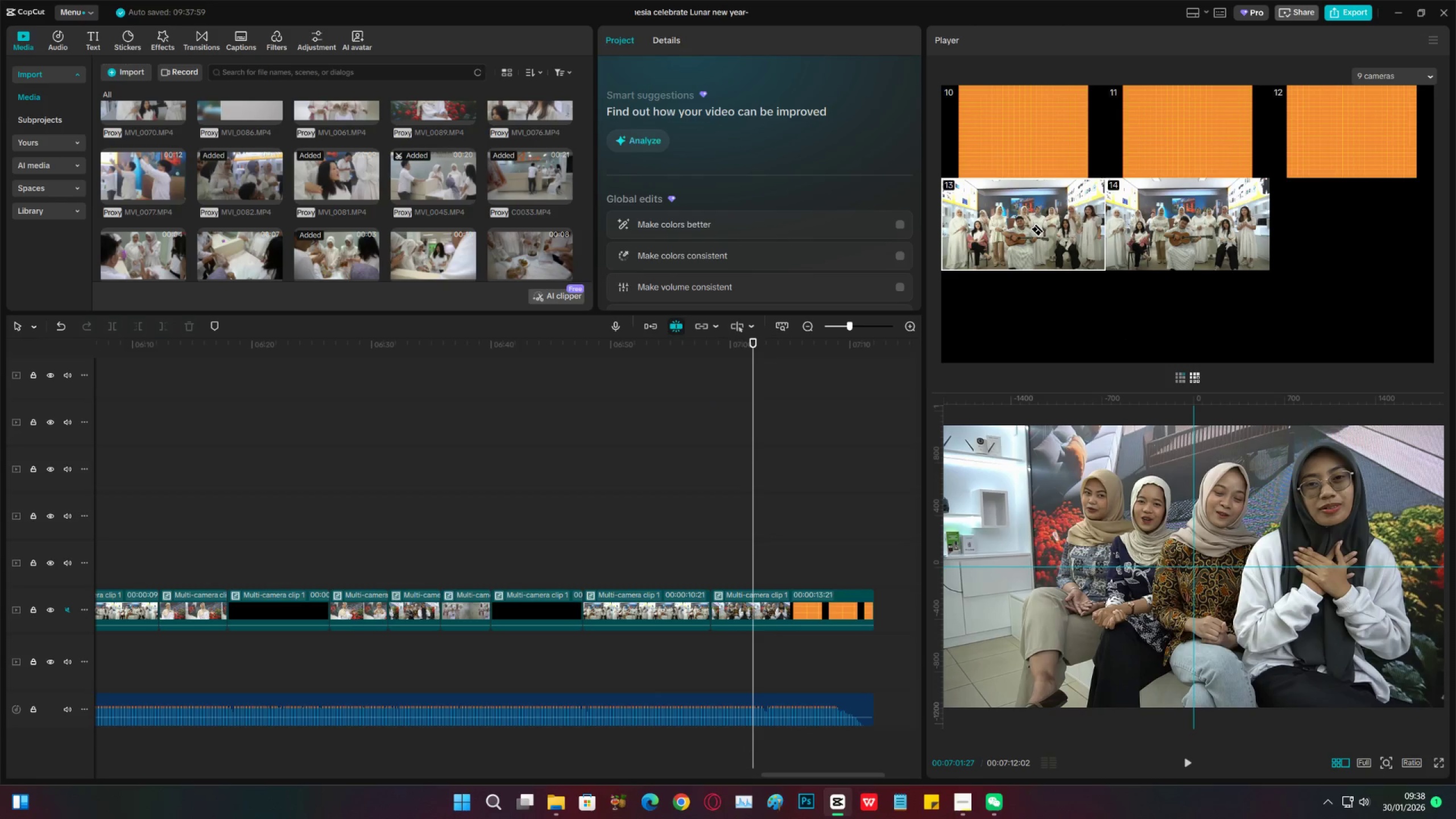 
left_click([1037, 230])
 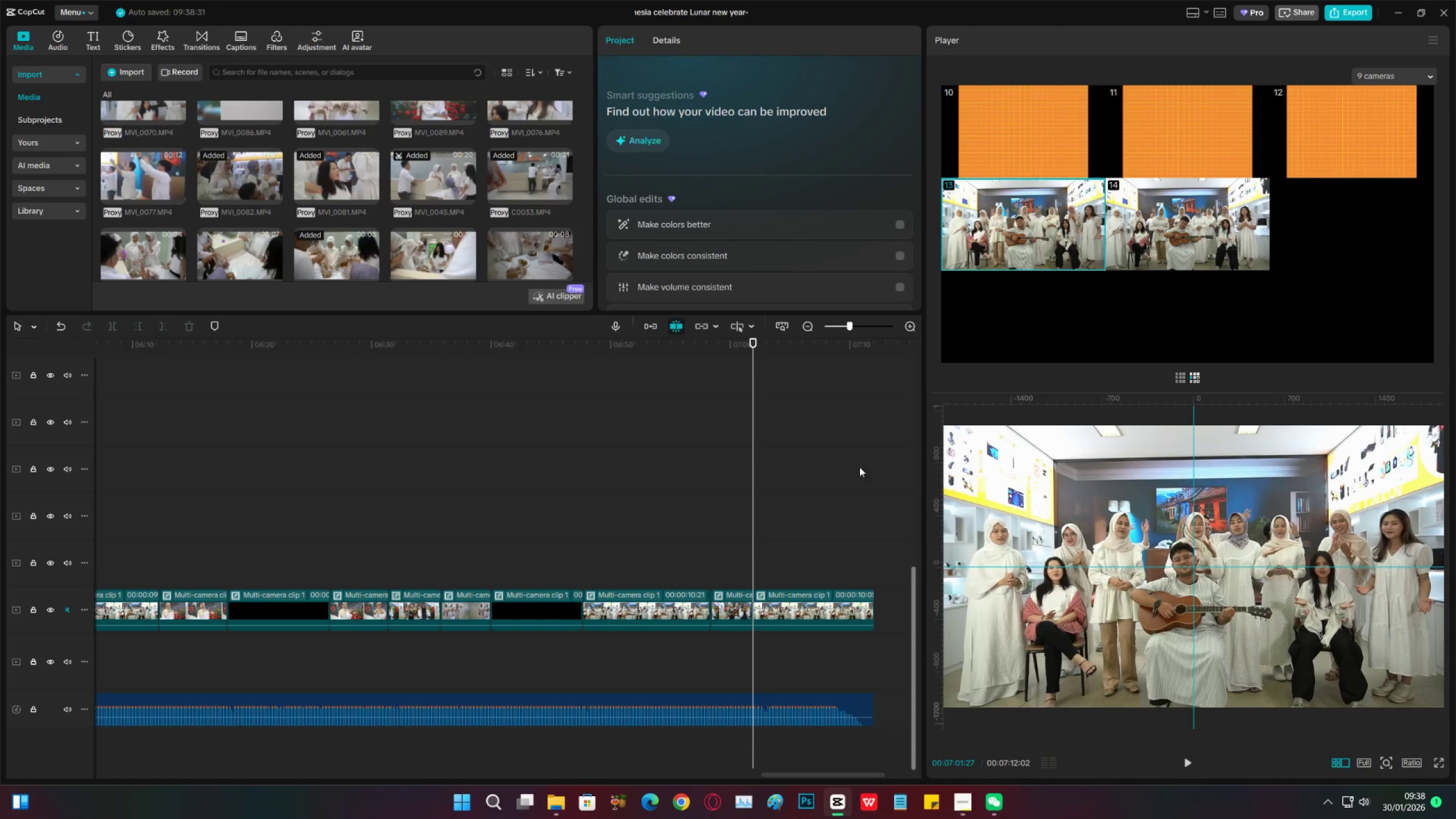 
key(Space)
 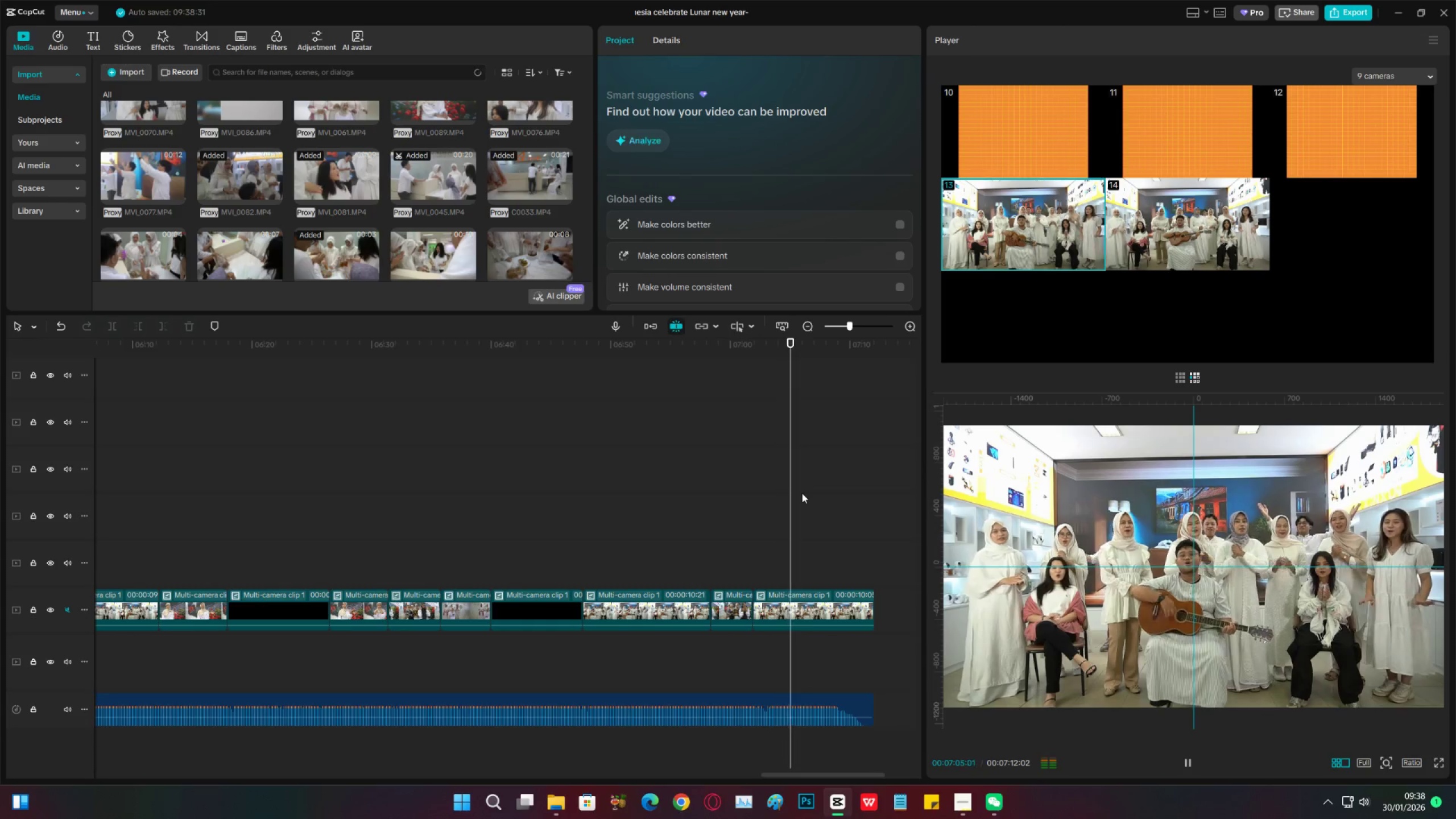 
wait(8.14)
 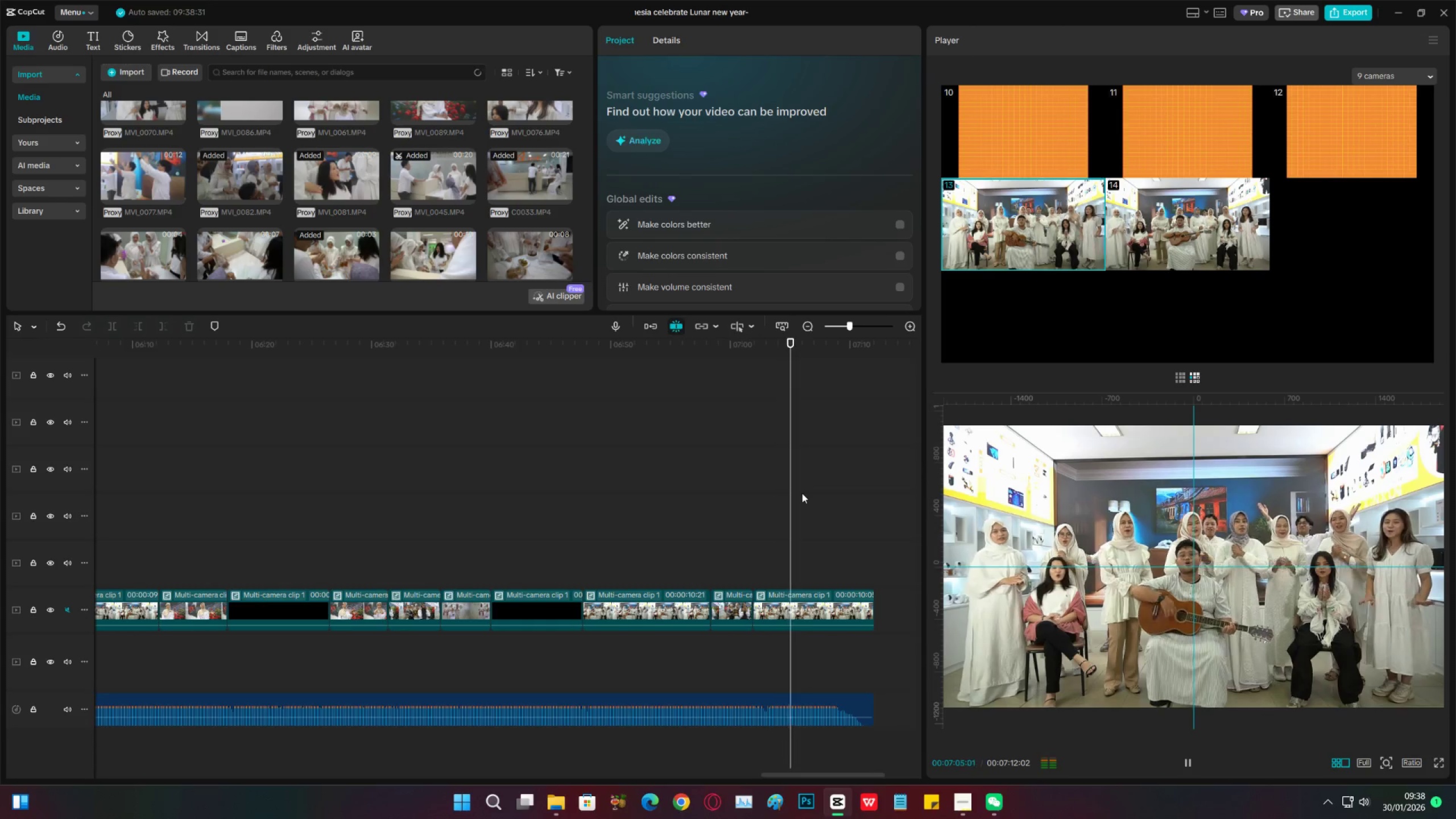 
key(Space)
 